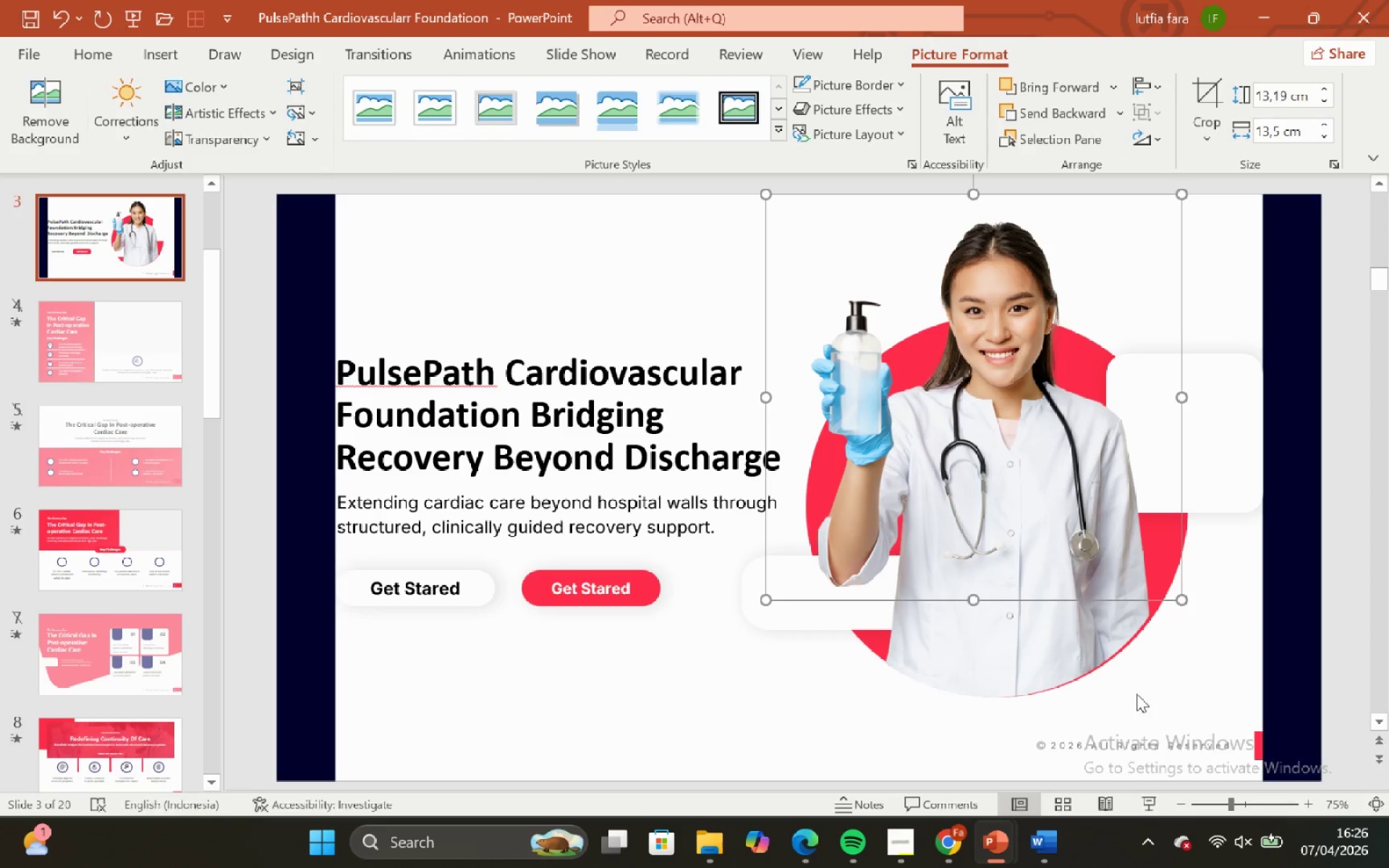 
left_click([1137, 694])
 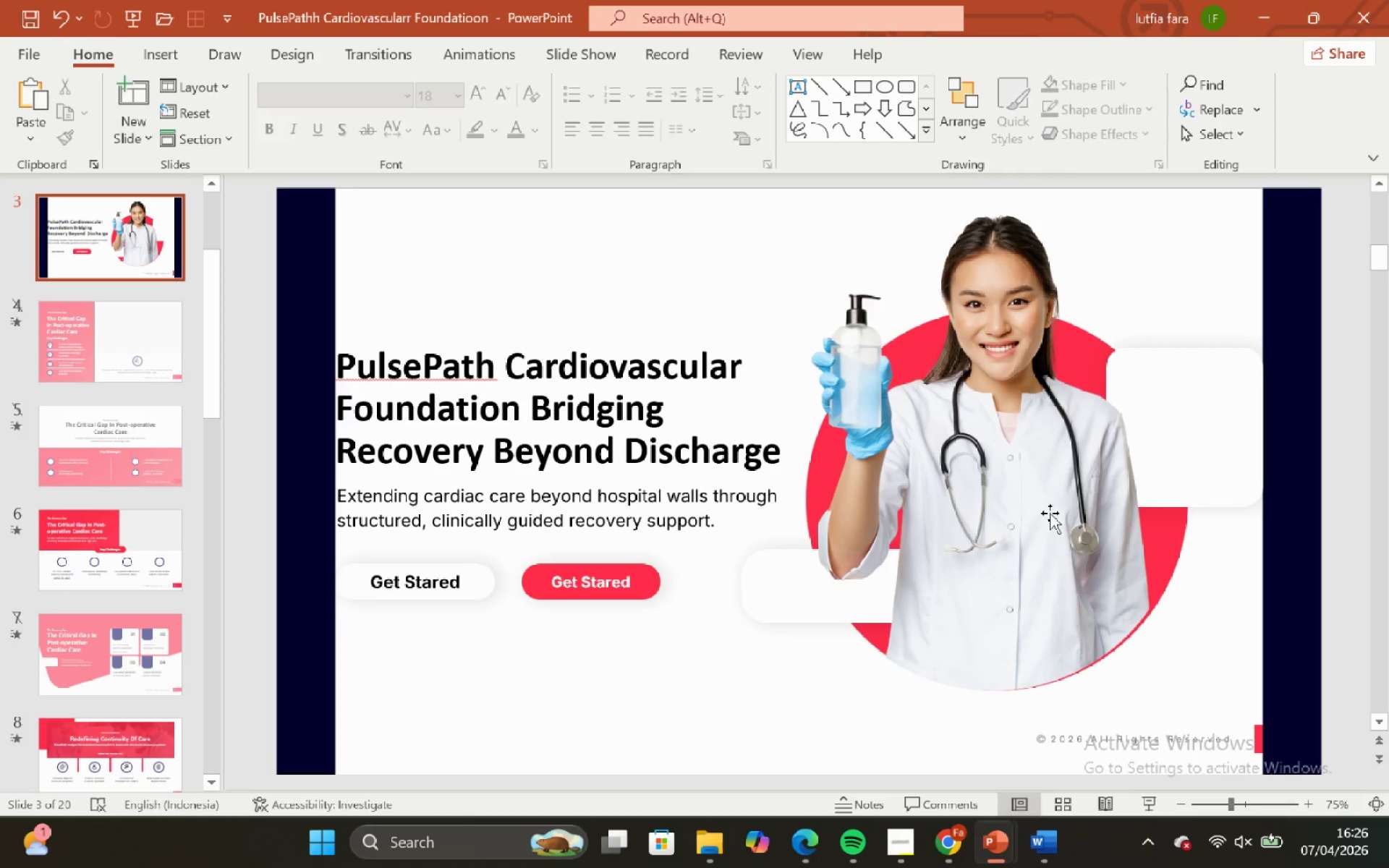 
left_click([1035, 495])
 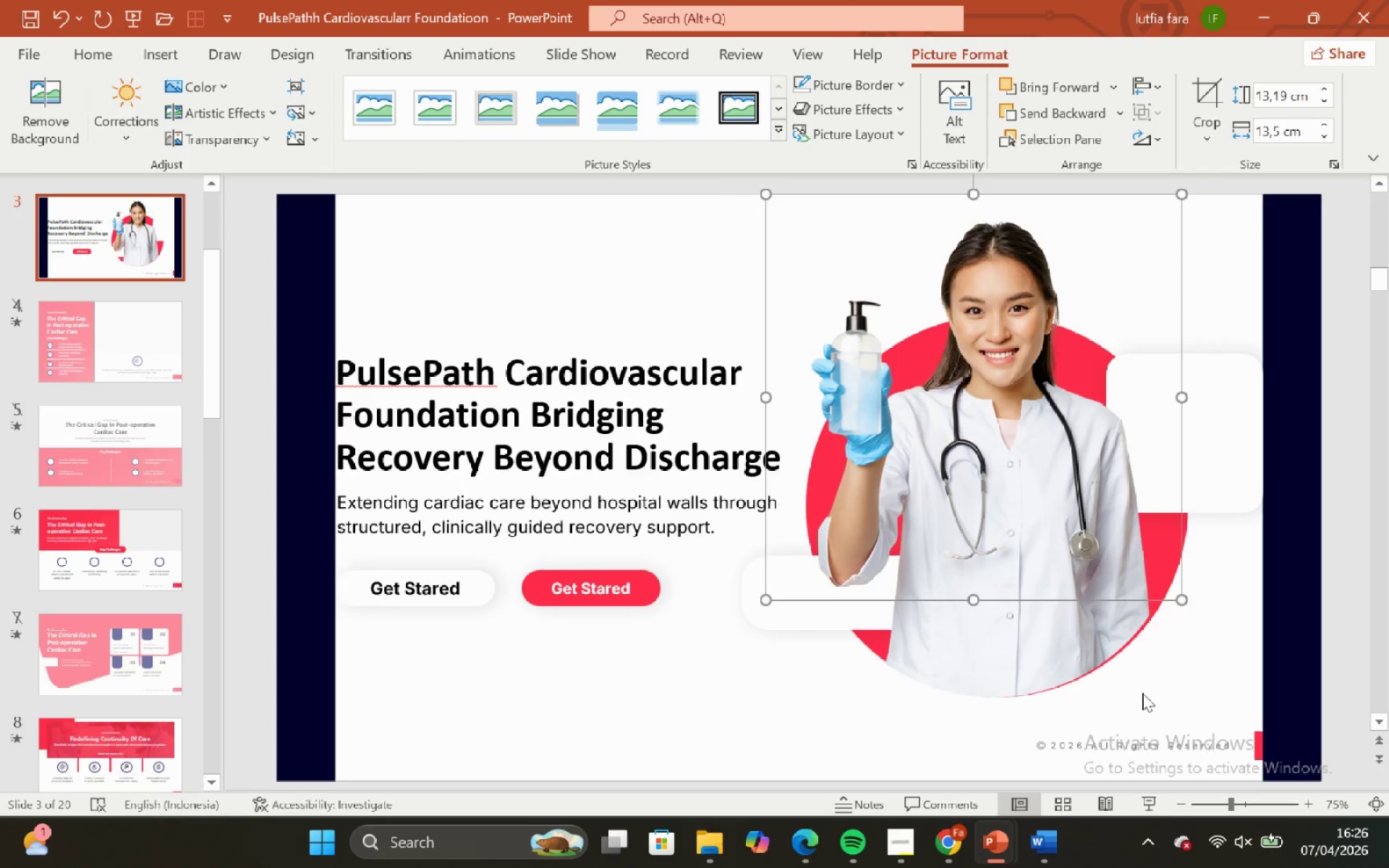 
left_click([1143, 693])
 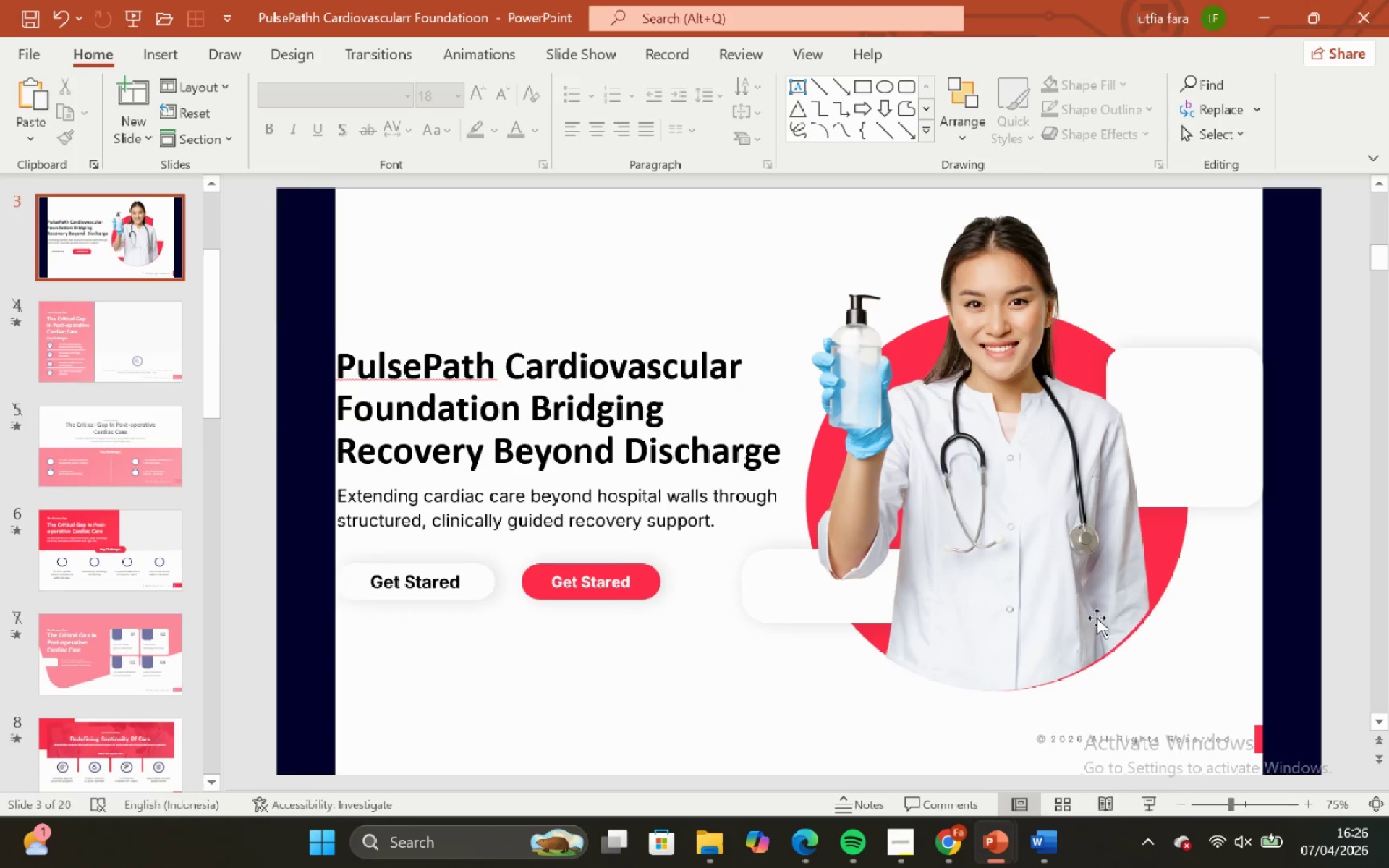 
hold_key(key=ControlLeft, duration=0.53)
hold_key(key=ShiftLeft, duration=0.52)
scroll: coordinate [1087, 608], scroll_direction: up, amount: 2.0
 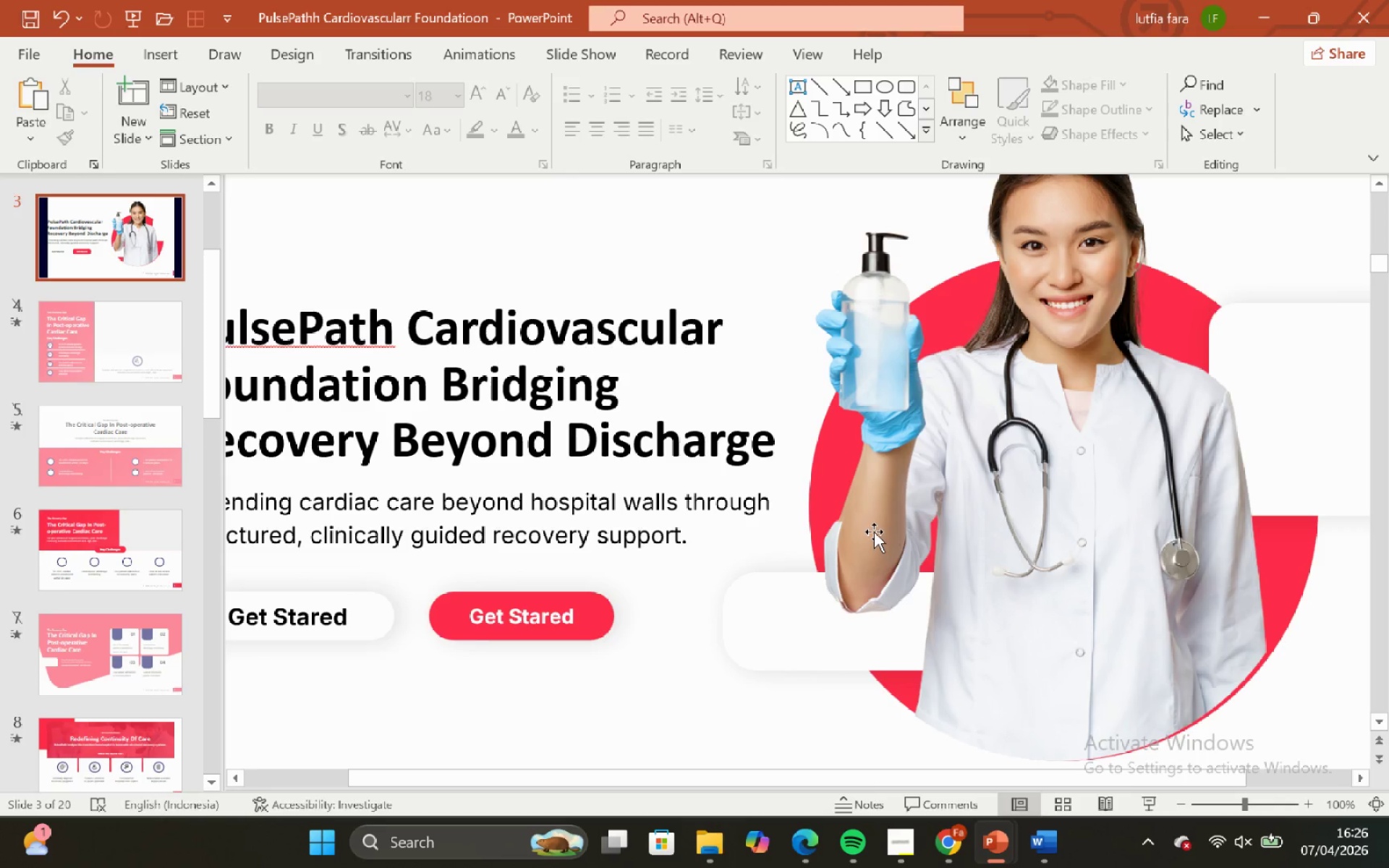 
left_click([874, 532])
 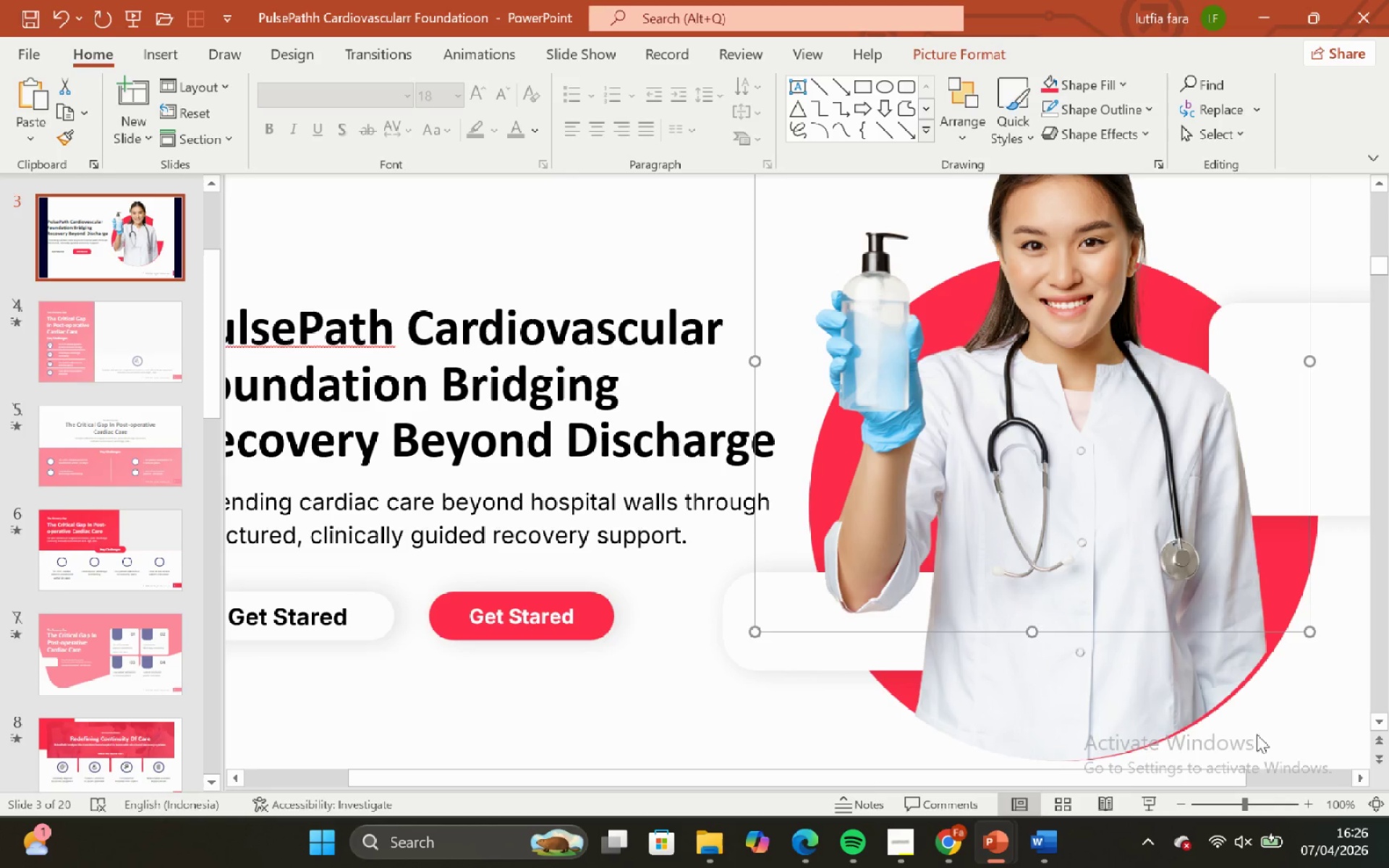 
left_click([1275, 734])
 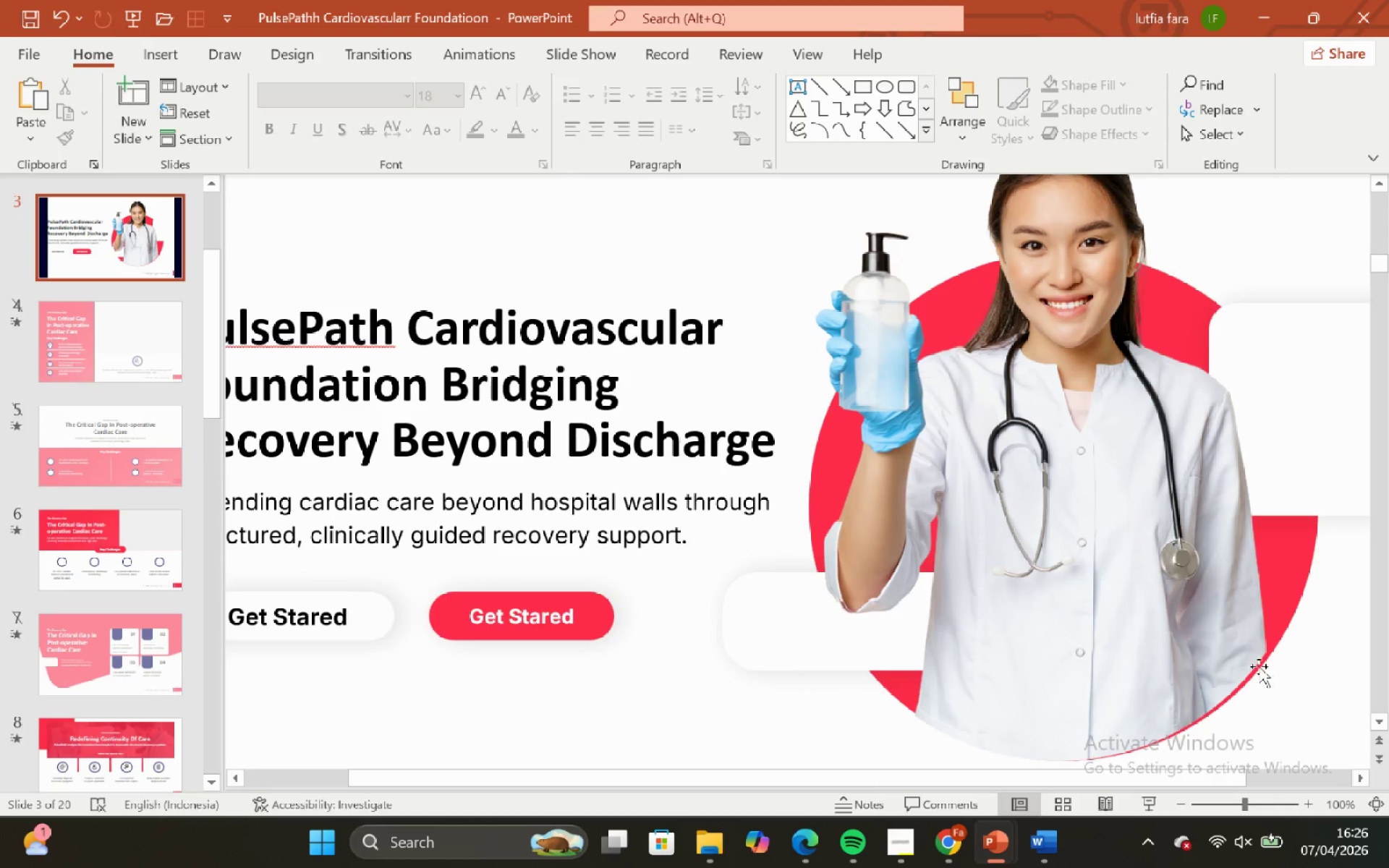 
left_click([1251, 638])
 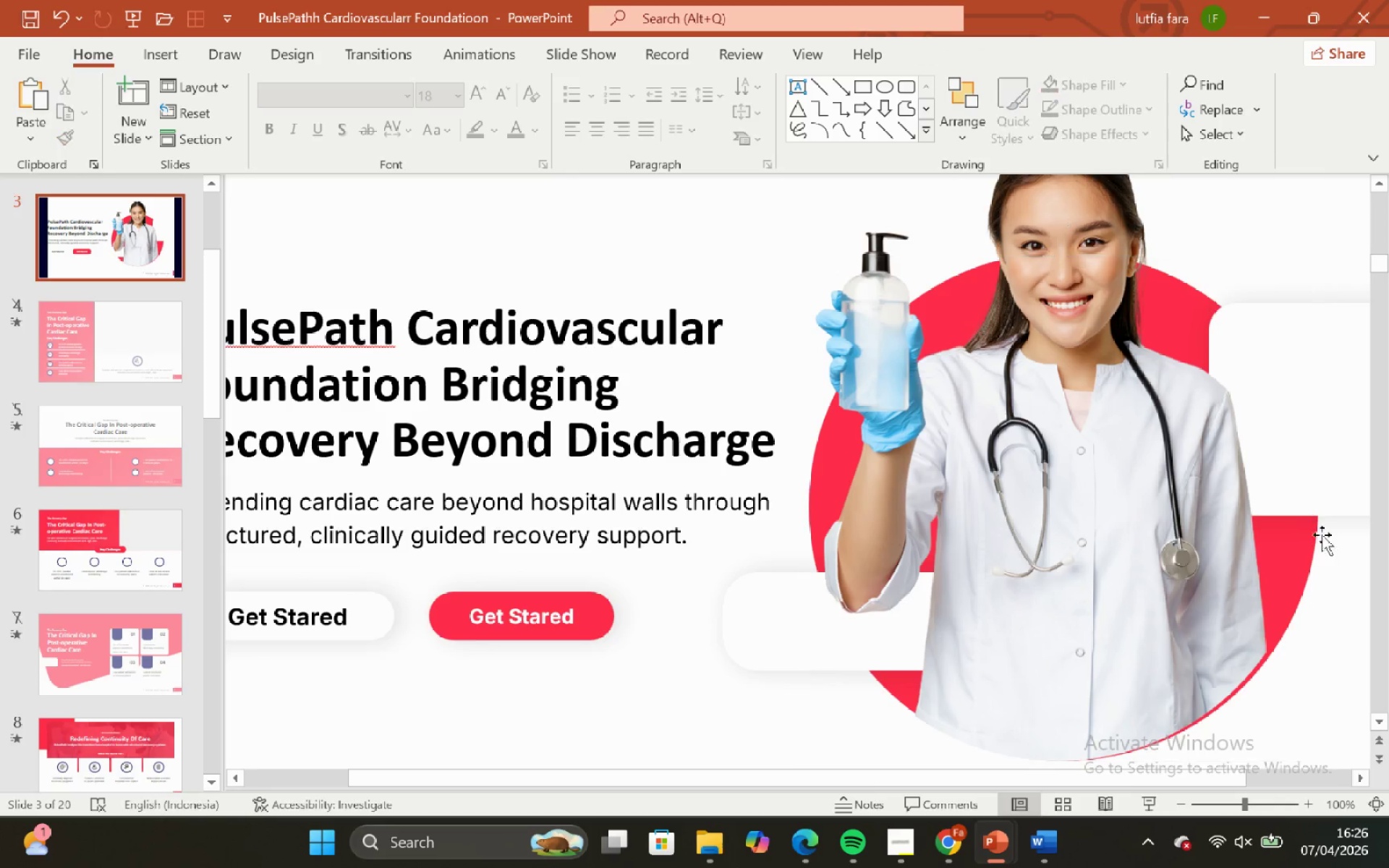 
double_click([1316, 526])
 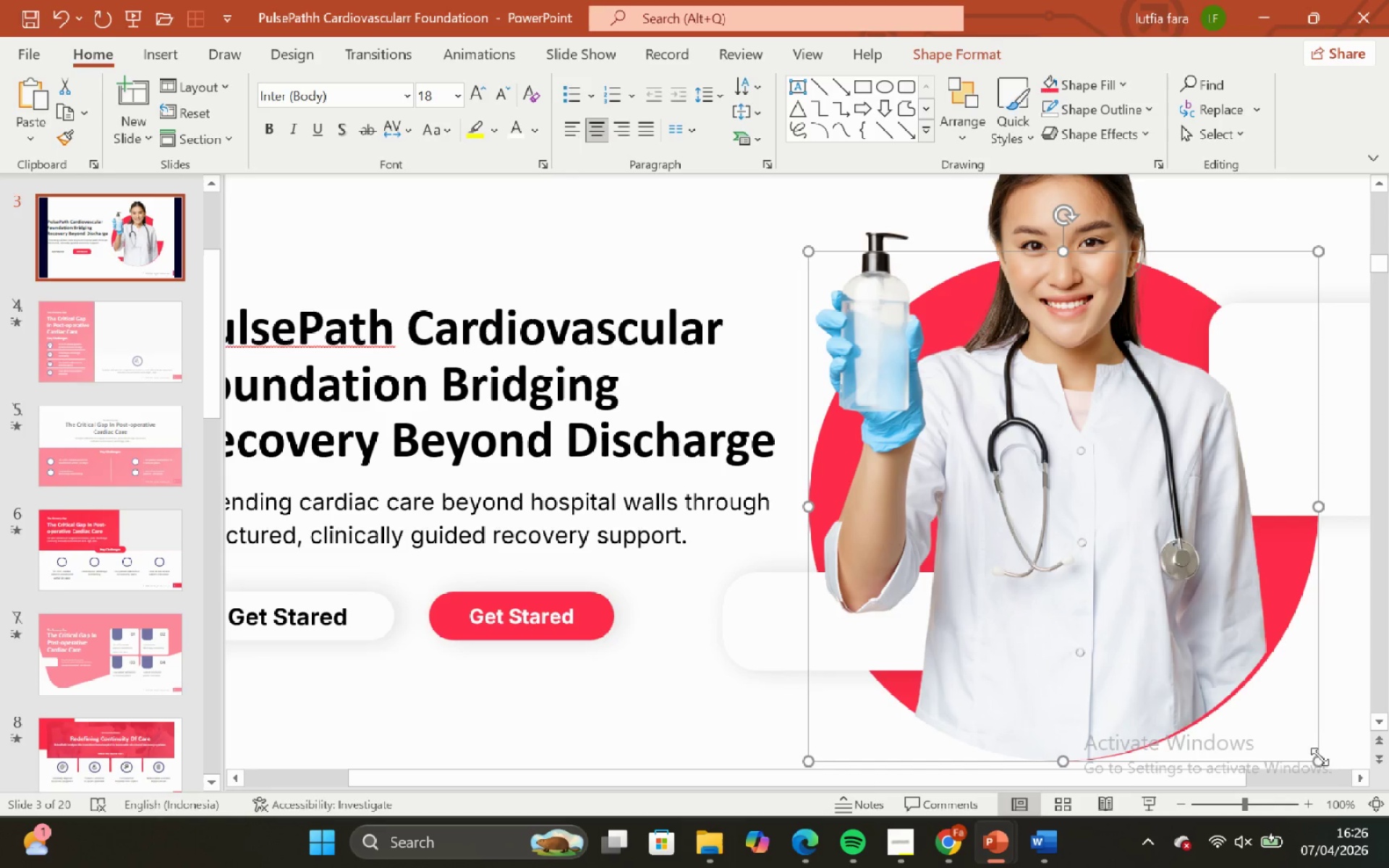 
hold_key(key=ShiftLeft, duration=1.22)
left_click_drag(start_coordinate=[1321, 760], to_coordinate=[1307, 750])
 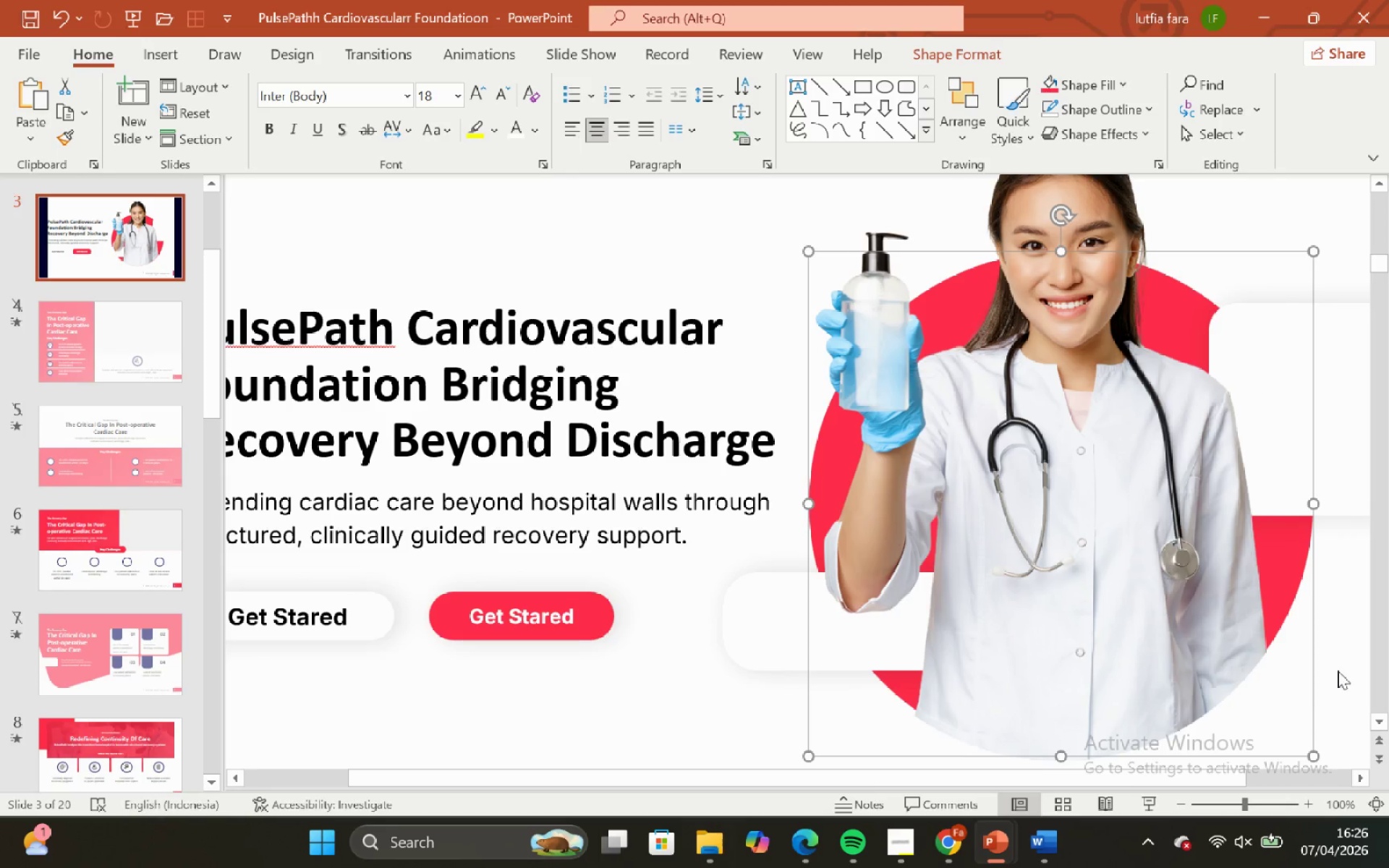 
left_click([1340, 666])
 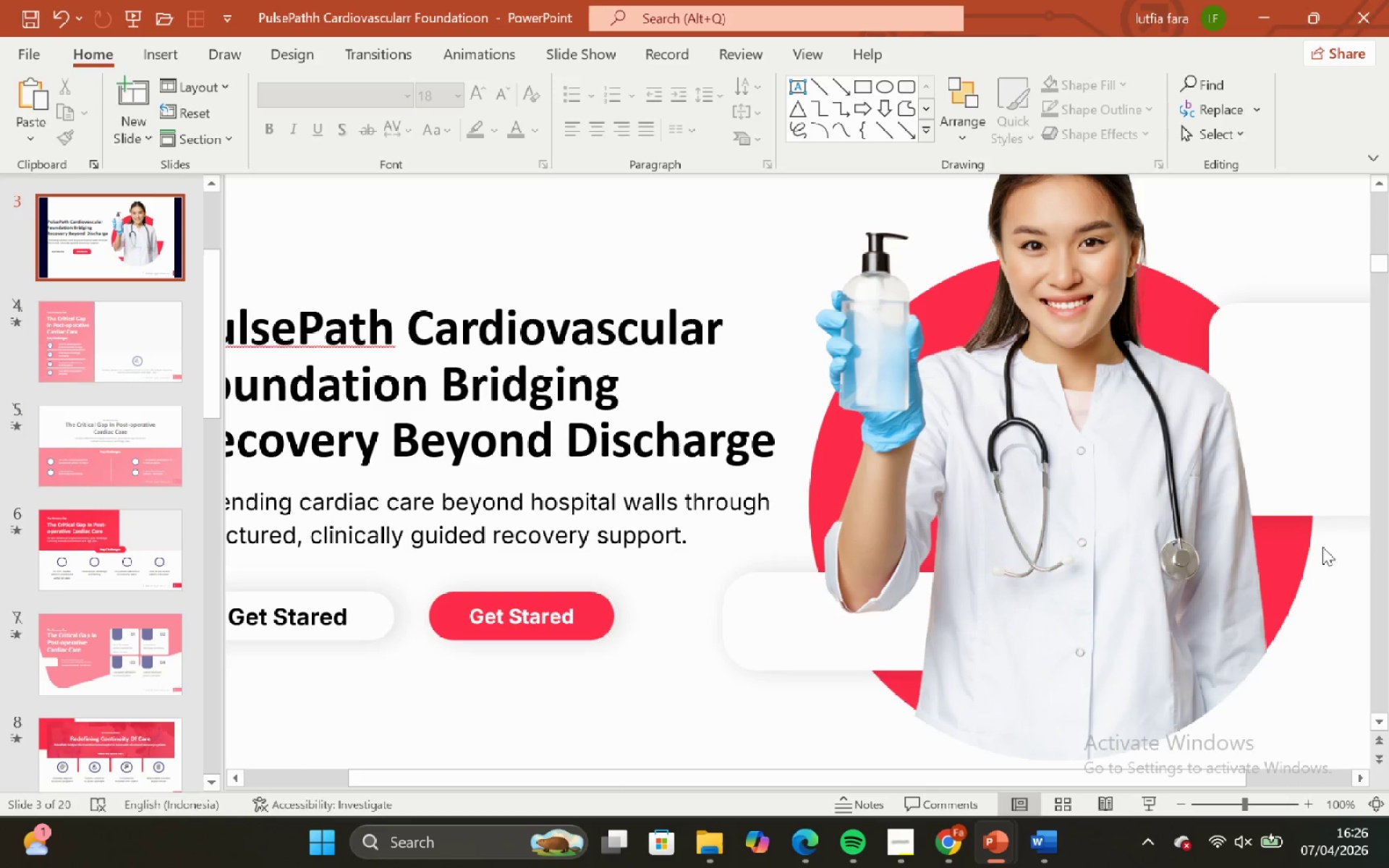 
left_click([1314, 542])
 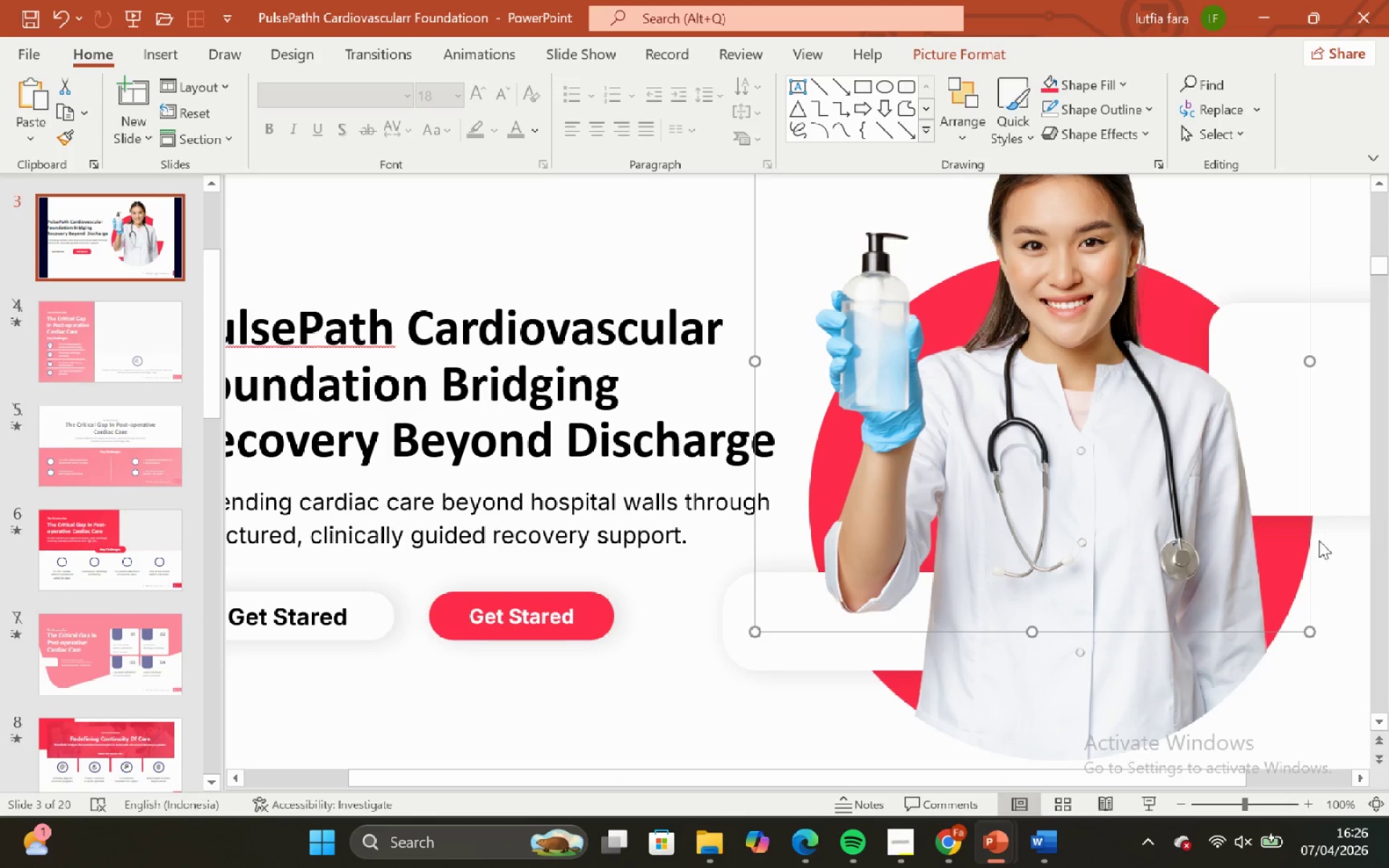 
left_click([1326, 547])
 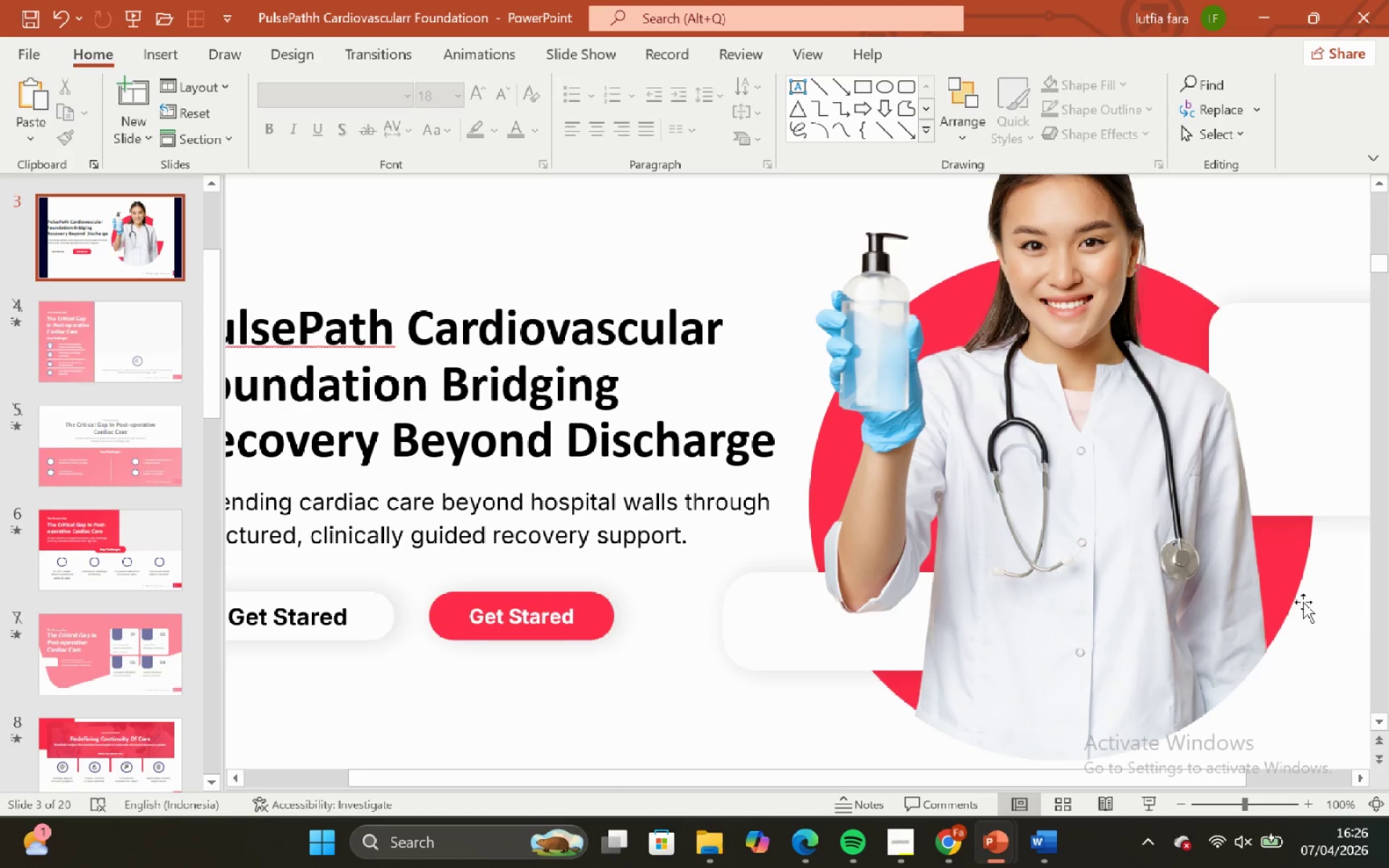 
left_click([1303, 602])
 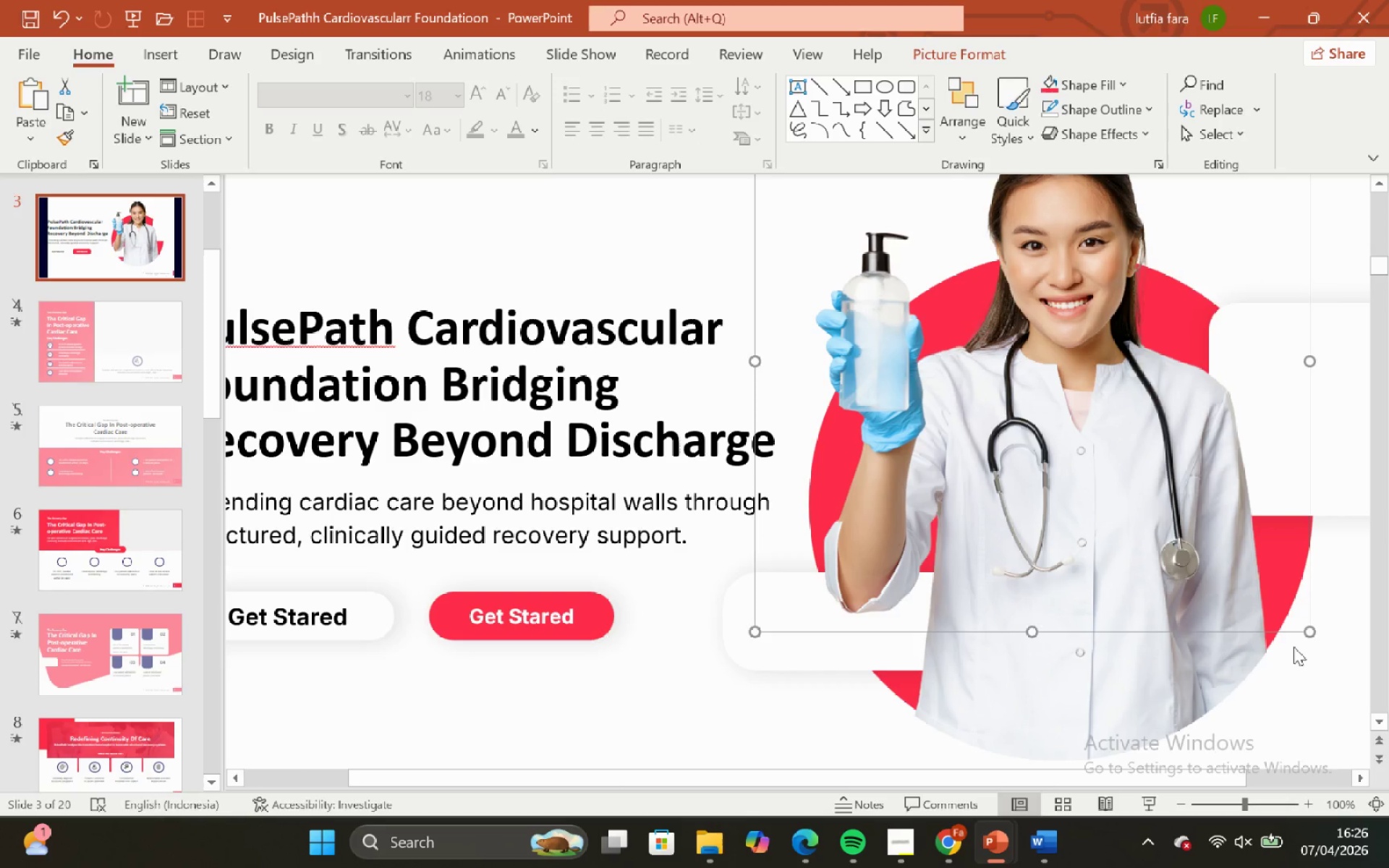 
double_click([1294, 649])
 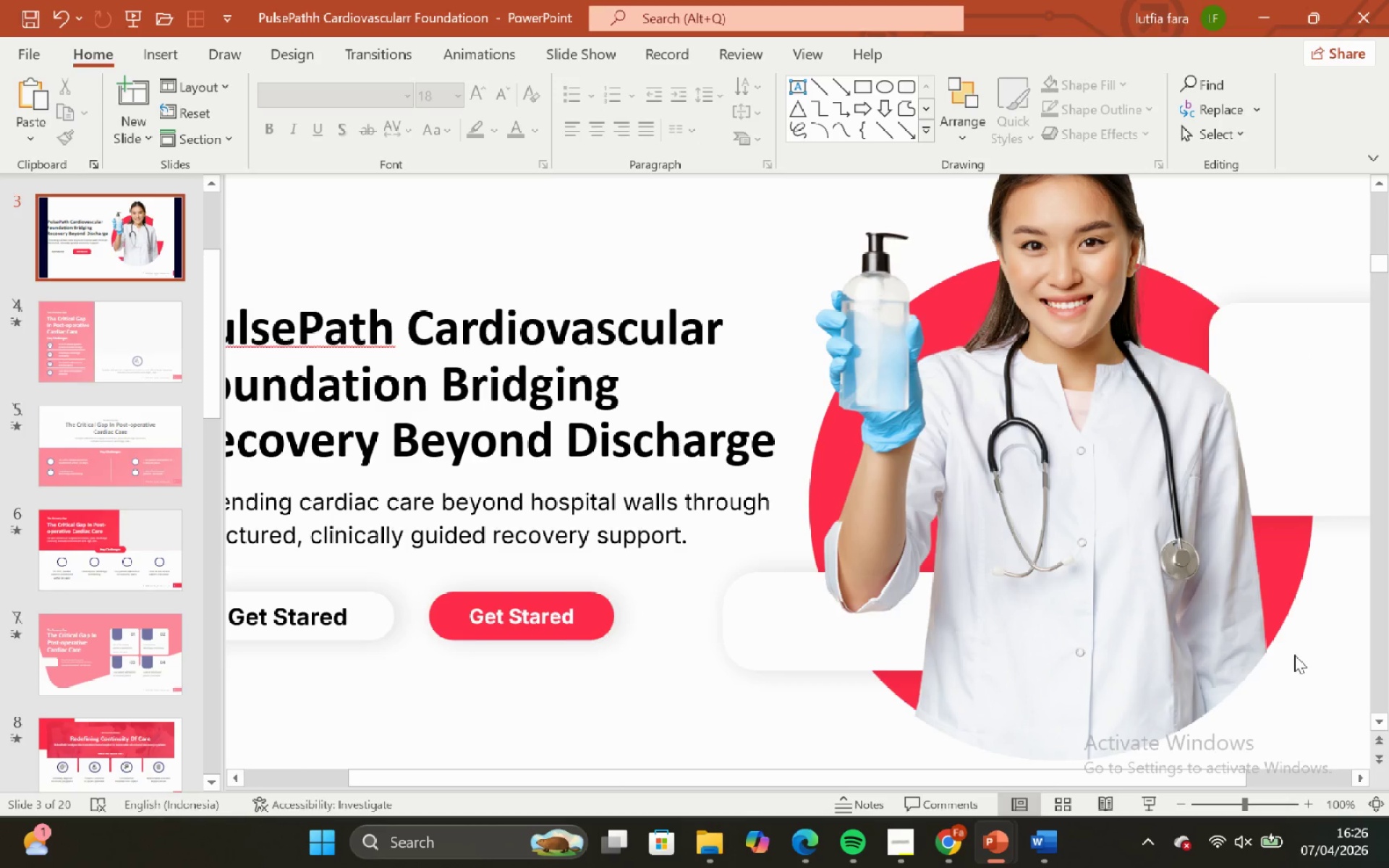 
triple_click([1294, 655])
 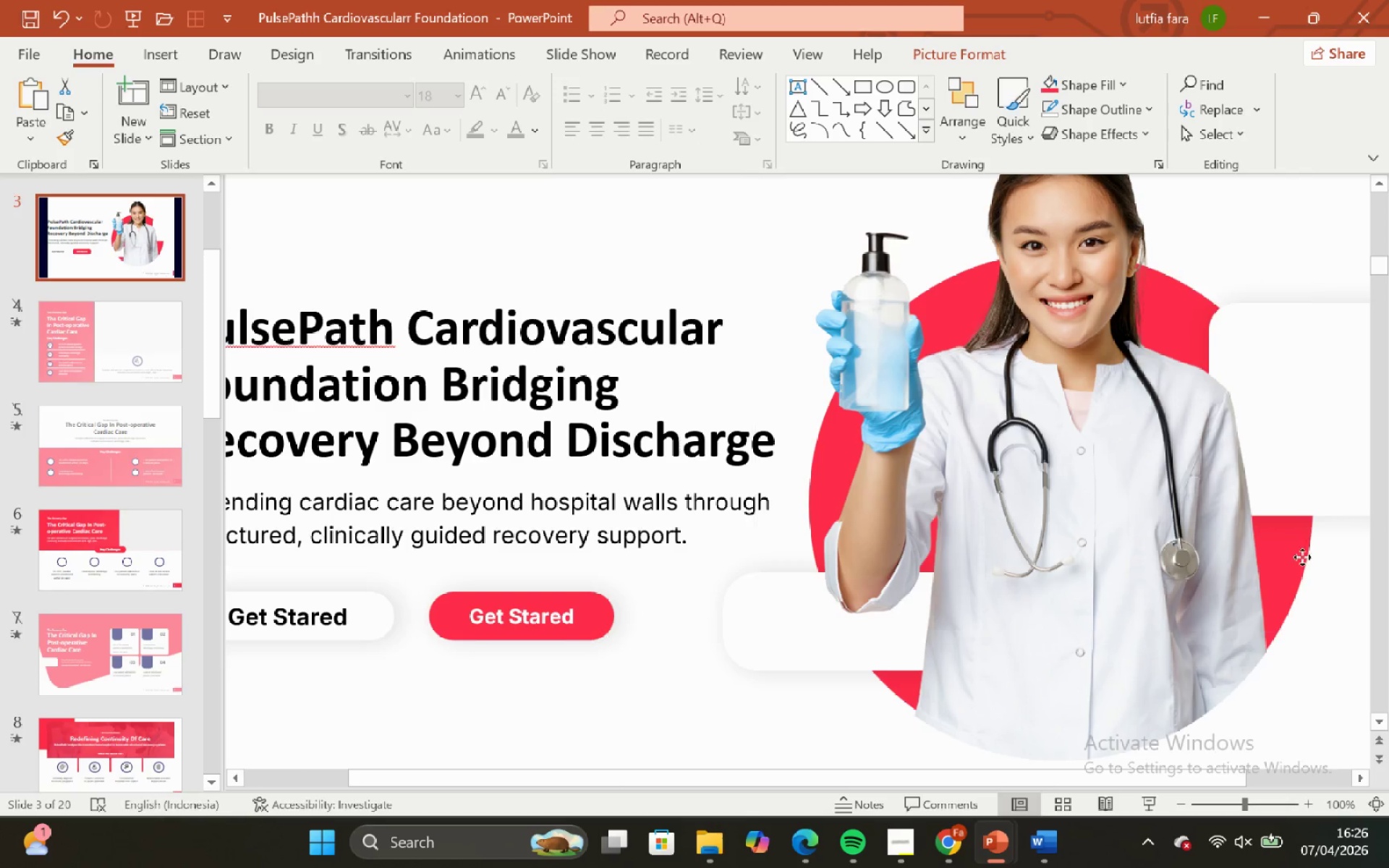 
left_click_drag(start_coordinate=[1302, 557], to_coordinate=[1302, 548])
 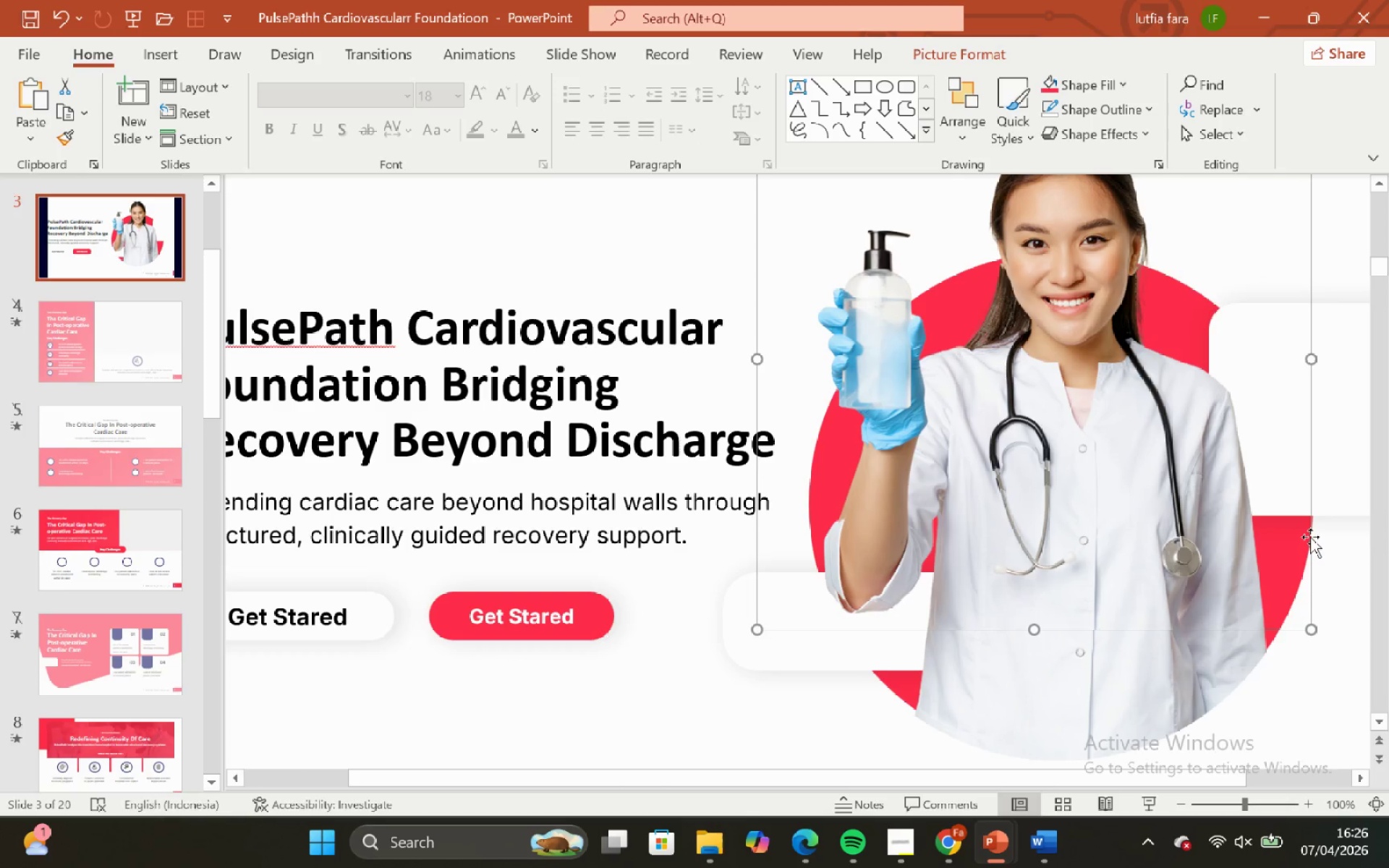 
key(Control+Z)
 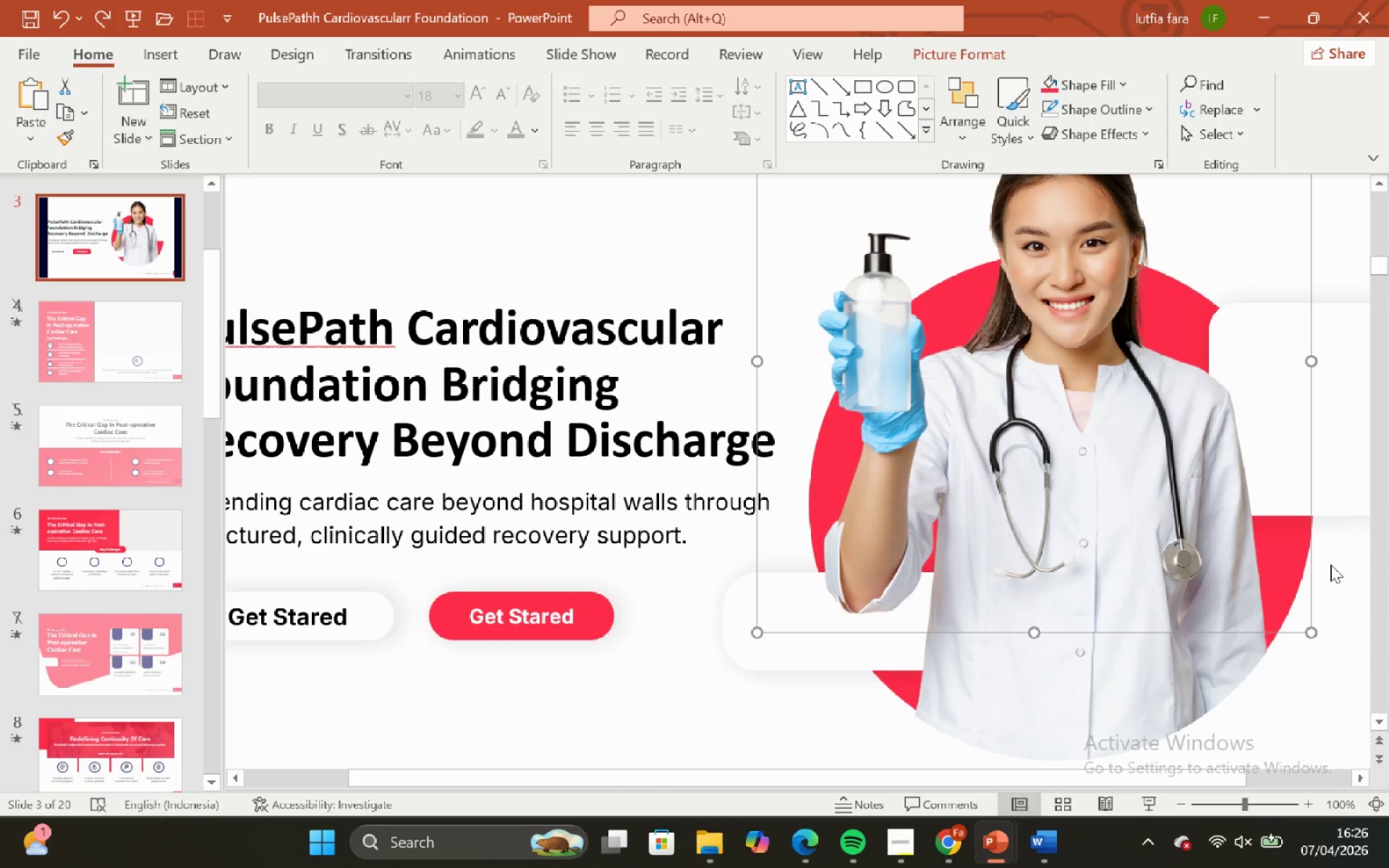 
left_click([1333, 553])
 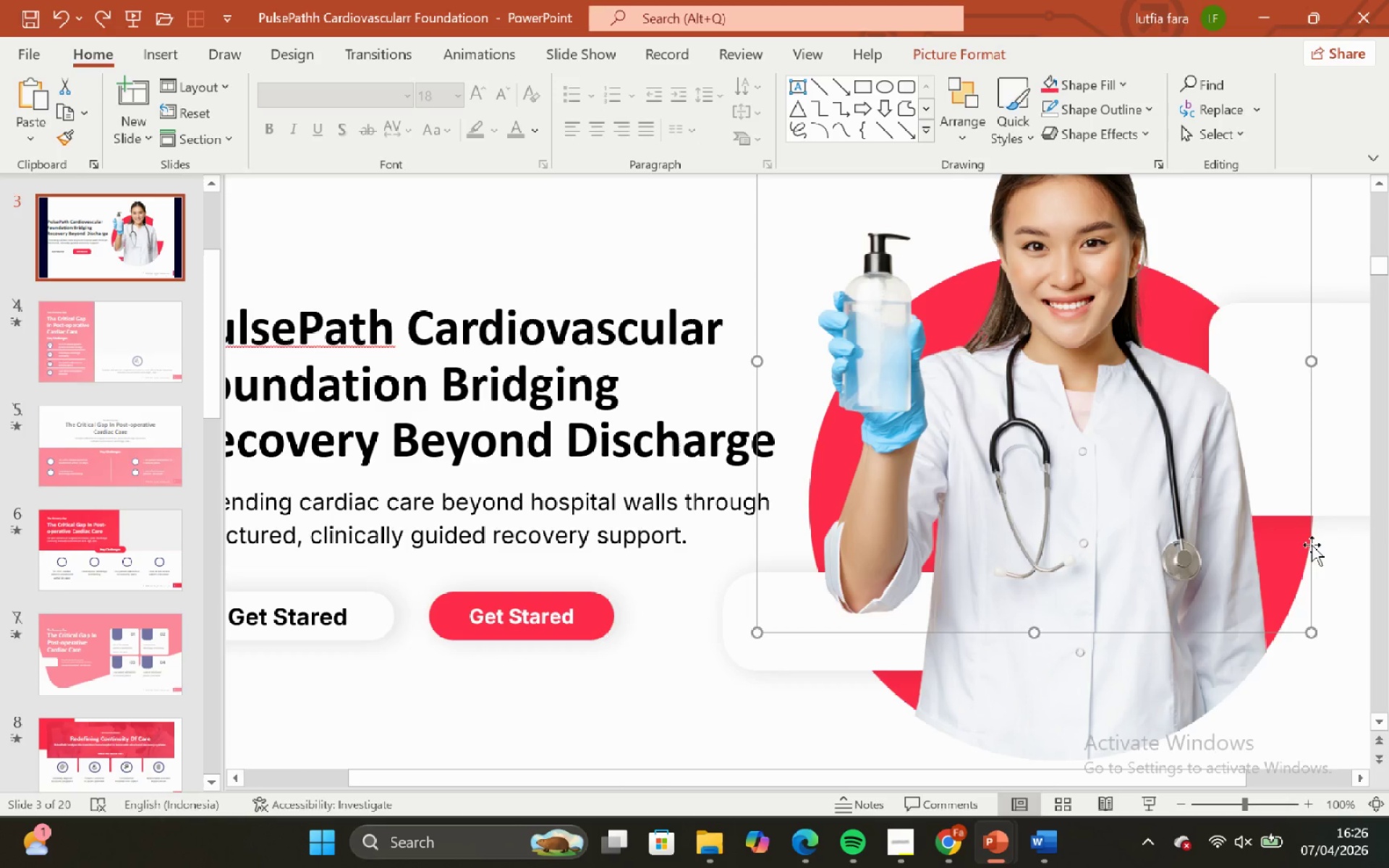 
left_click([1330, 569])
 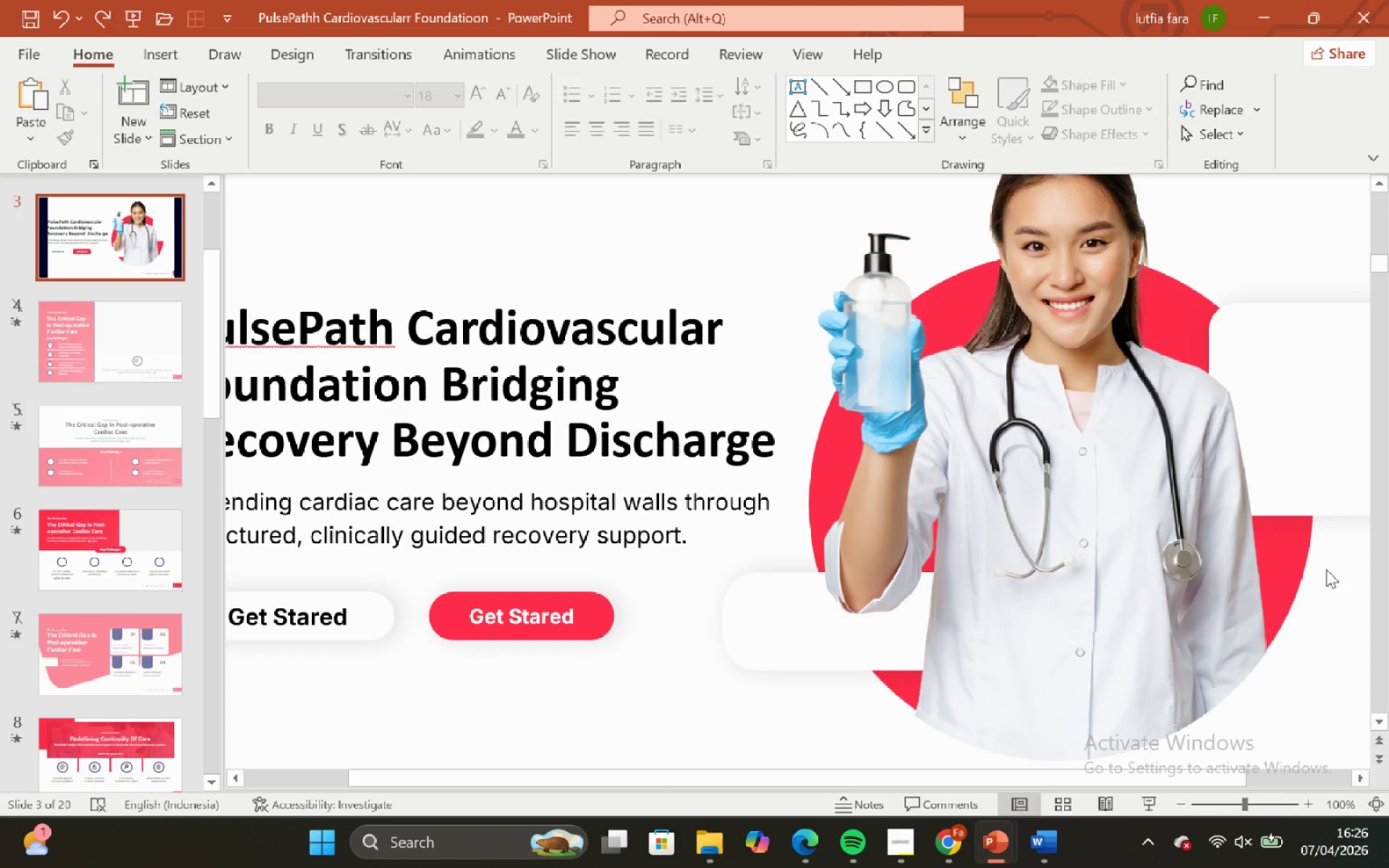 
hold_key(key=ControlLeft, duration=0.42)
hold_key(key=ShiftLeft, duration=0.39)
scroll: coordinate [1317, 569], scroll_direction: none, amount: 0.0
 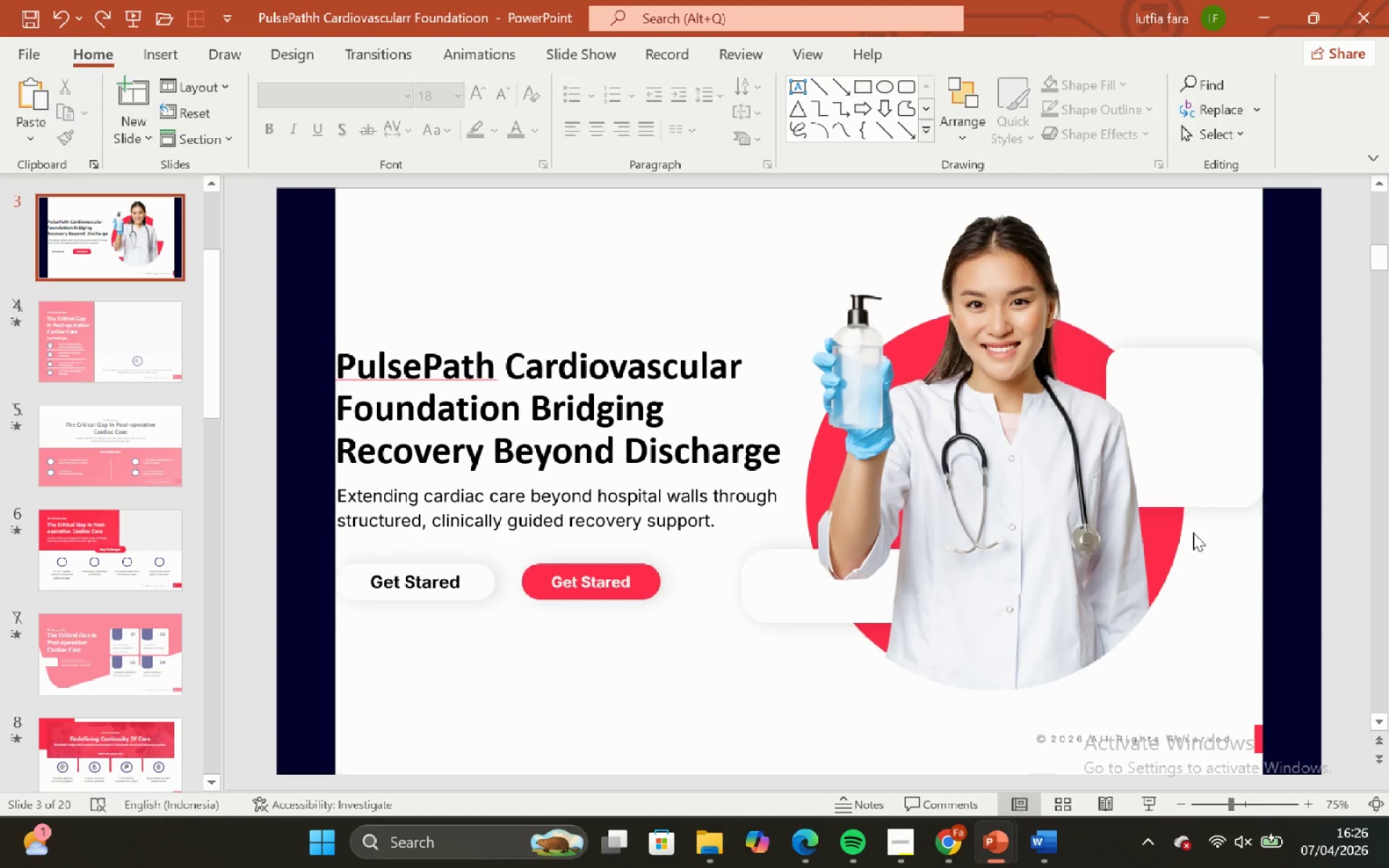 
hold_key(key=ControlLeft, duration=0.41)
hold_key(key=ShiftLeft, duration=0.36)
scroll: coordinate [1144, 512], scroll_direction: up, amount: 6.0
 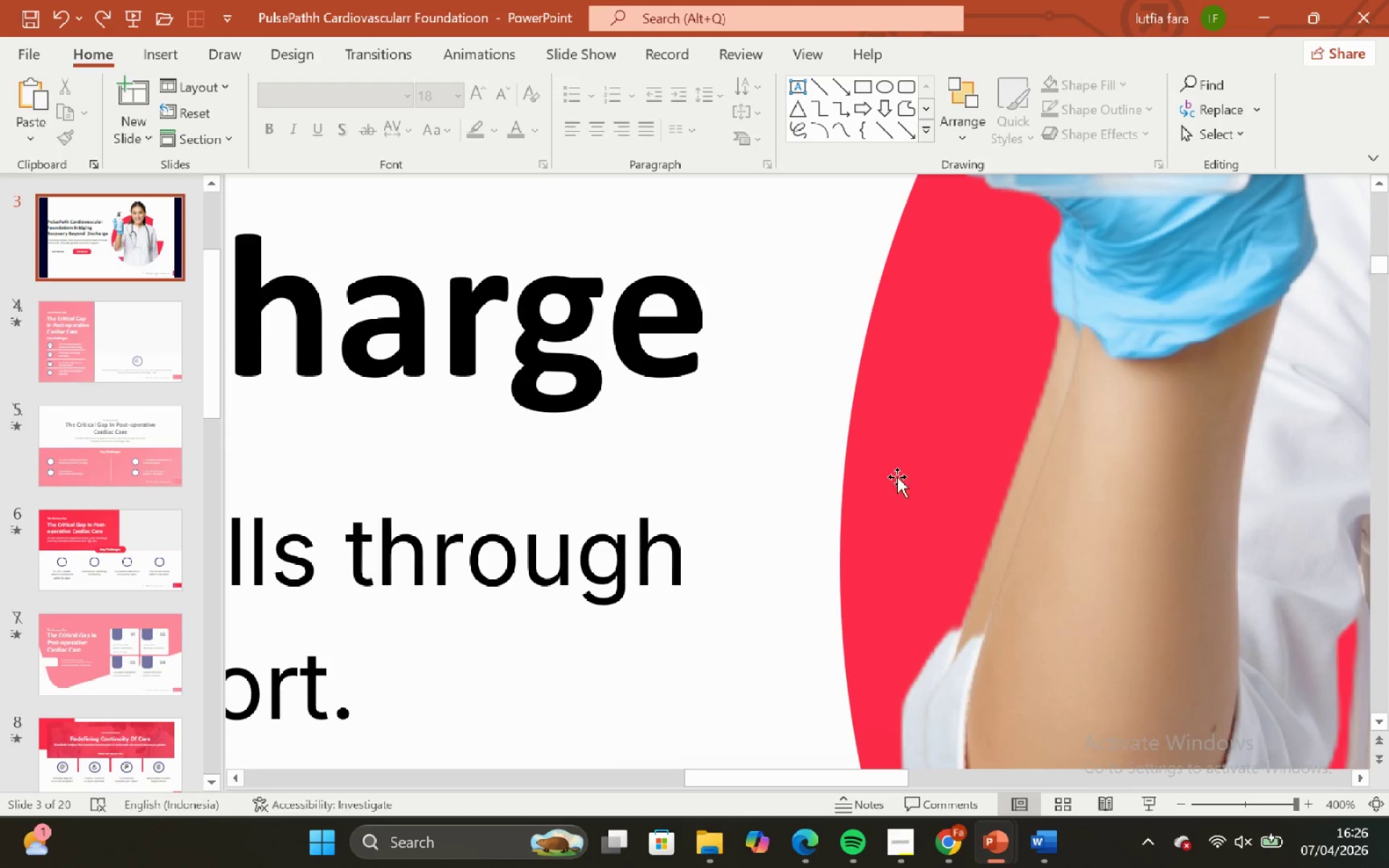 
left_click([848, 414])
 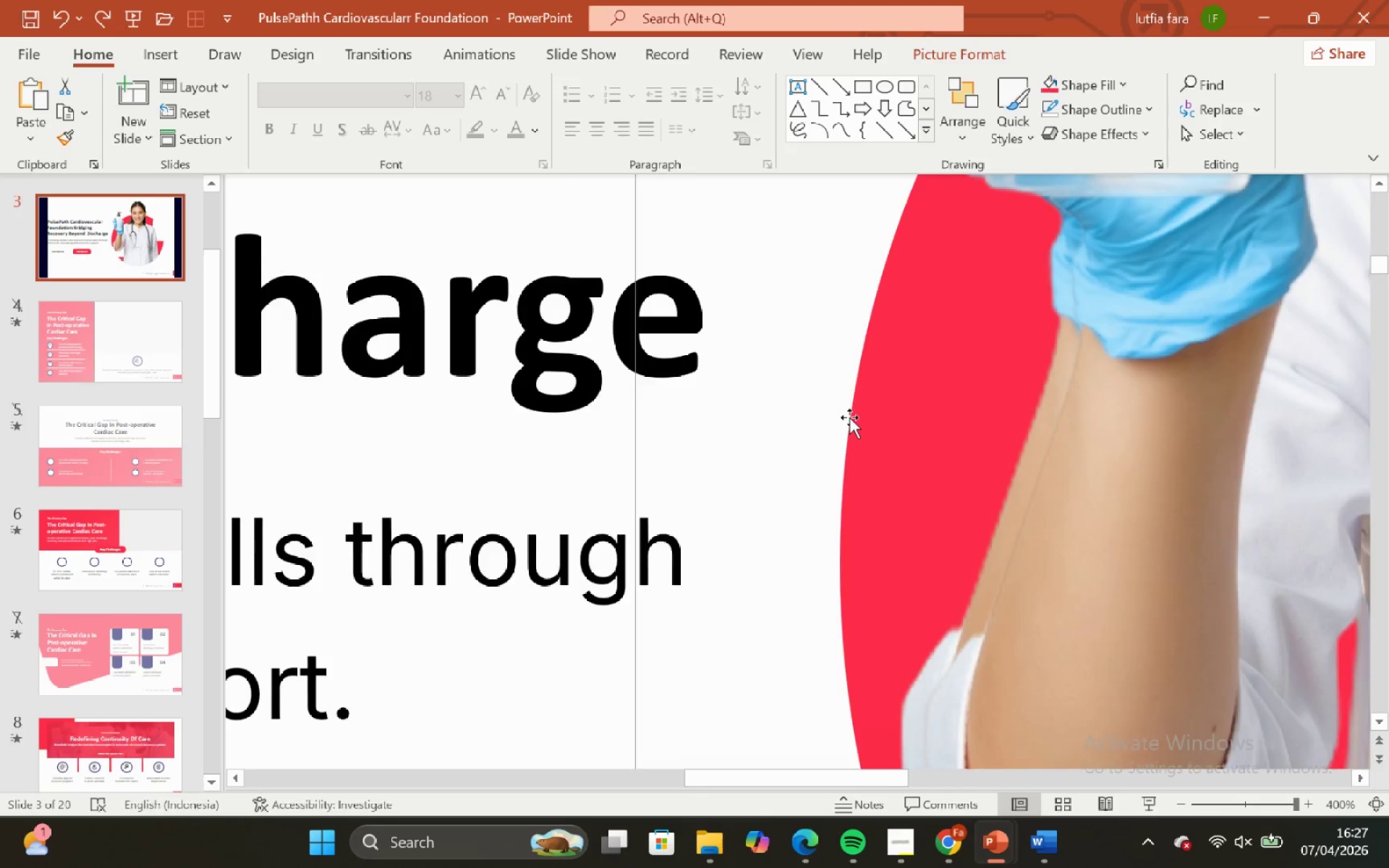 
scroll: coordinate [849, 417], scroll_direction: down, amount: 3.0
 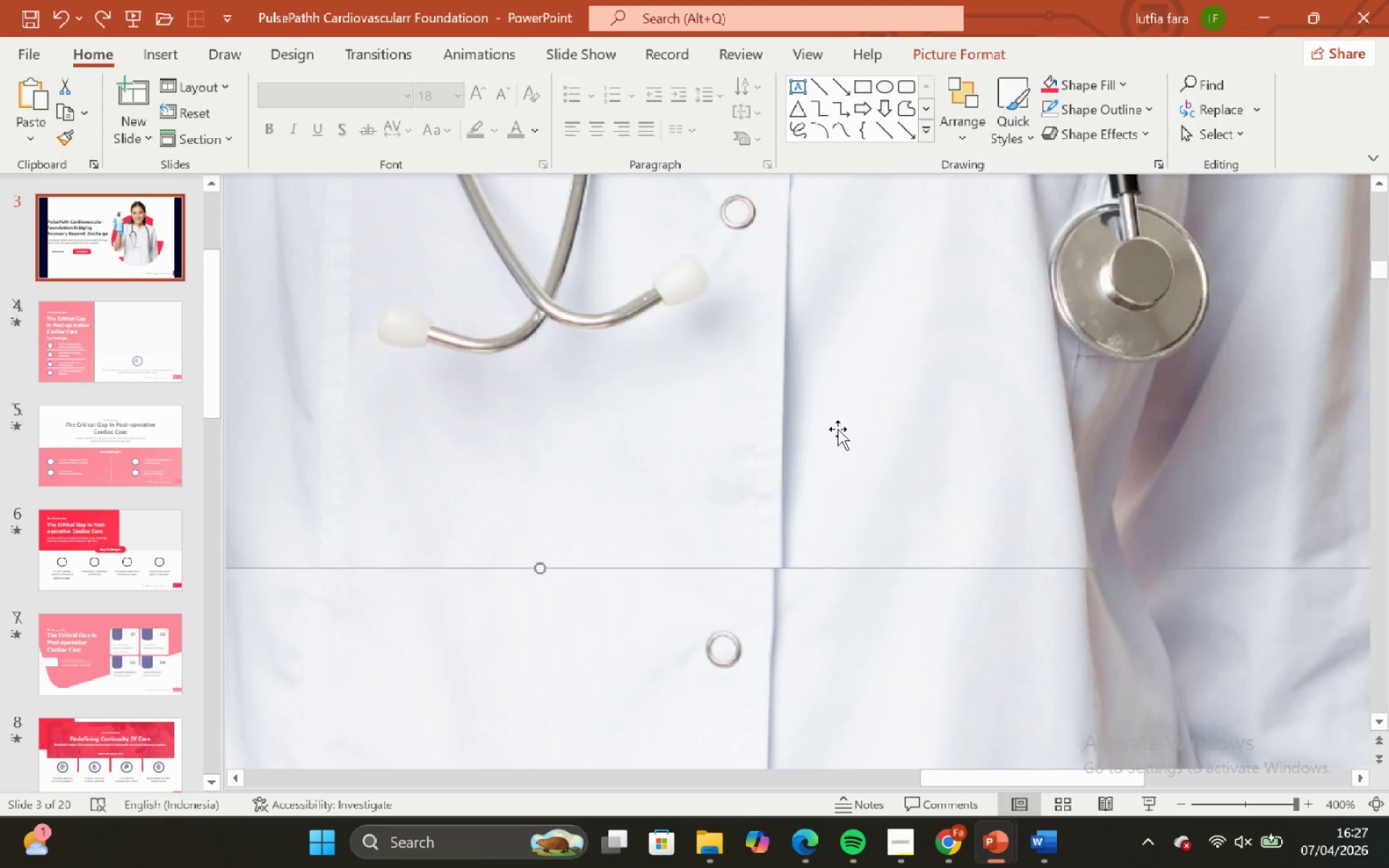 
key(Control+Z)
 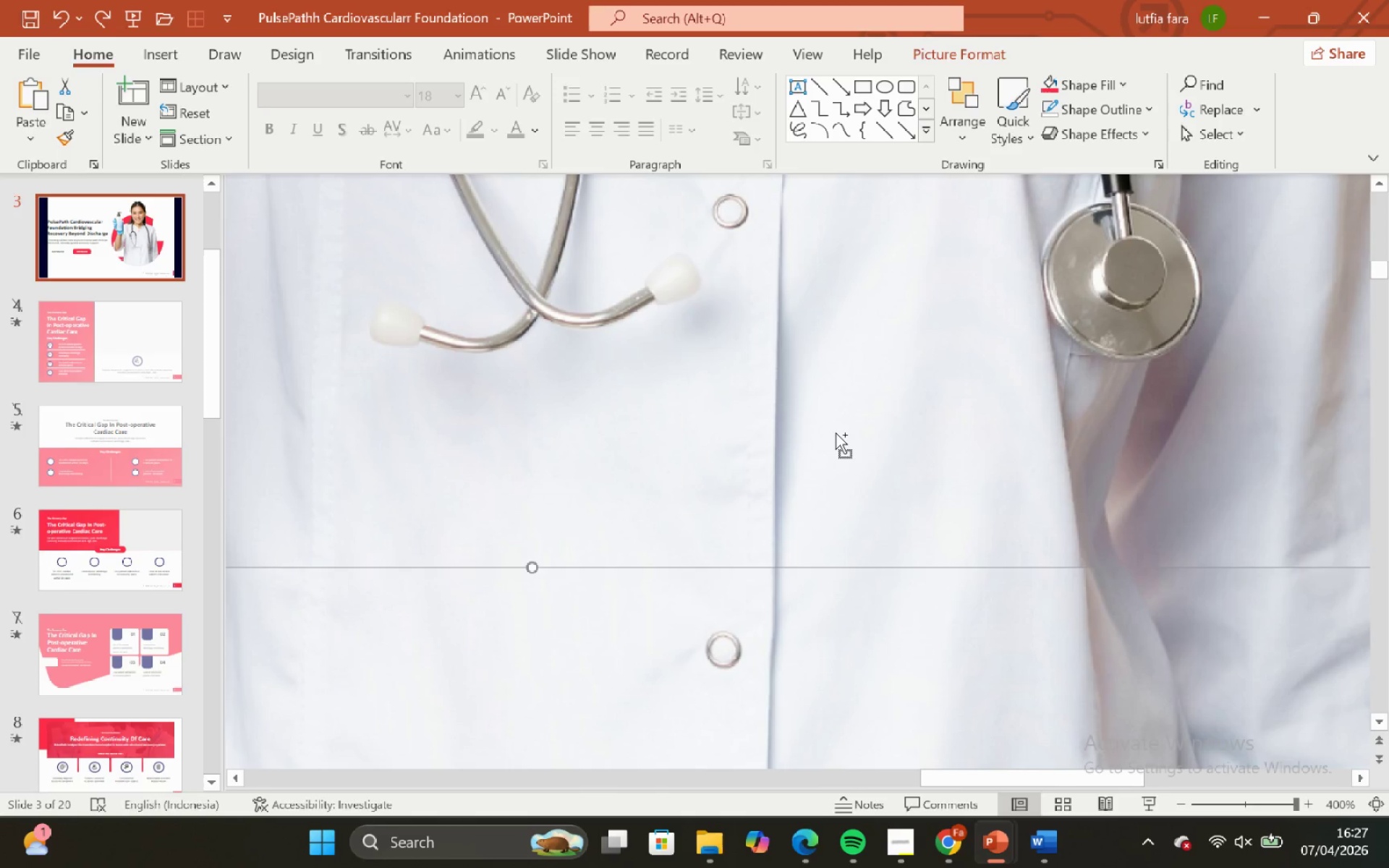 
key(Control+Z)
 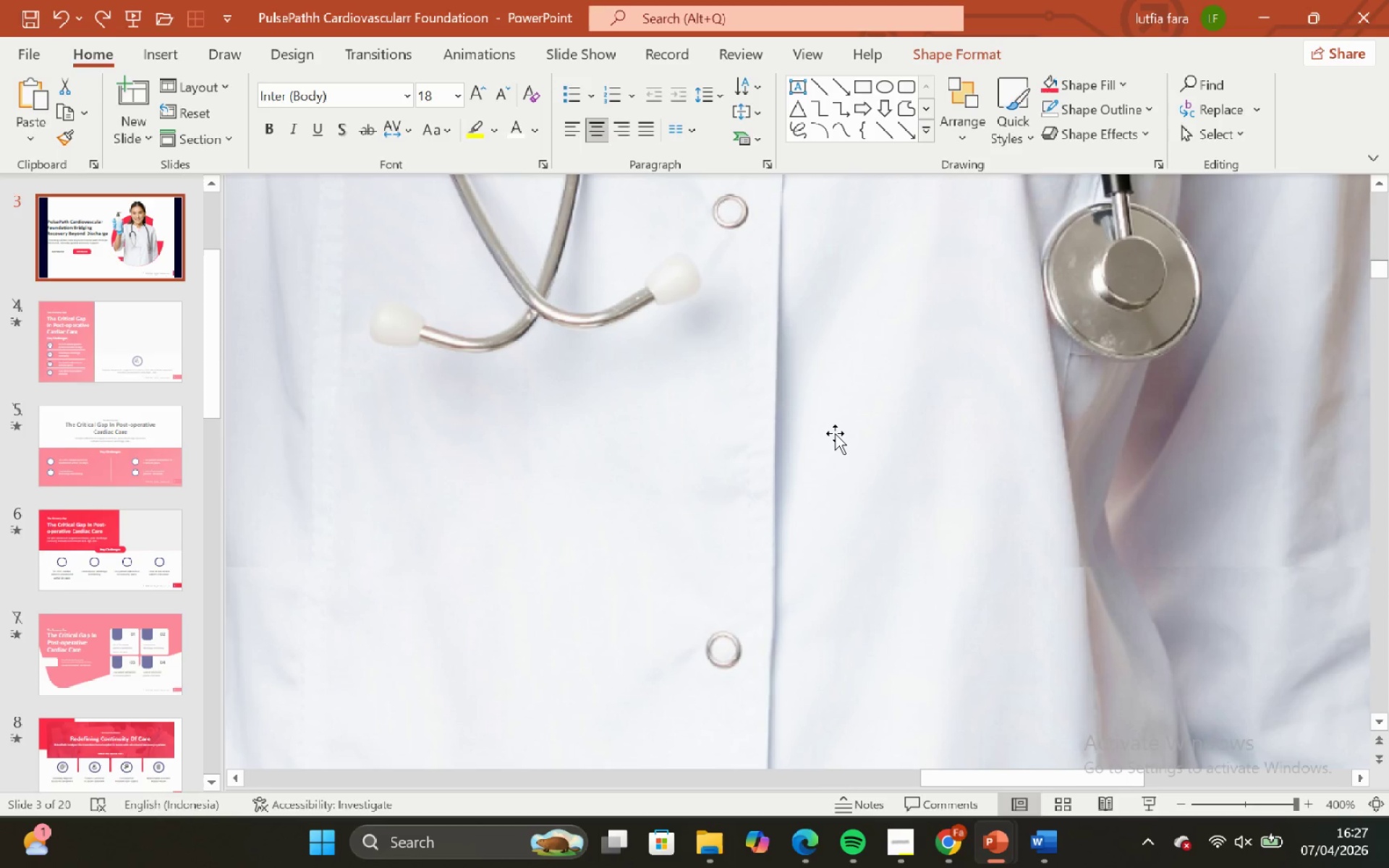 
hold_key(key=ShiftLeft, duration=1.3)
hold_key(key=ControlLeft, duration=1.25)
scroll: coordinate [834, 435], scroll_direction: down, amount: 4.0
 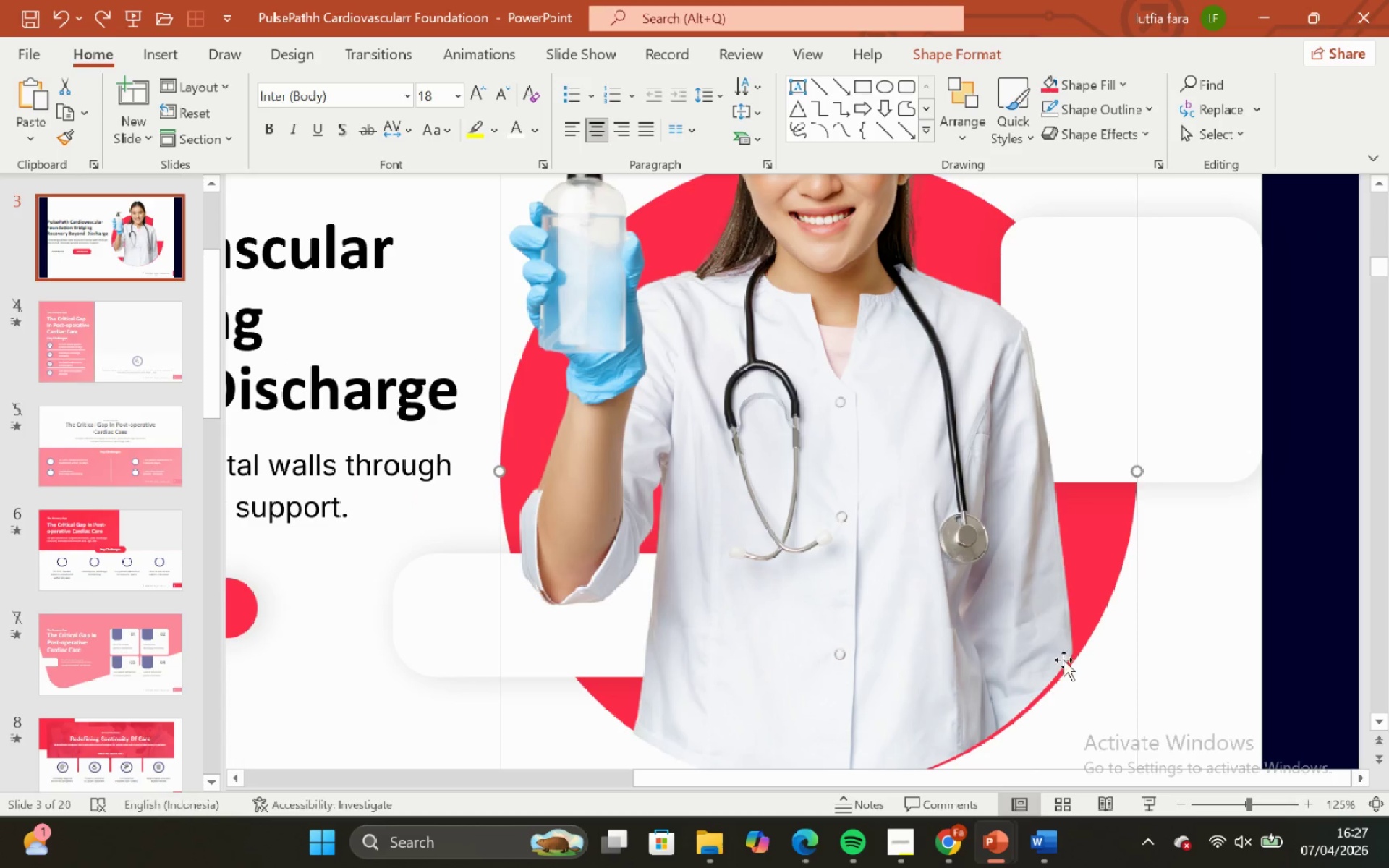 
hold_key(key=ControlLeft, duration=0.62)
hold_key(key=ShiftLeft, duration=0.61)
scroll: coordinate [1064, 658], scroll_direction: down, amount: 2.0
 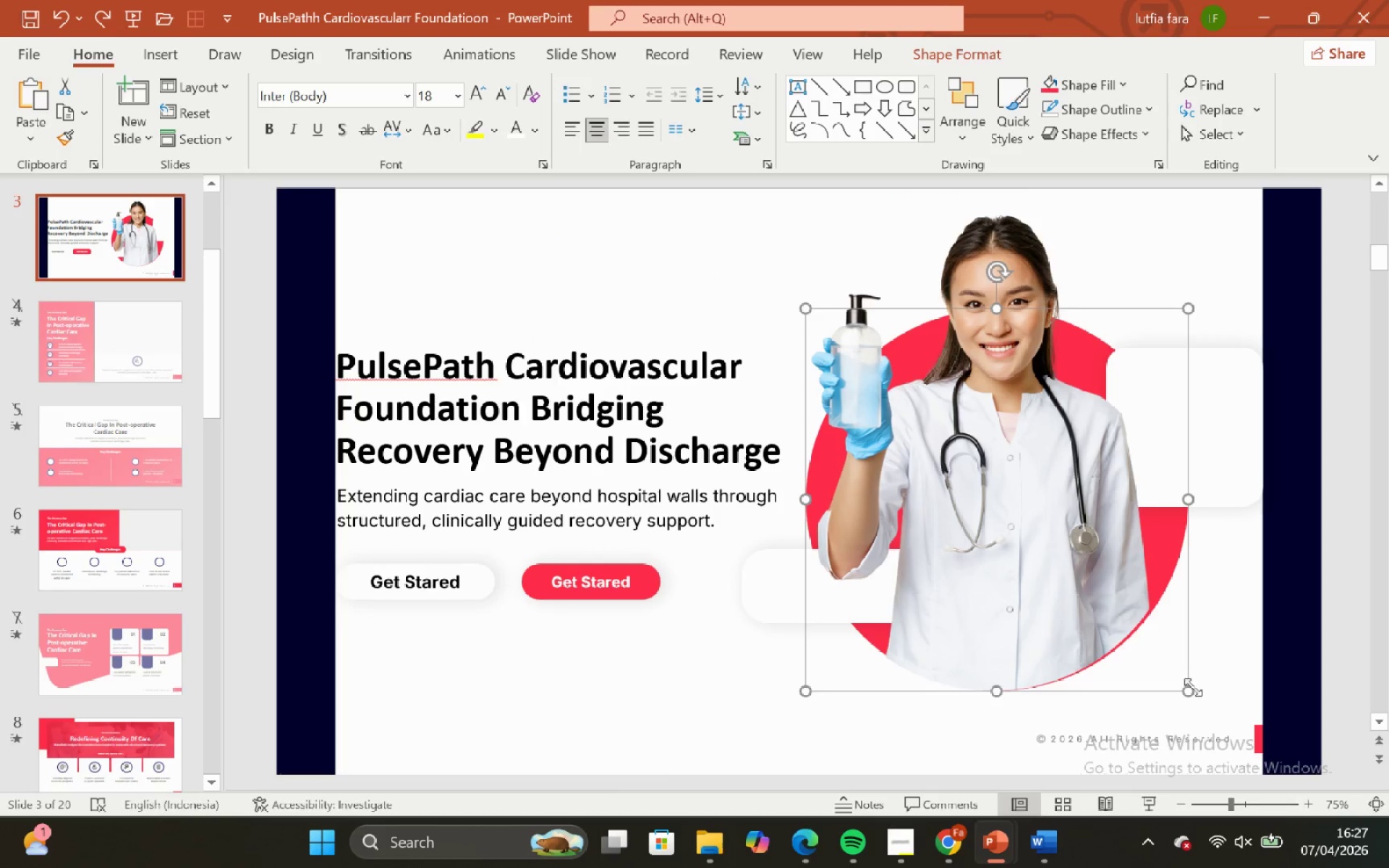 
hold_key(key=ShiftLeft, duration=2.77)
left_click_drag(start_coordinate=[1189, 689], to_coordinate=[1184, 684])
 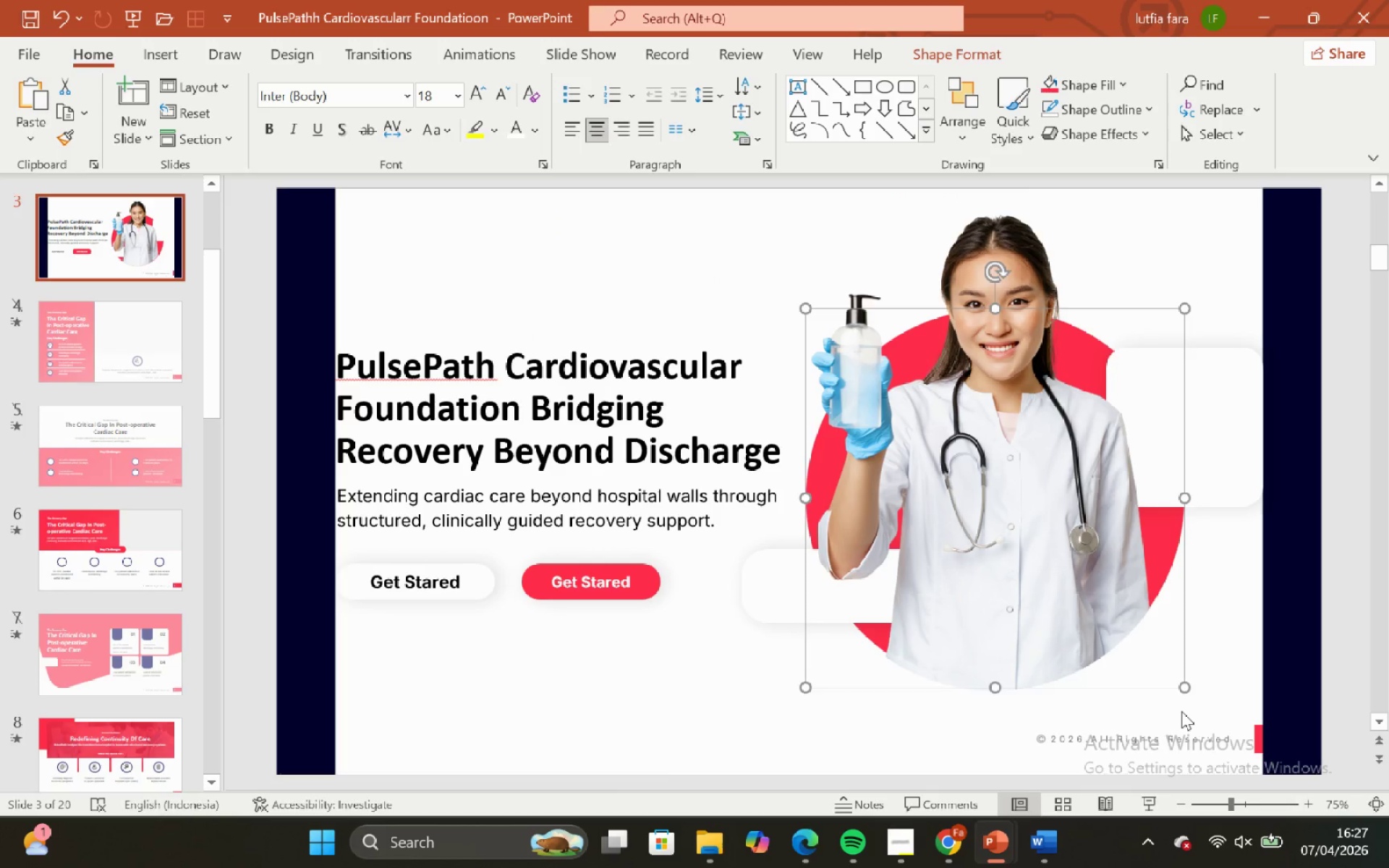 
left_click([1181, 712])
 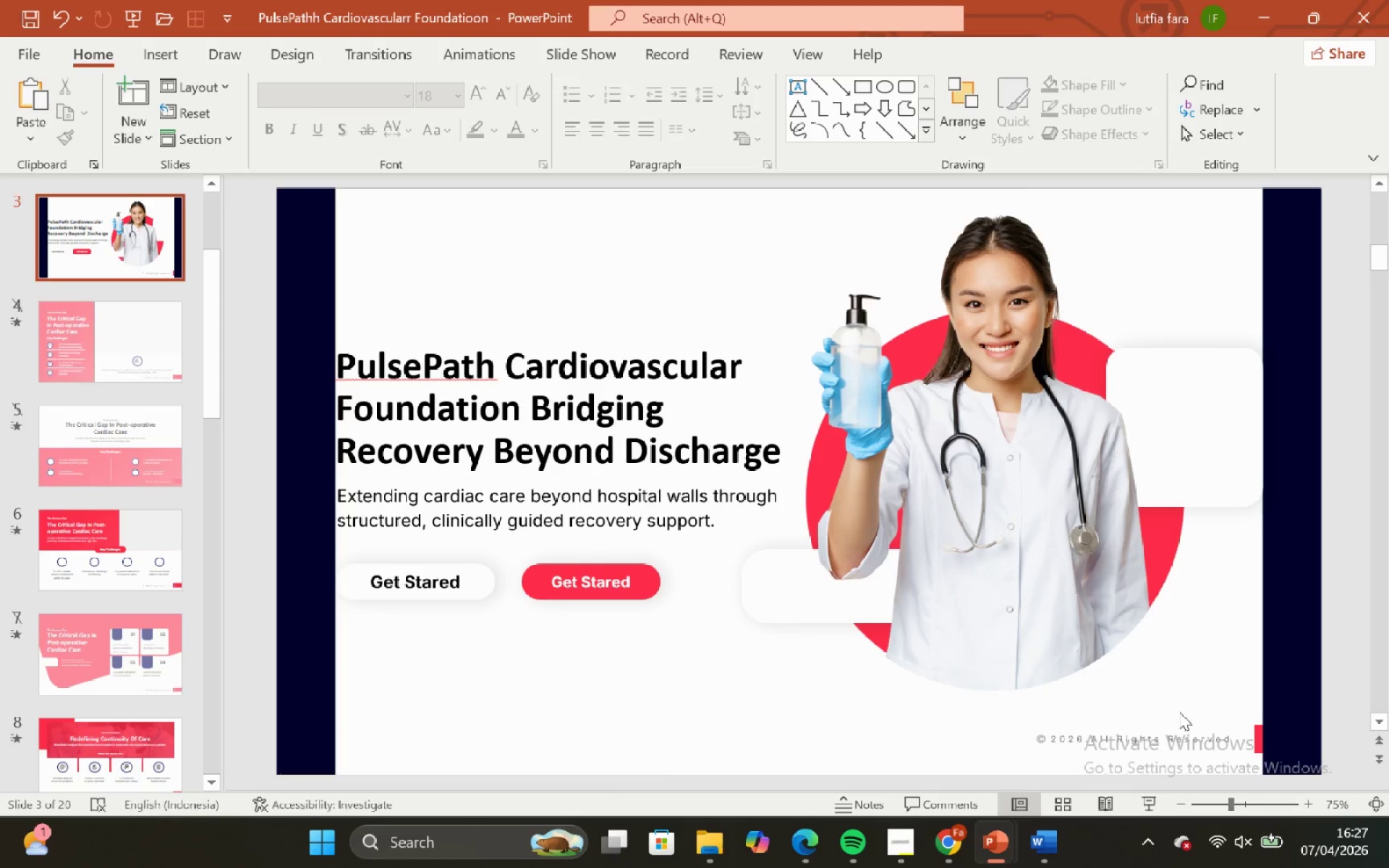 
key(Control+ControlLeft)
 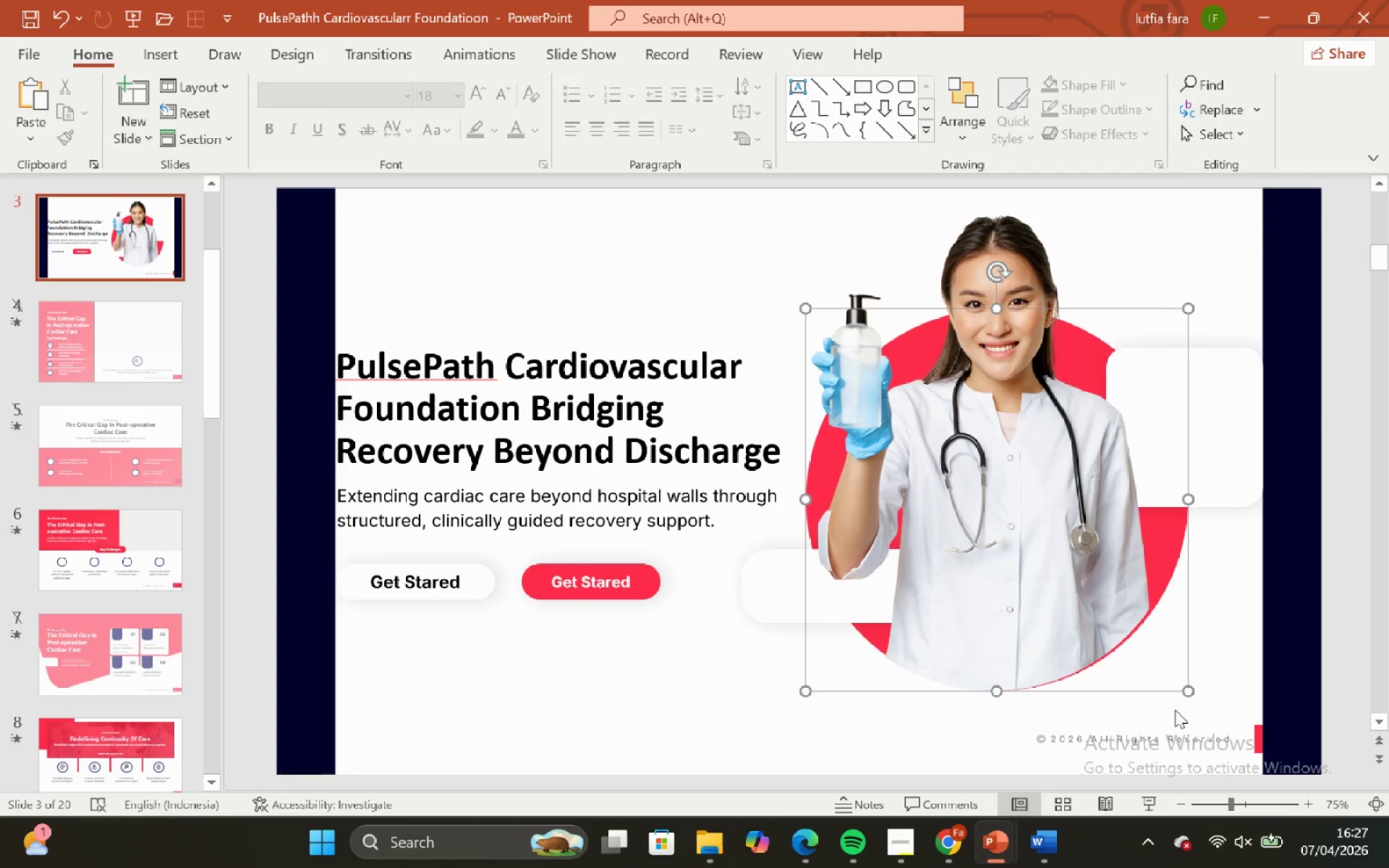 
key(Control+Z)
 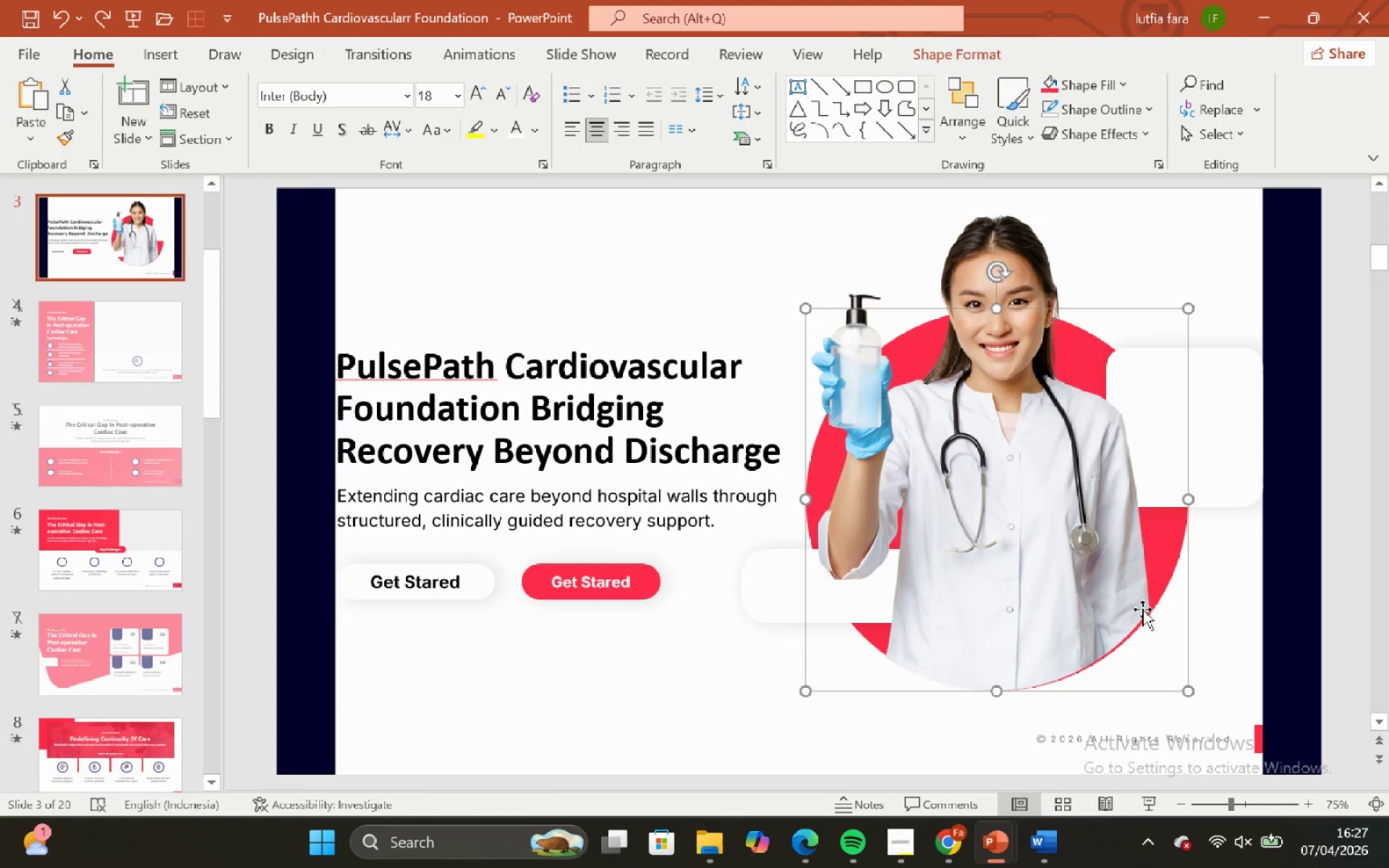 
left_click([1096, 574])
 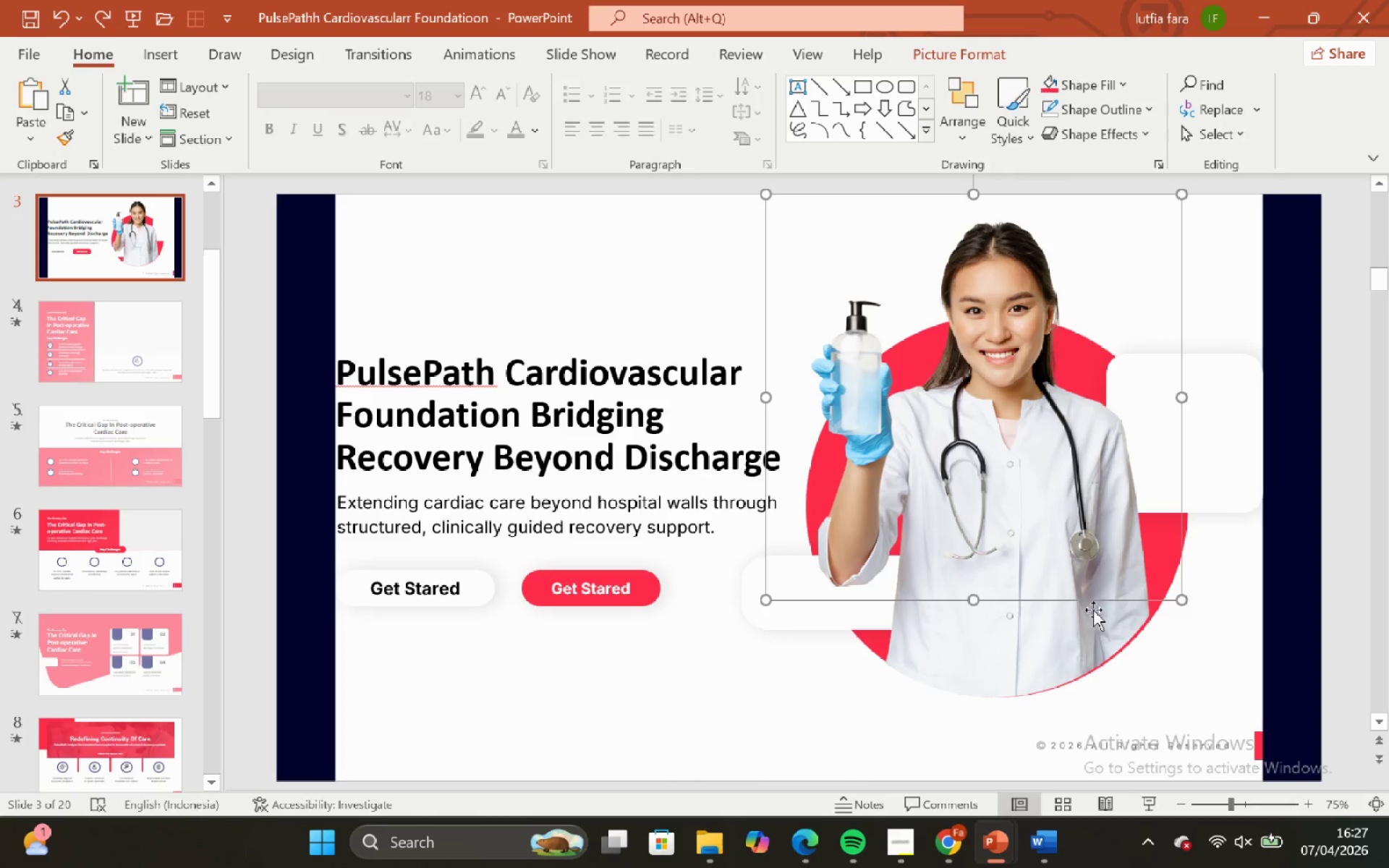 
left_click([1082, 644])
 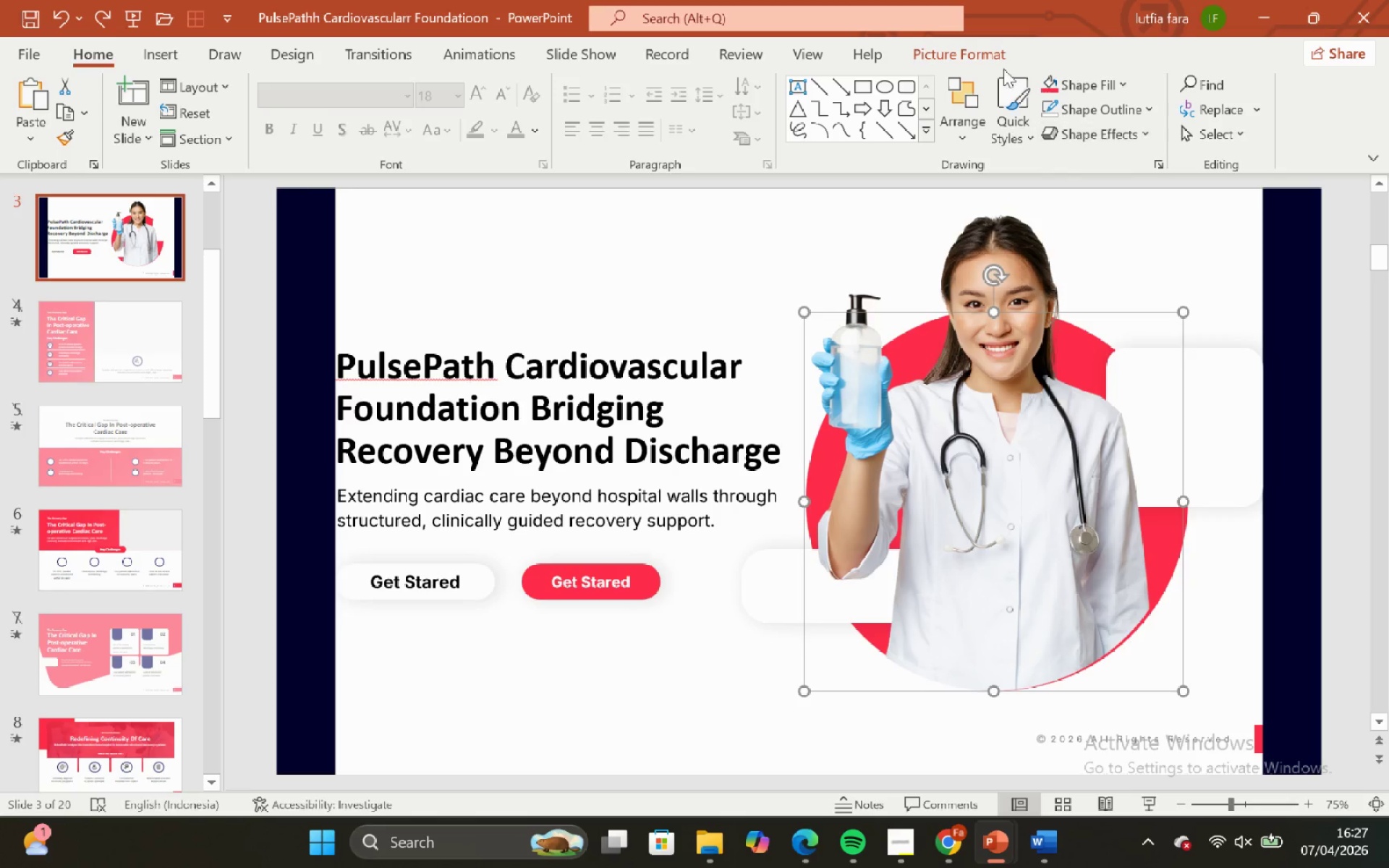 
left_click([990, 47])
 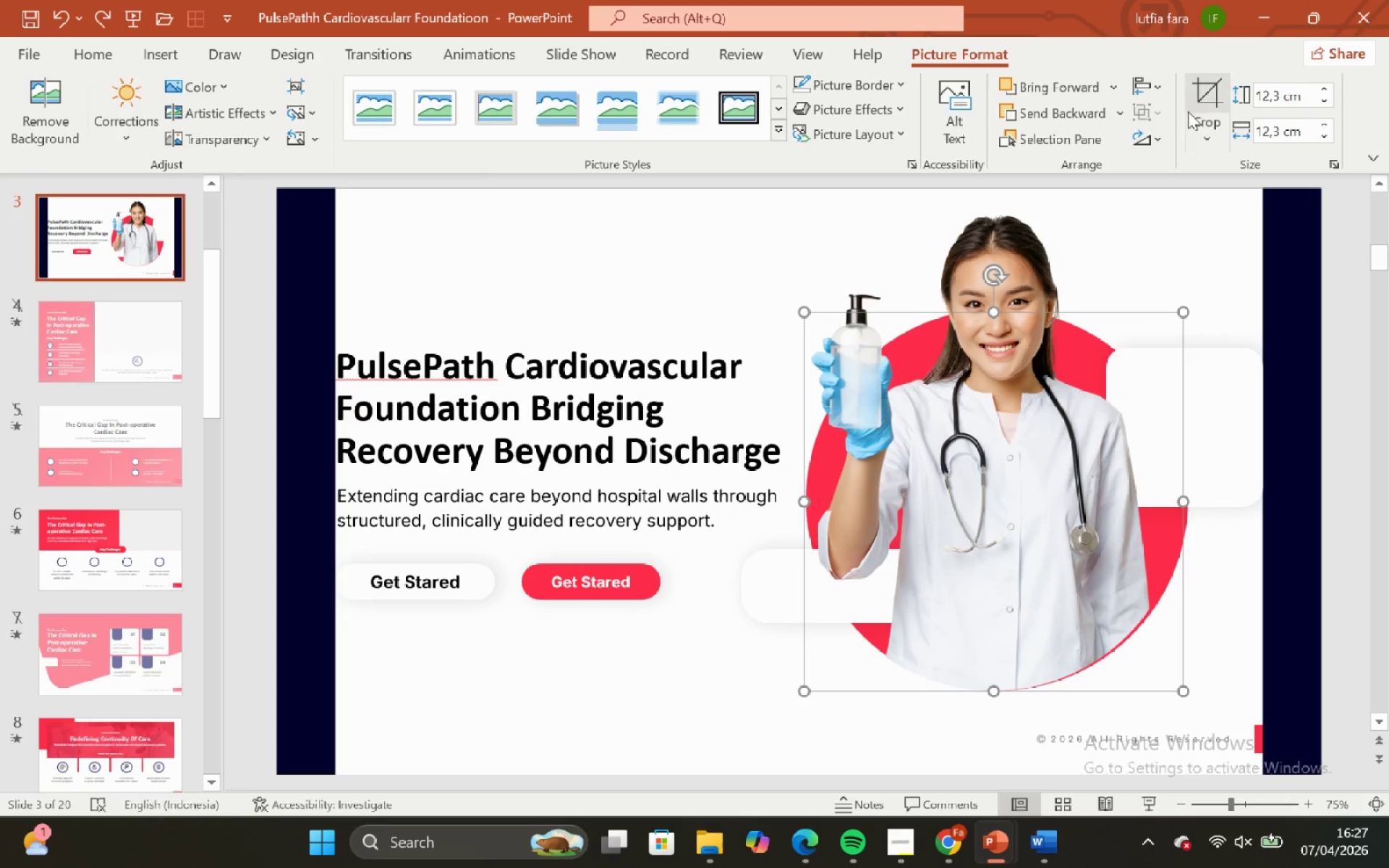 
left_click([1201, 96])
 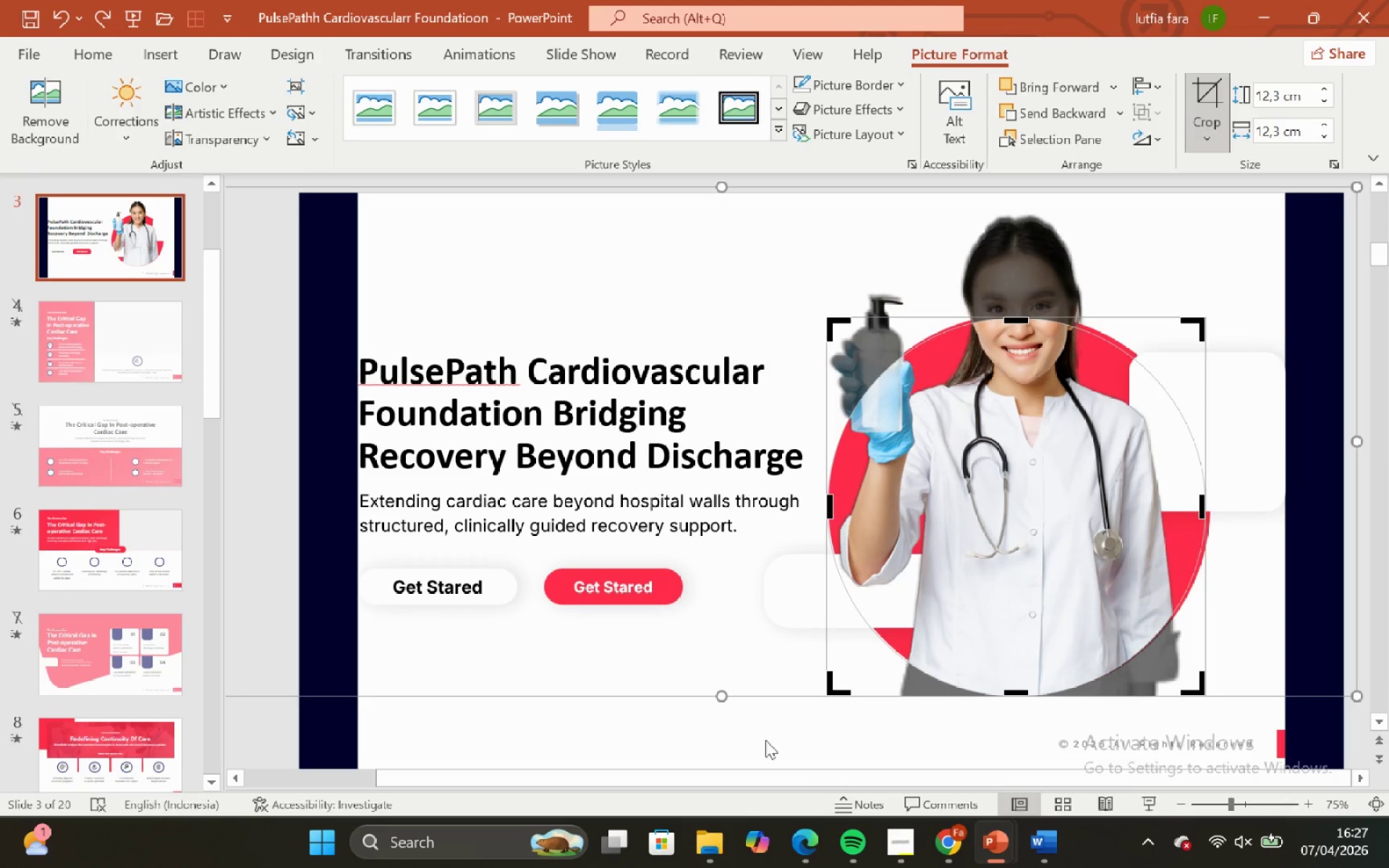 
left_click_drag(start_coordinate=[715, 694], to_coordinate=[715, 709])
 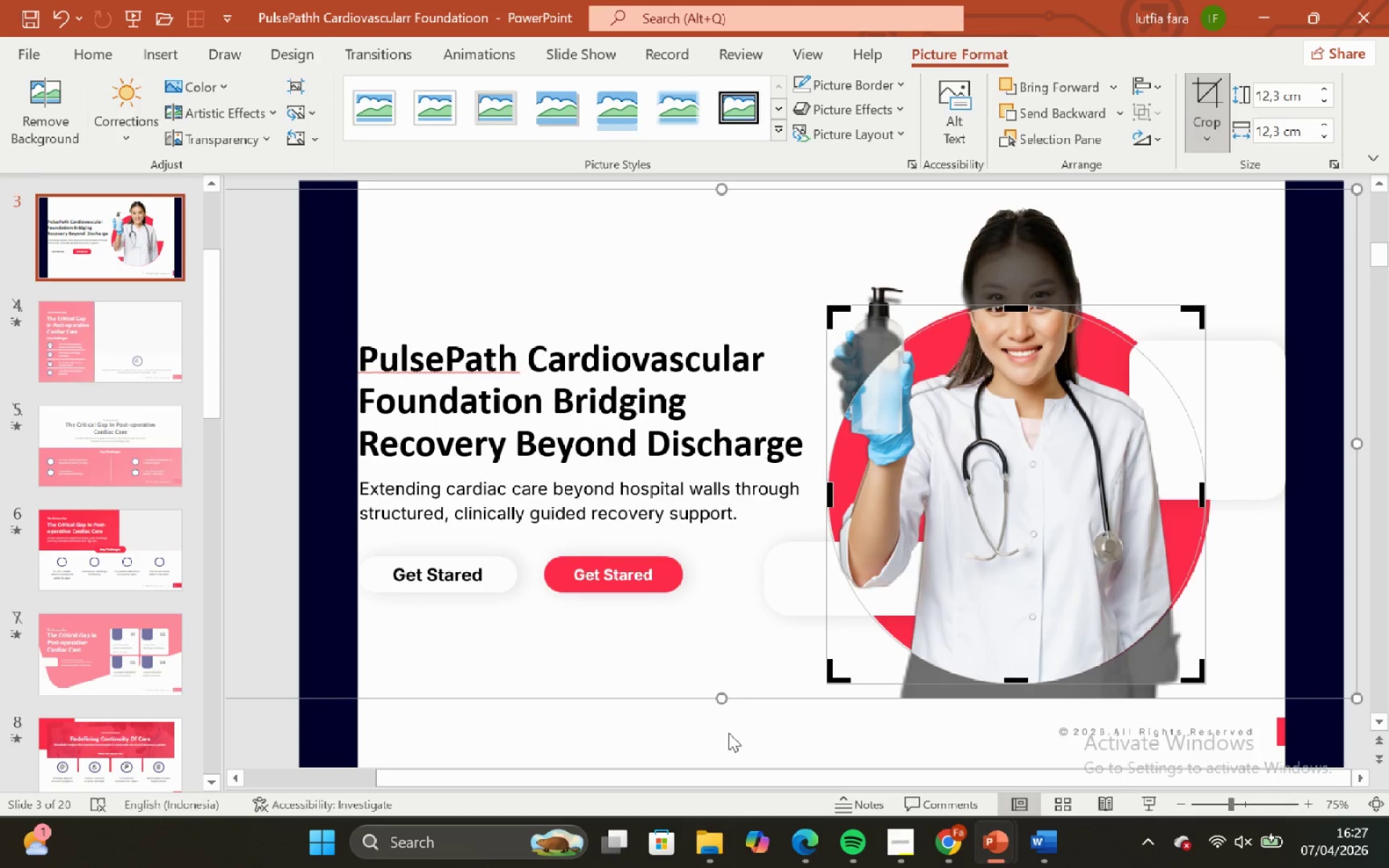 
left_click([729, 733])
 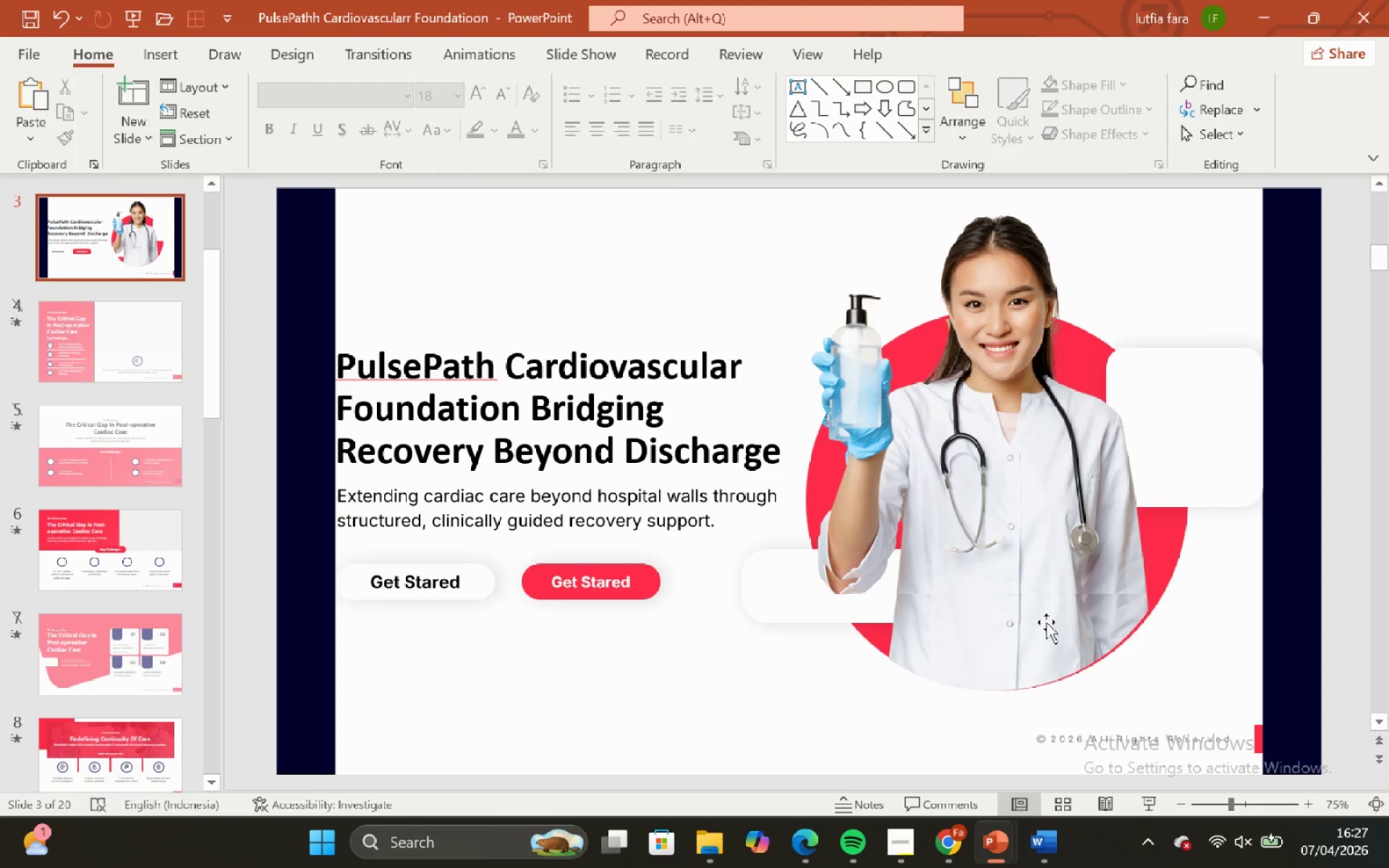 
left_click([1042, 627])
 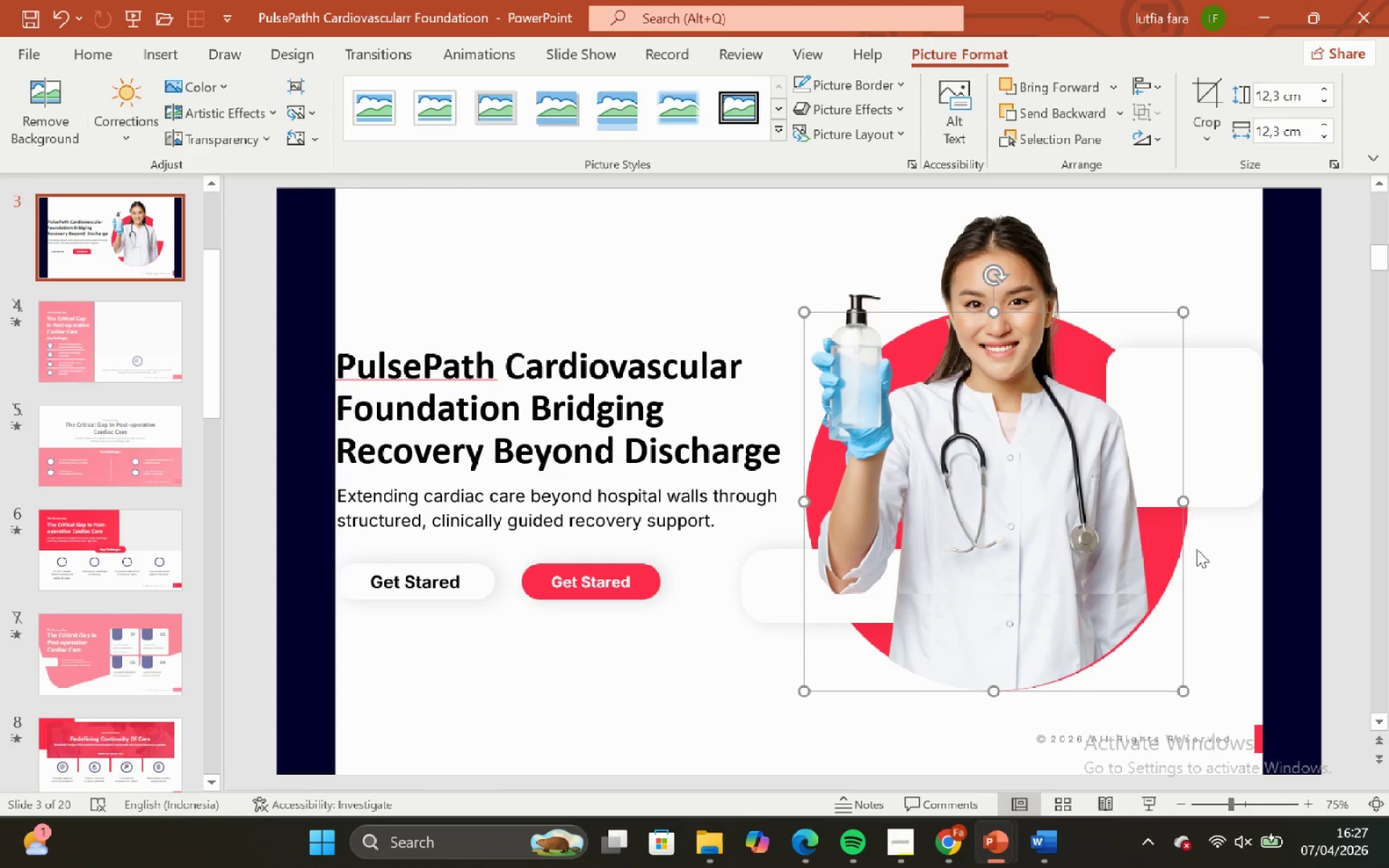 
left_click([1197, 548])
 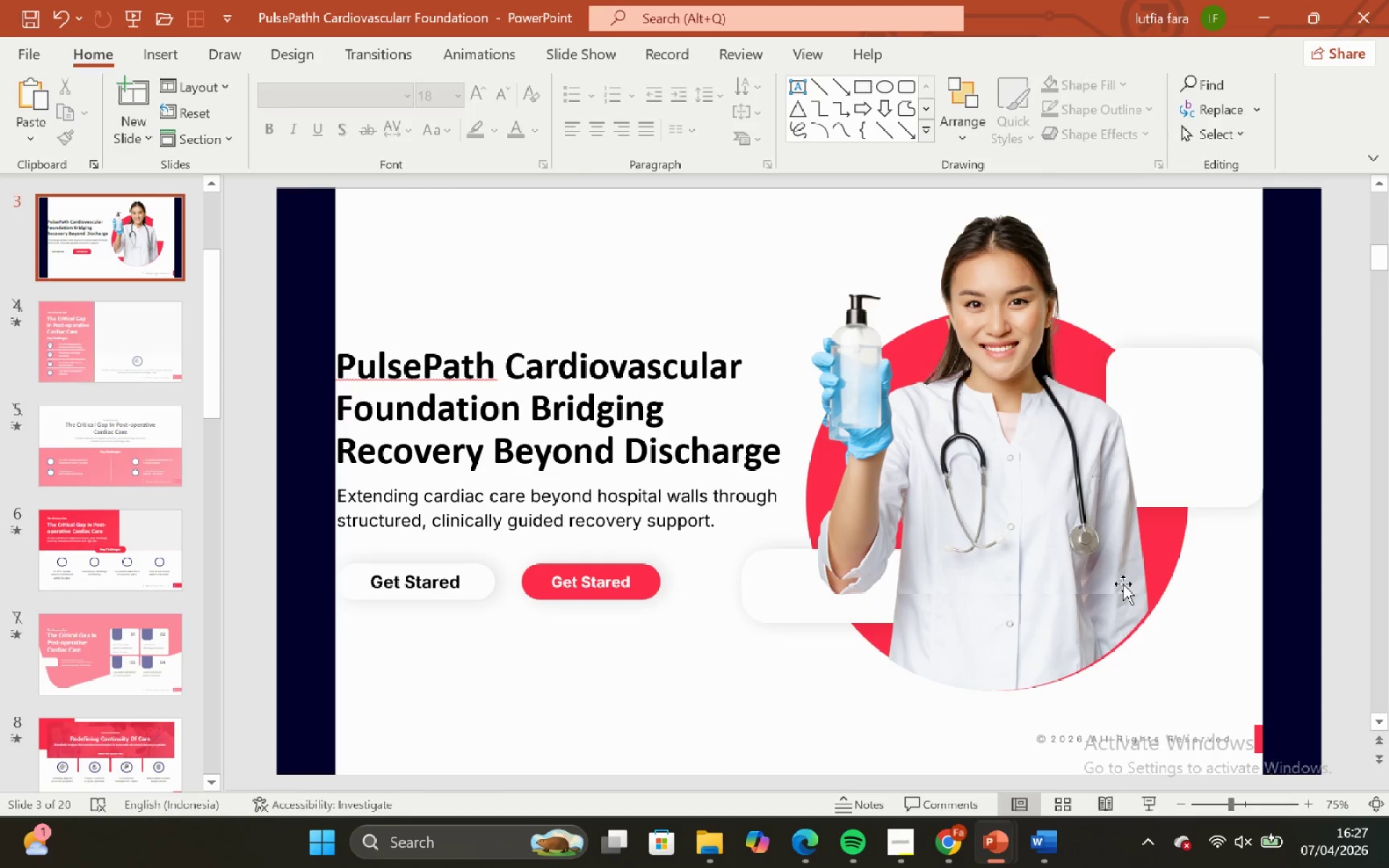 
key(Control+Z)
 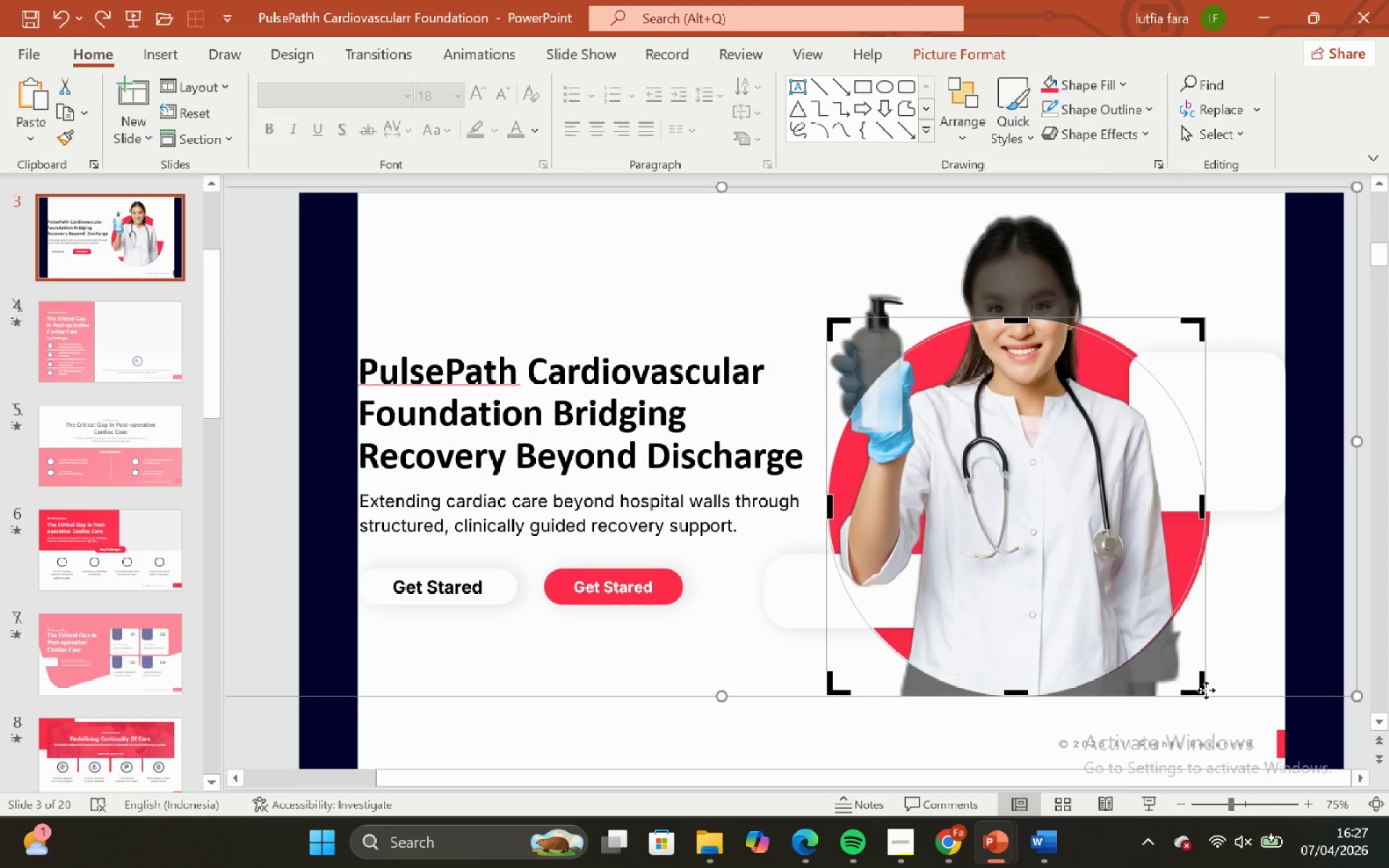 
left_click_drag(start_coordinate=[1203, 690], to_coordinate=[1214, 700])
 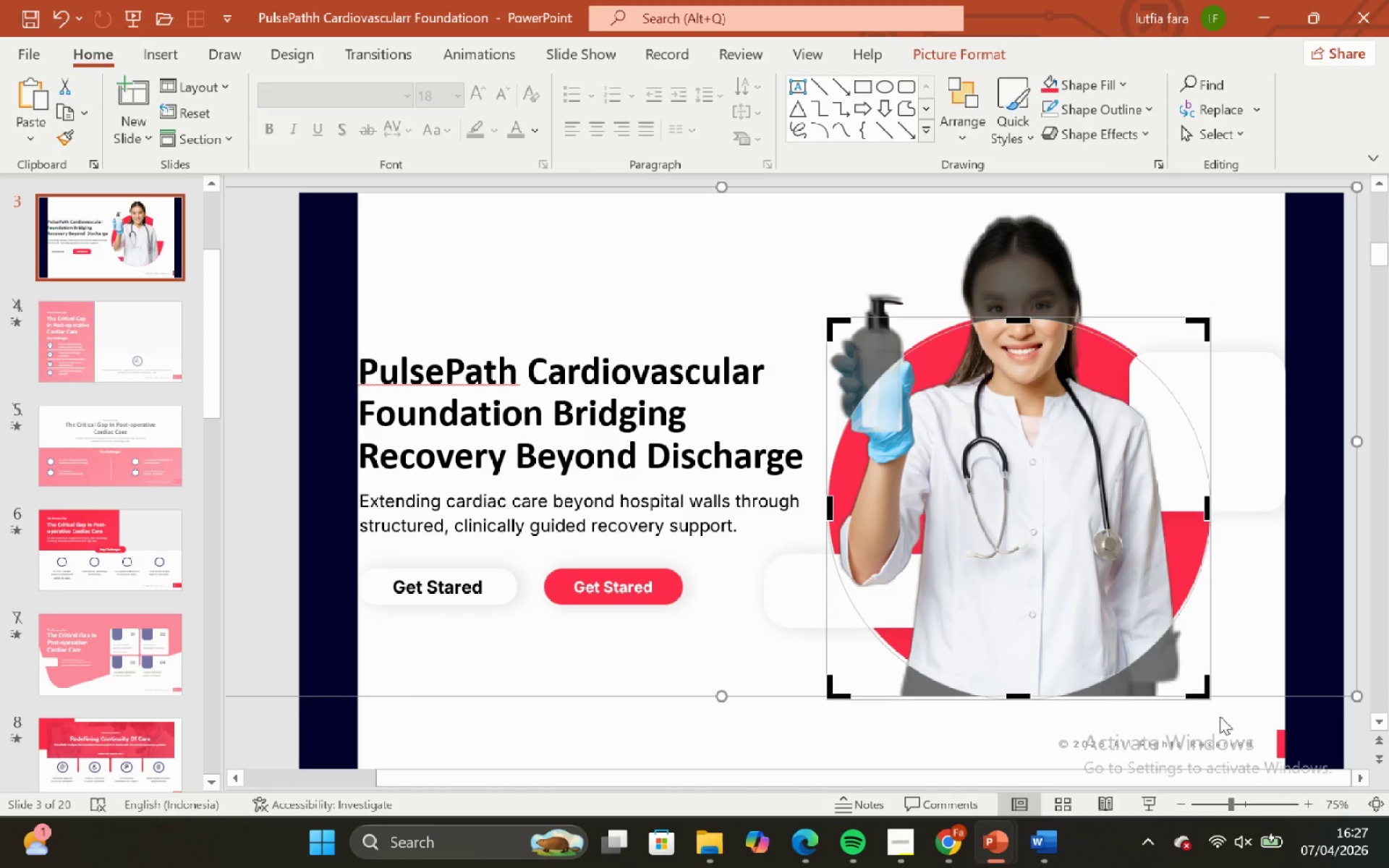 
left_click([1220, 716])
 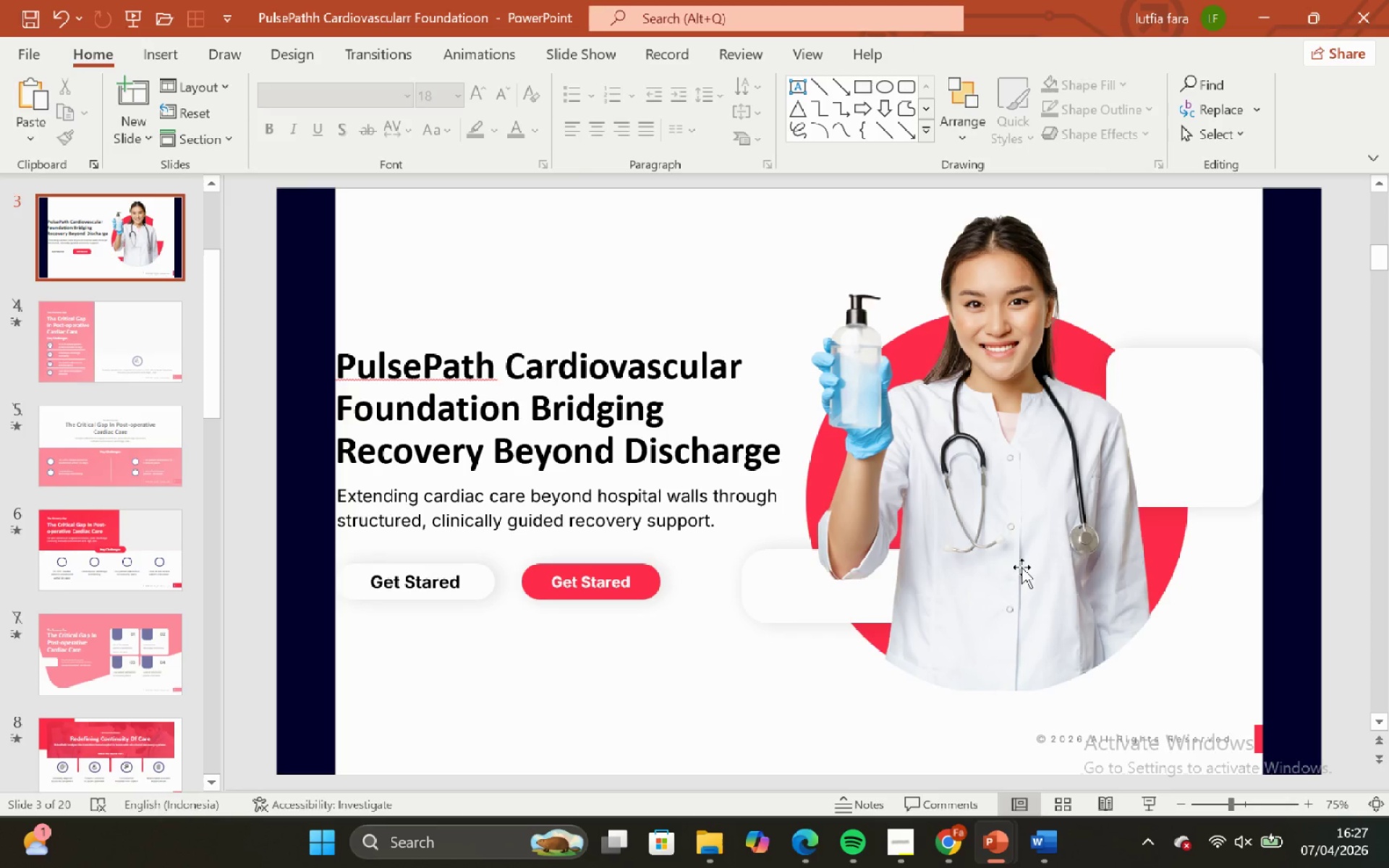 
left_click([1021, 591])
 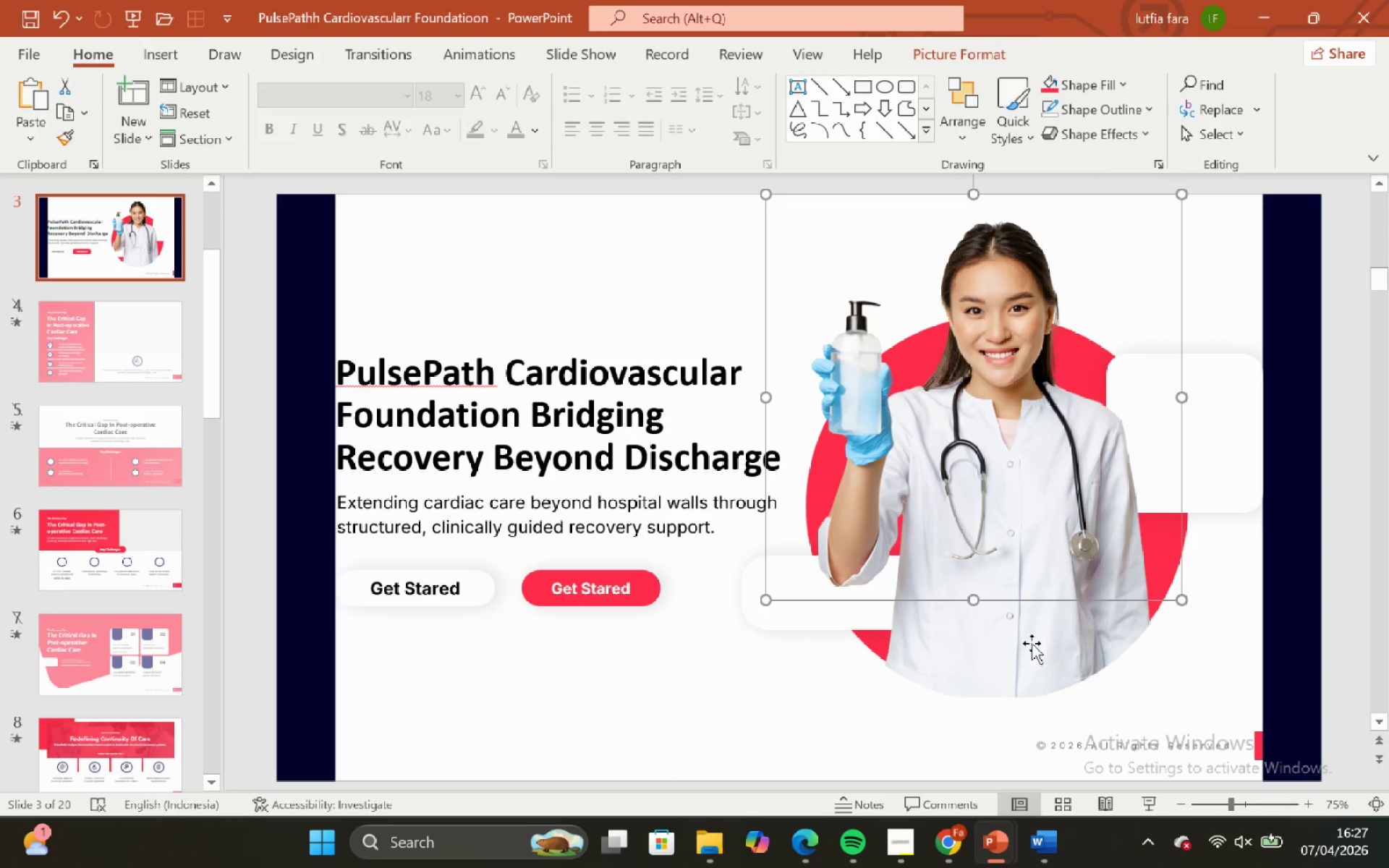 
hold_key(key=ShiftLeft, duration=0.88)
left_click([1033, 644])
 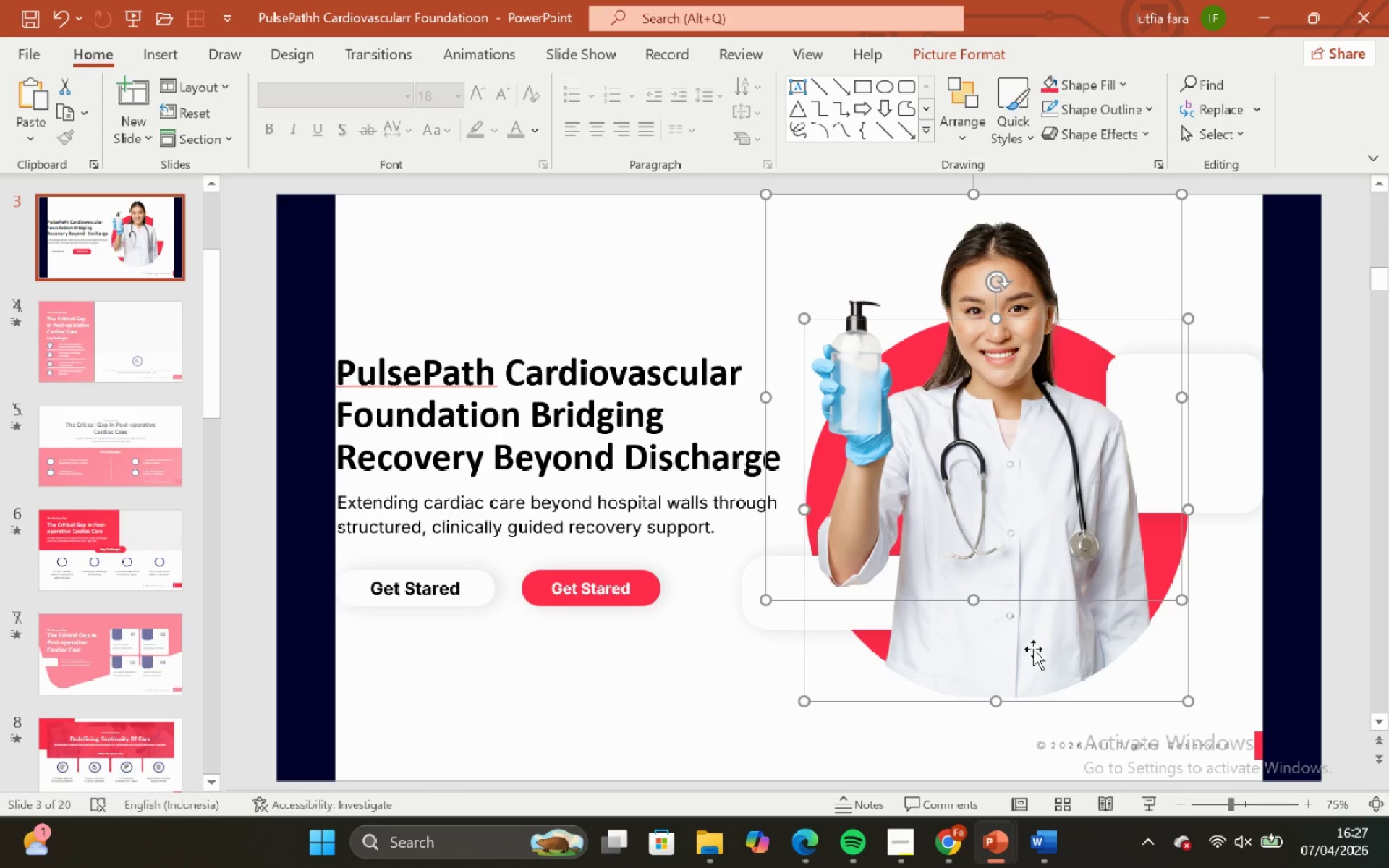 
hold_key(key=ShiftLeft, duration=2.0)
left_click_drag(start_coordinate=[1033, 649], to_coordinate=[1030, 652])
 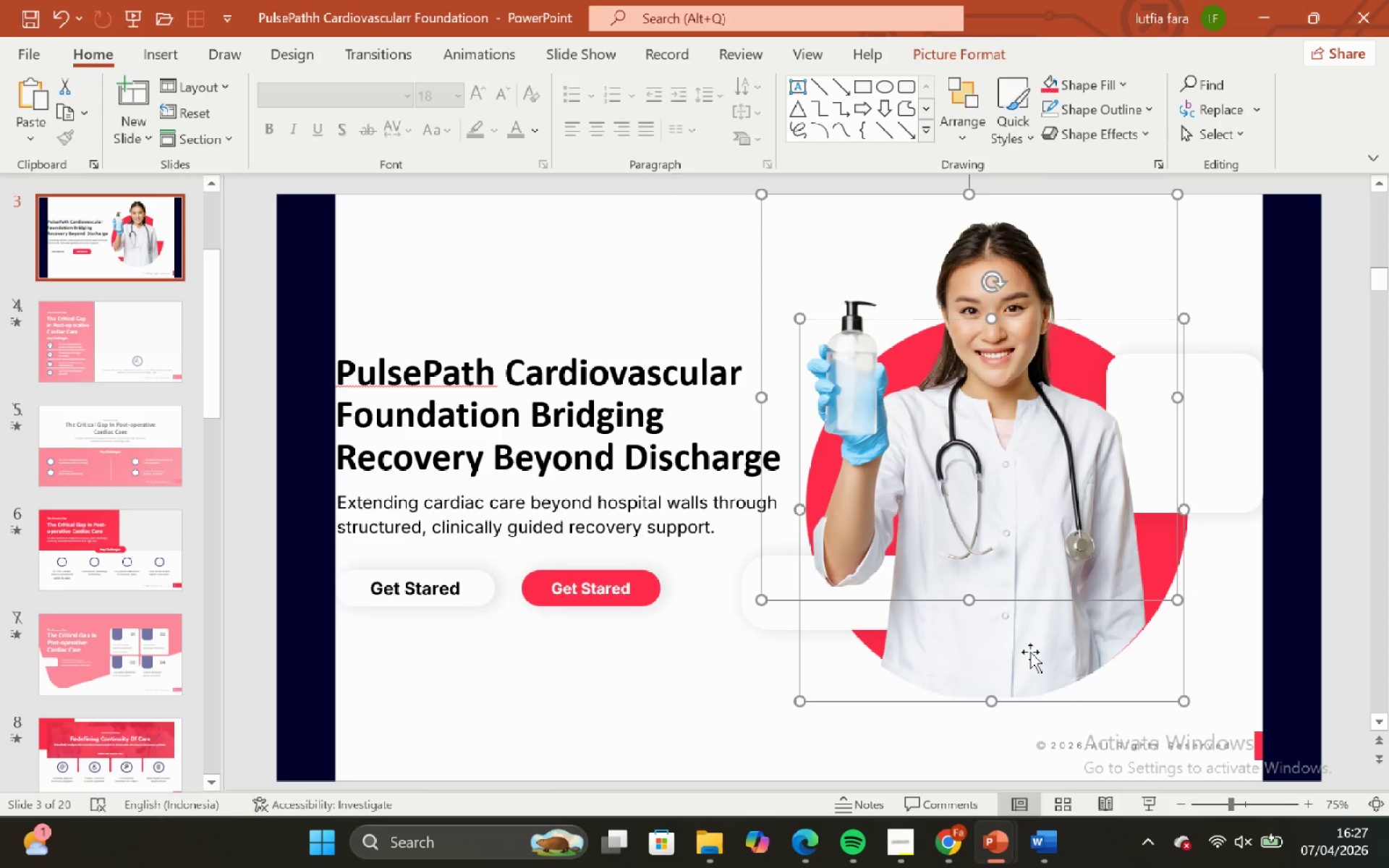 
key(Control+ControlLeft)
 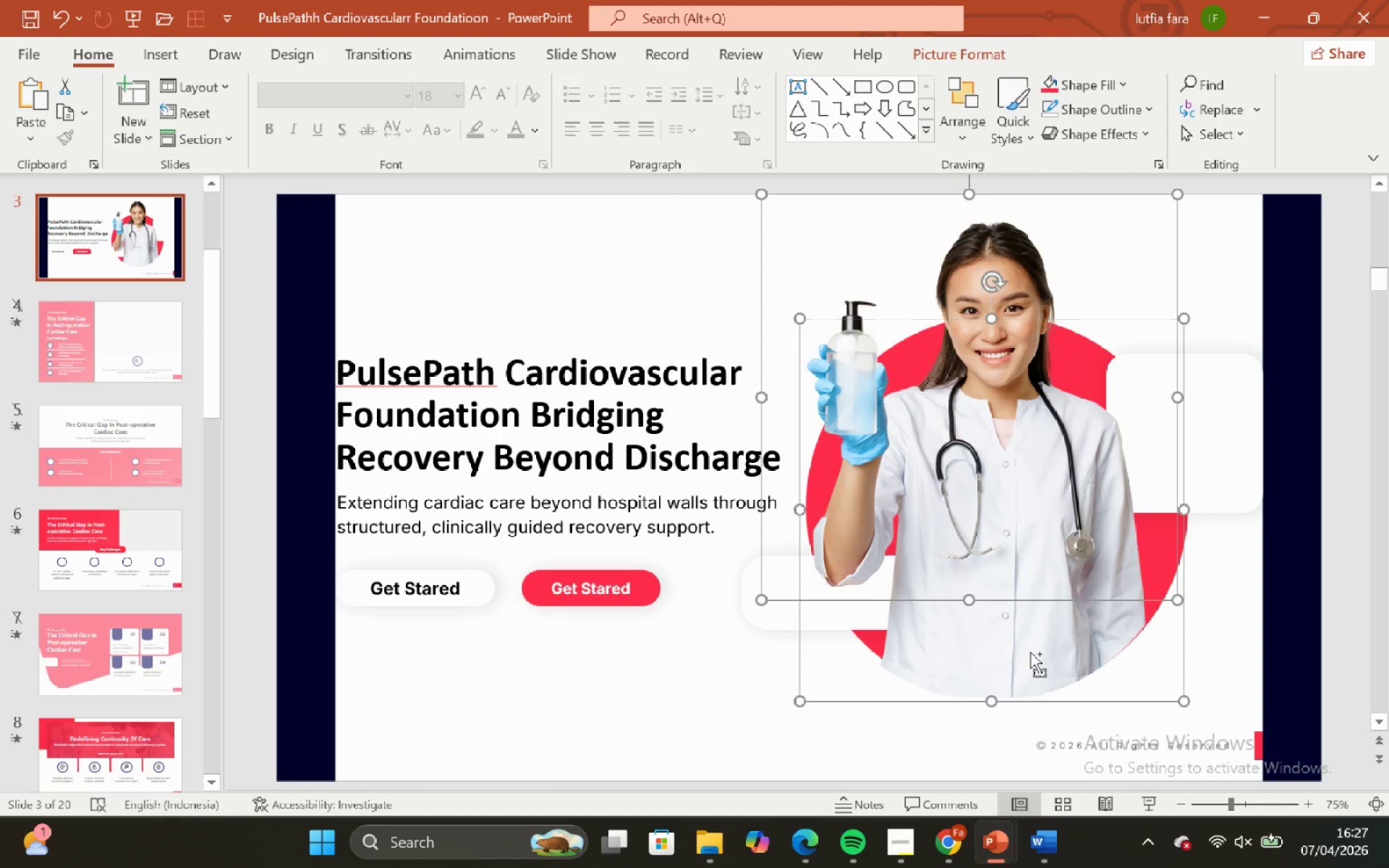 
key(Control+Z)
 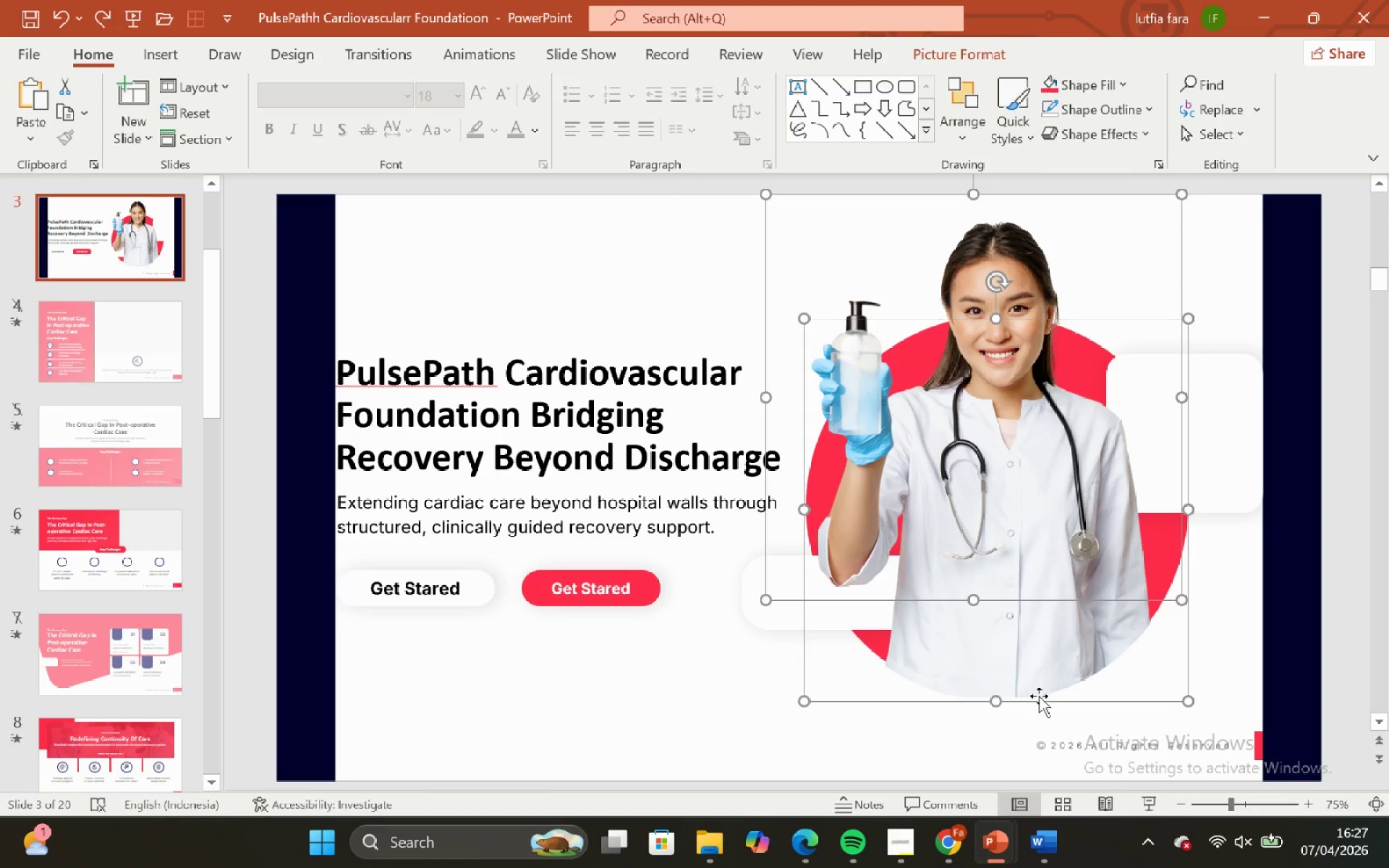 
key(Control+G)
 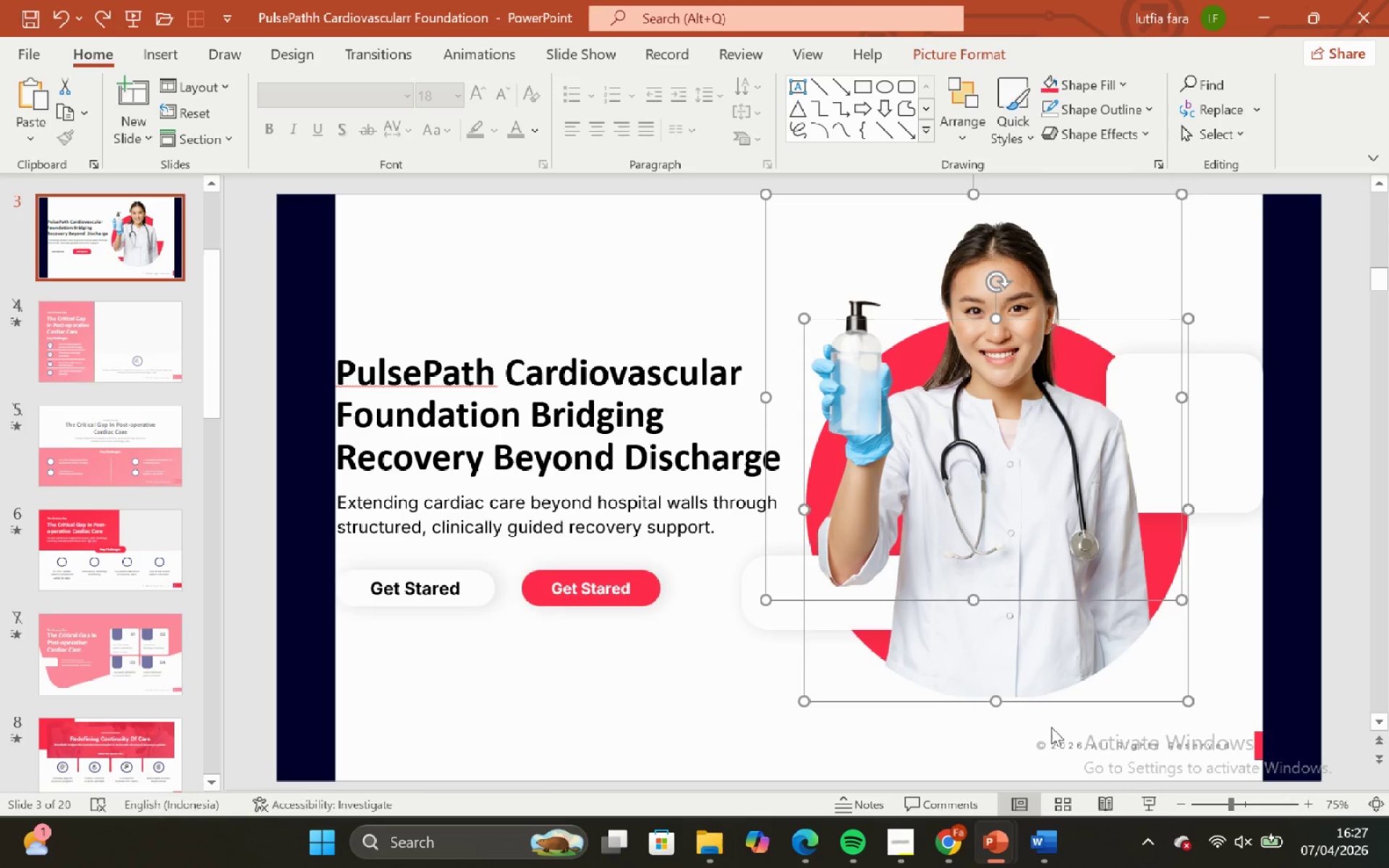 
key(Control+G)
 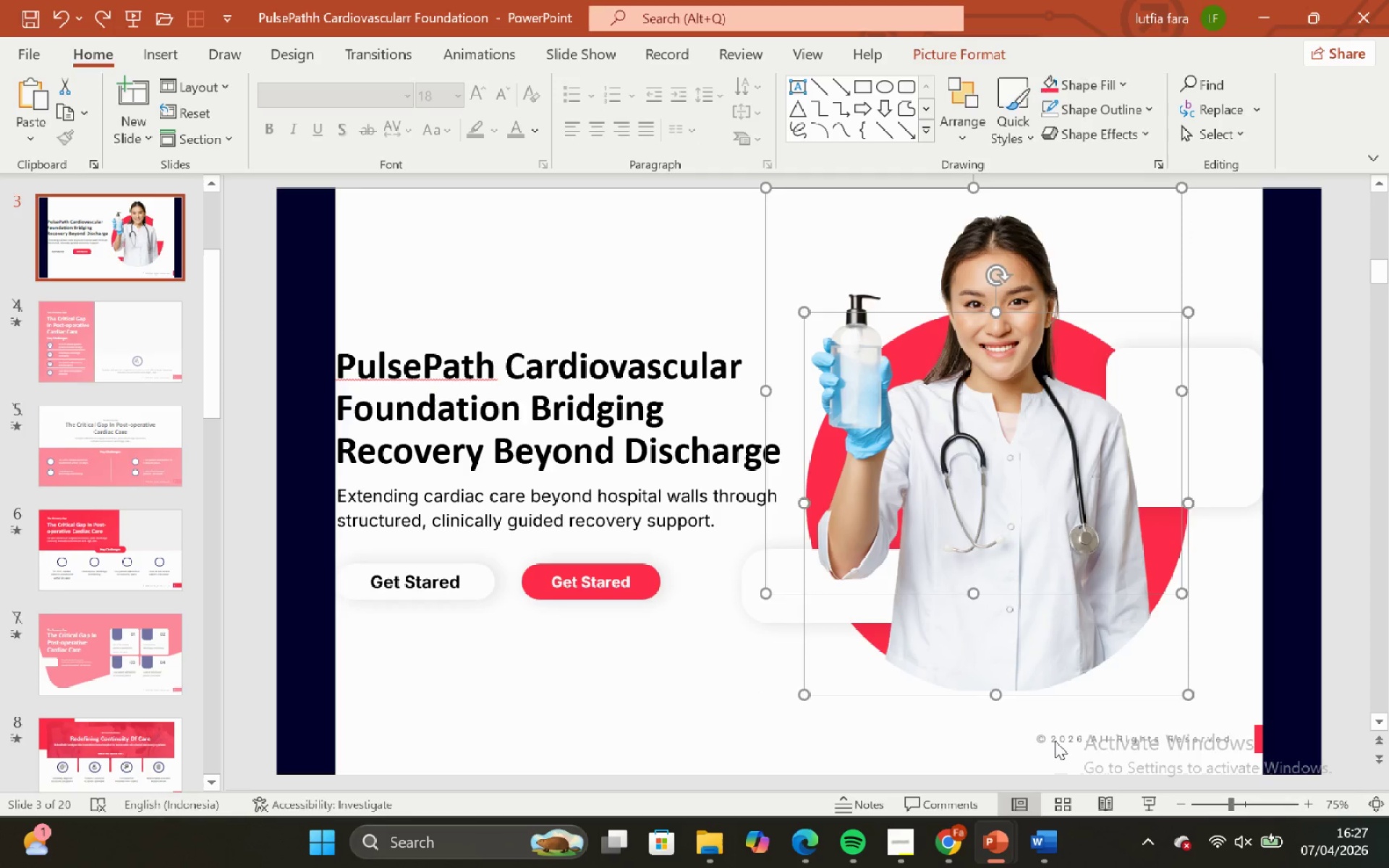 
left_click([1055, 741])
 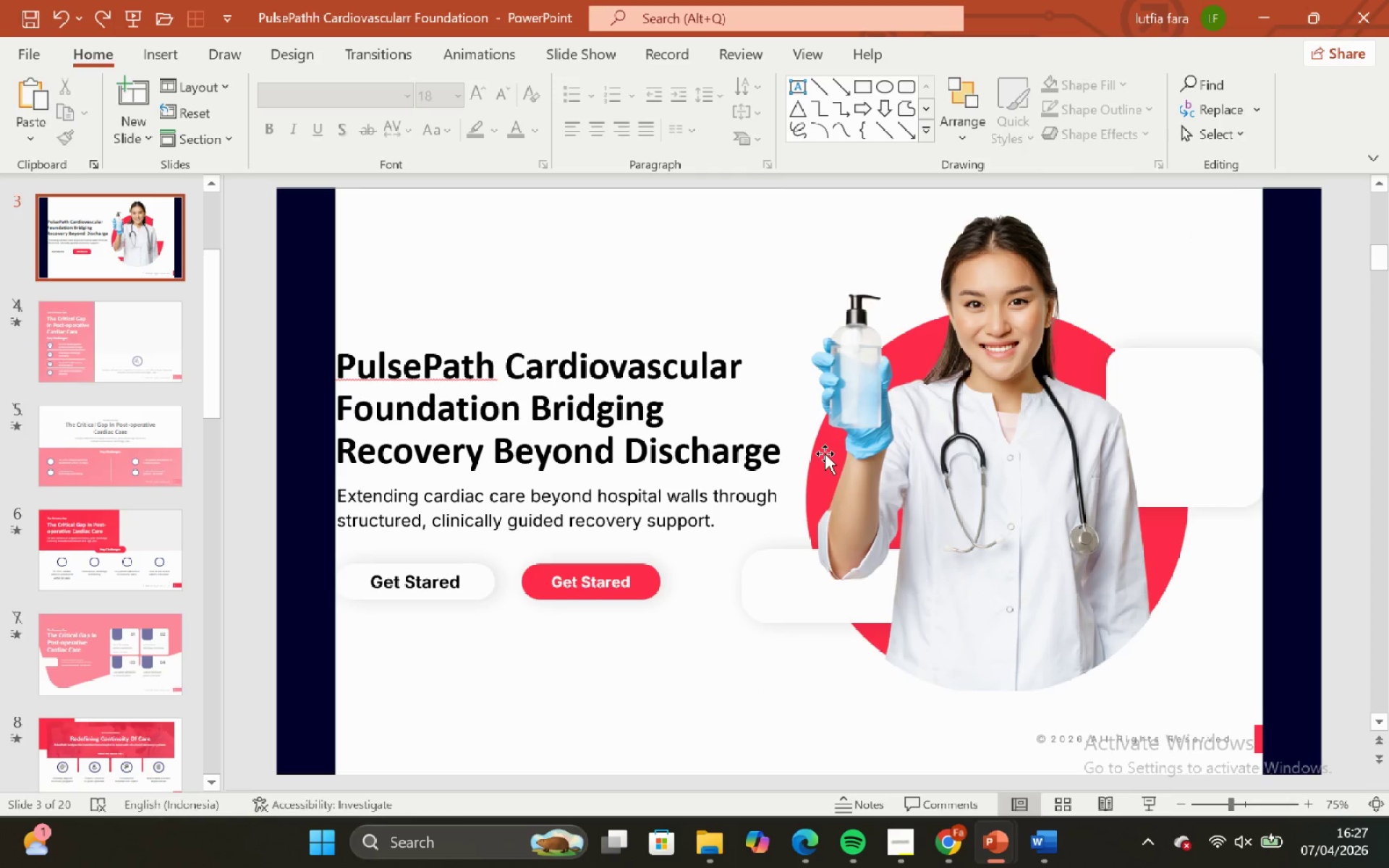 
left_click([825, 454])
 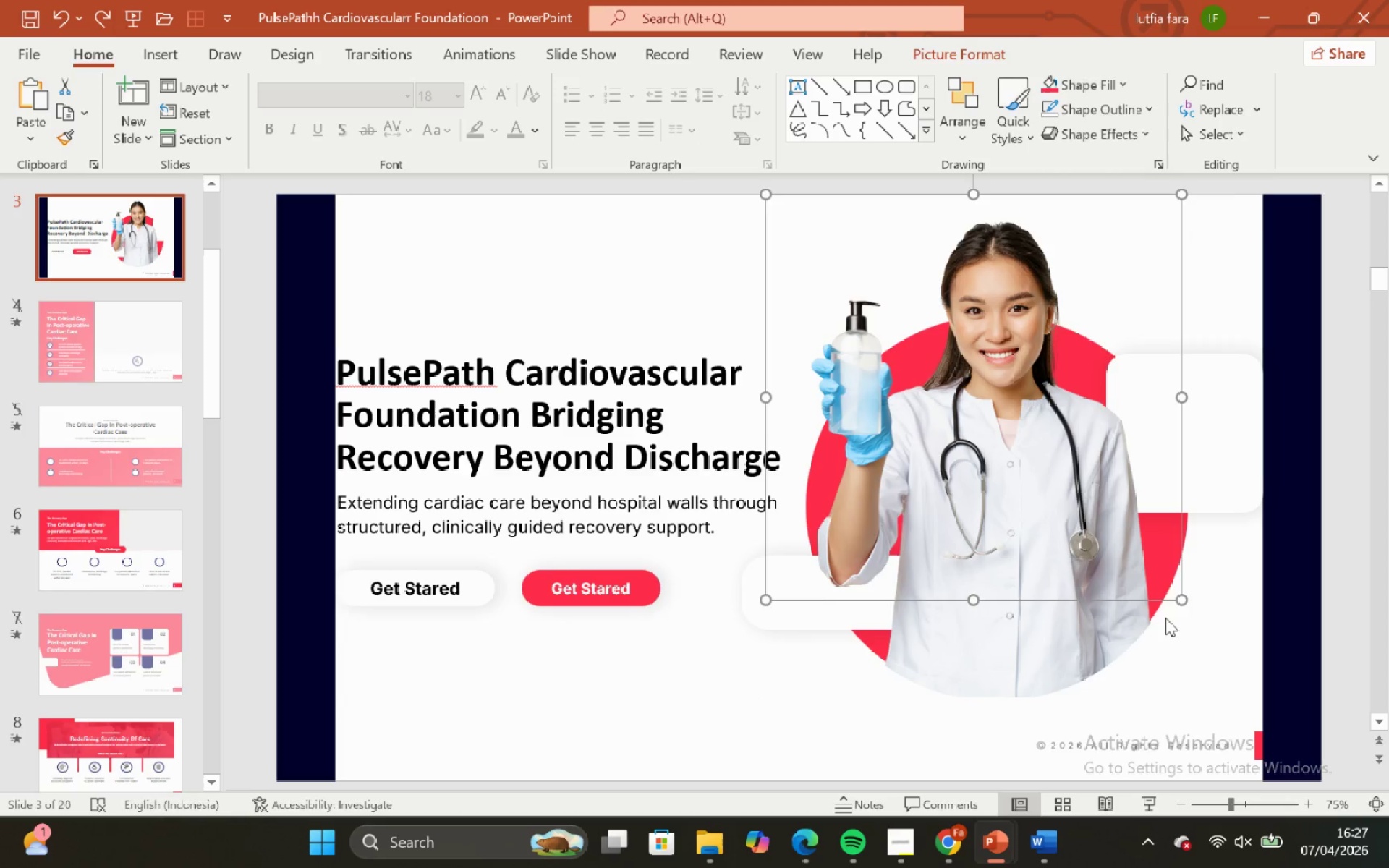 
left_click([1167, 618])
 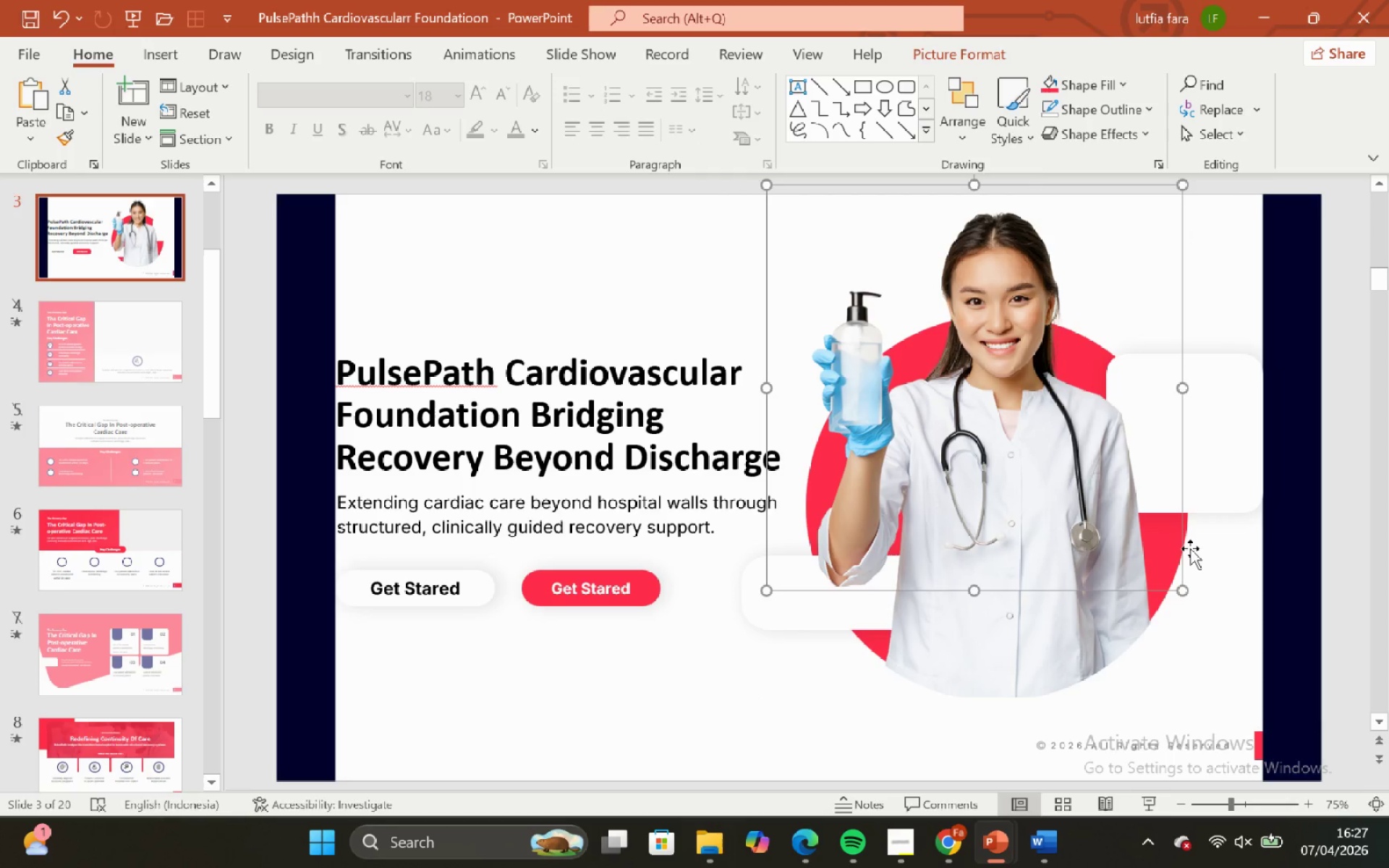 
key(Control+ControlLeft)
 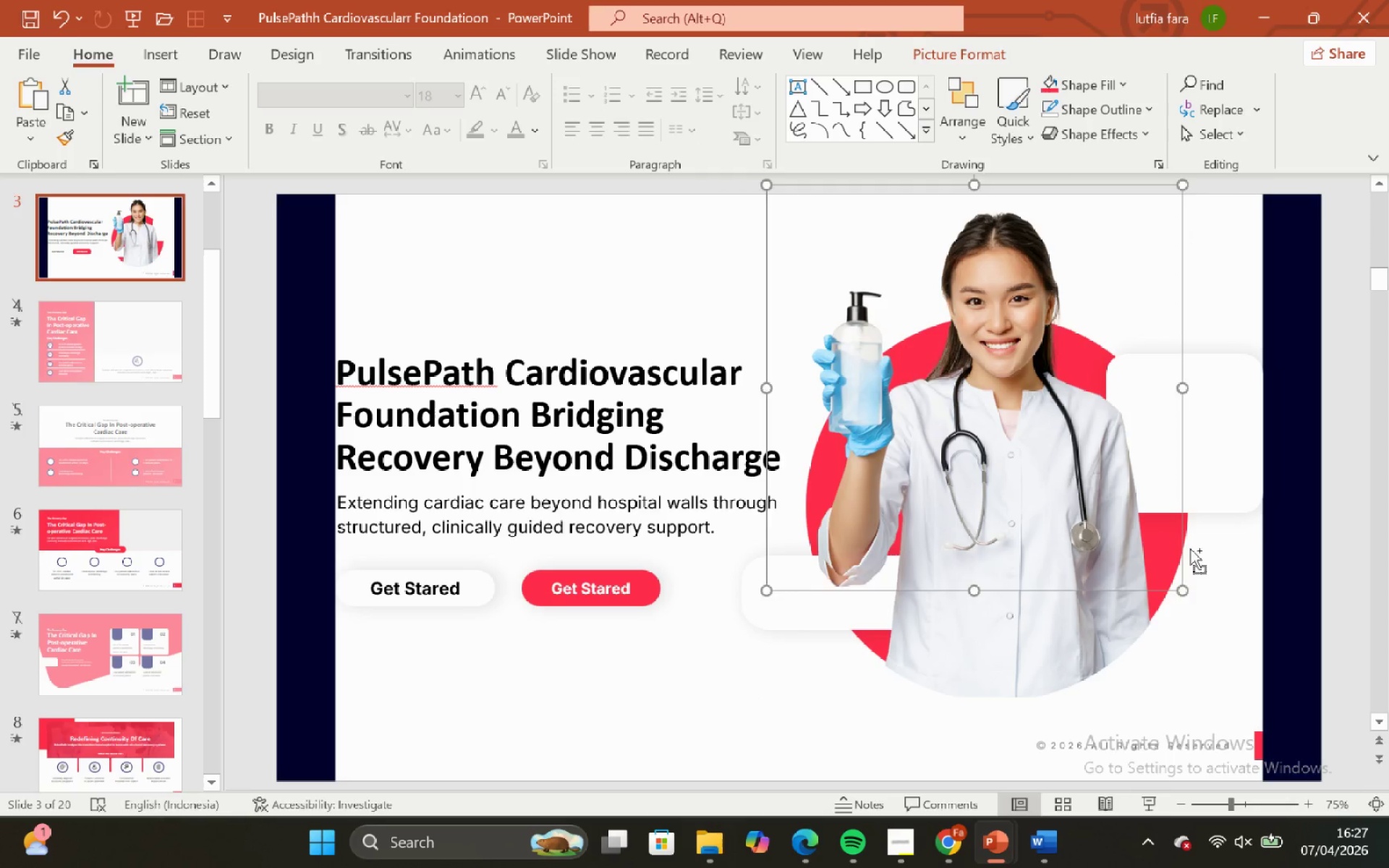 
key(Control+Z)
 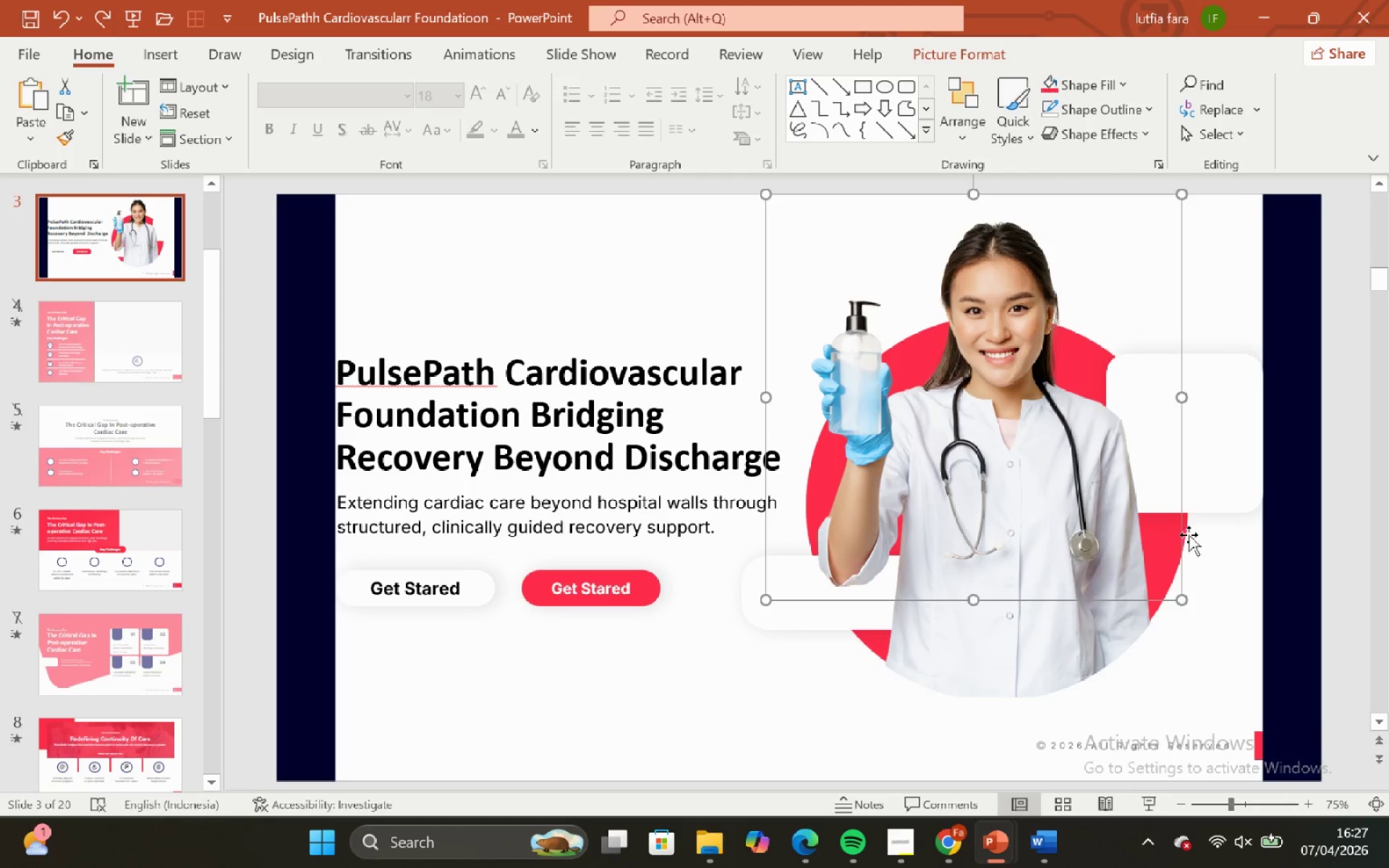 
left_click([1189, 535])
 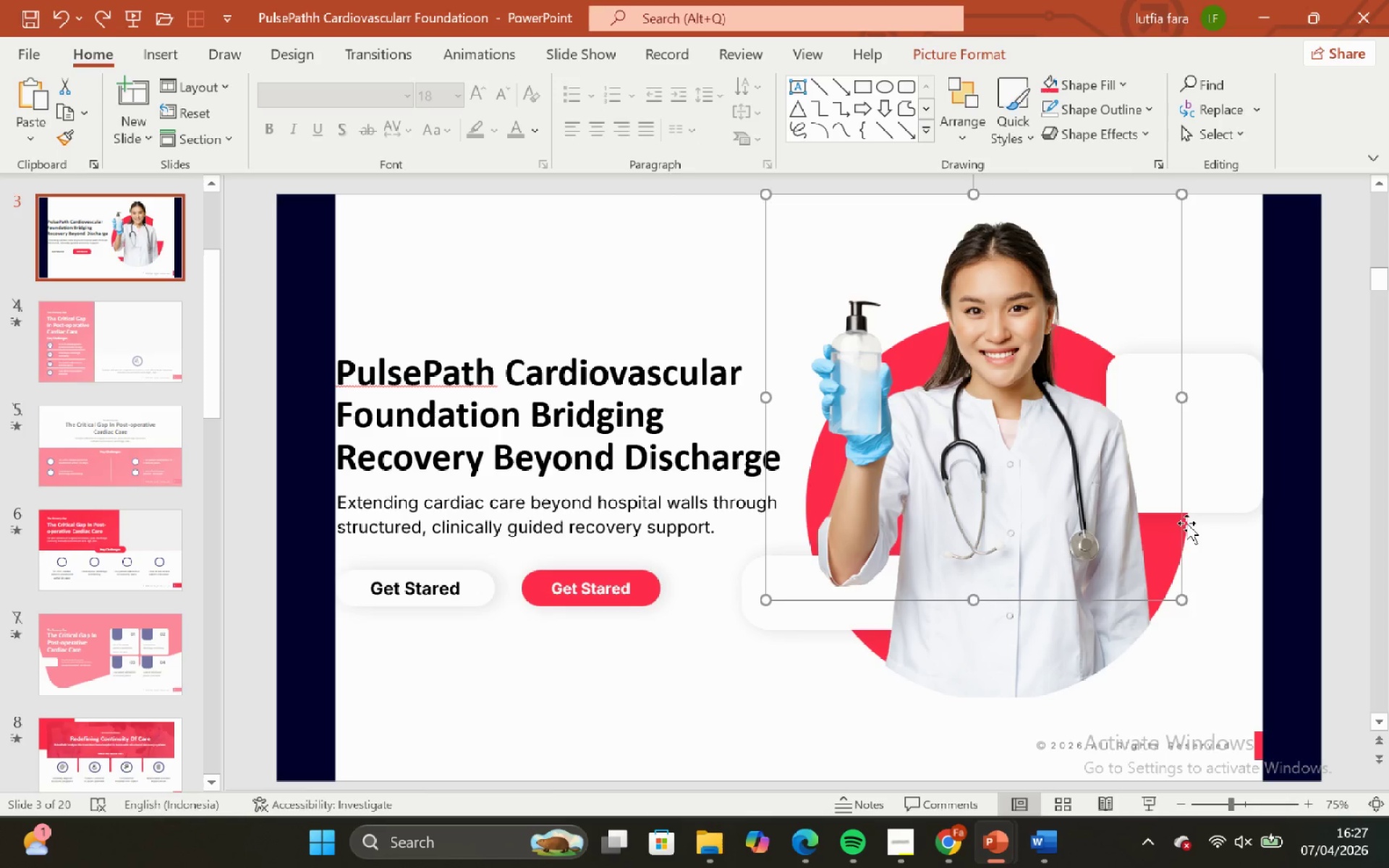 
left_click([1186, 523])
 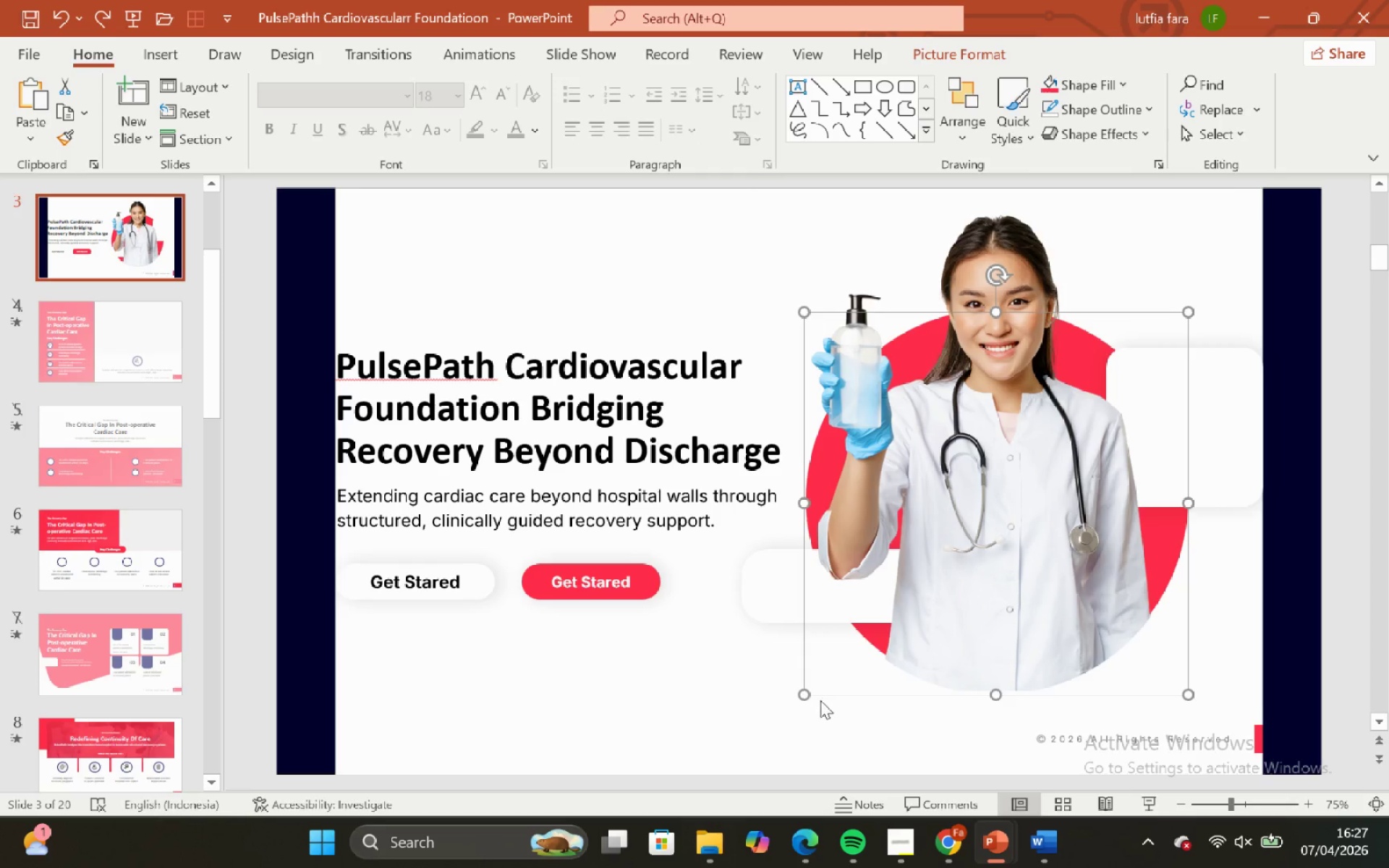 
hold_key(key=ShiftLeft, duration=1.16)
left_click_drag(start_coordinate=[803, 697], to_coordinate=[799, 702])
 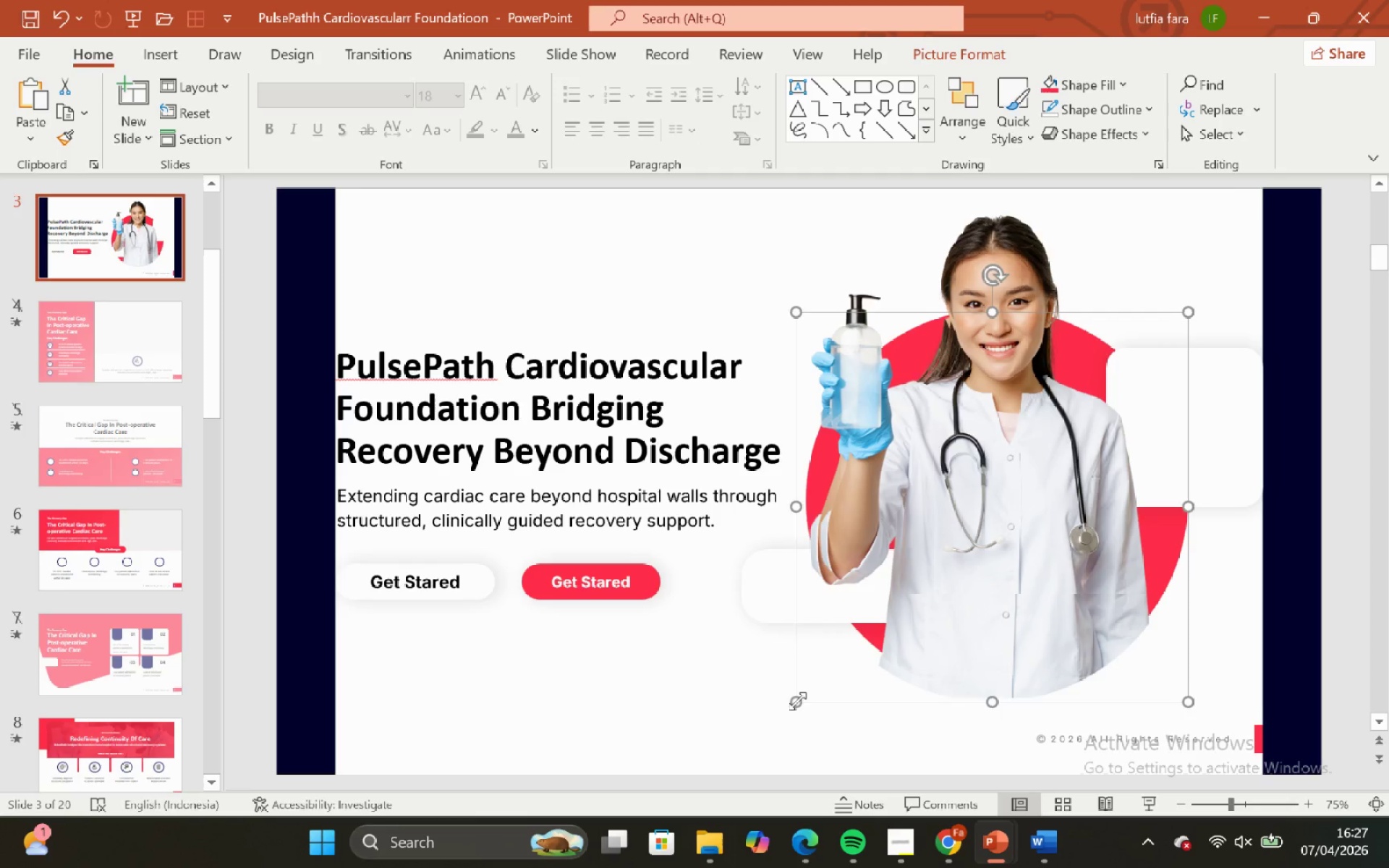 
key(Control+ControlLeft)
 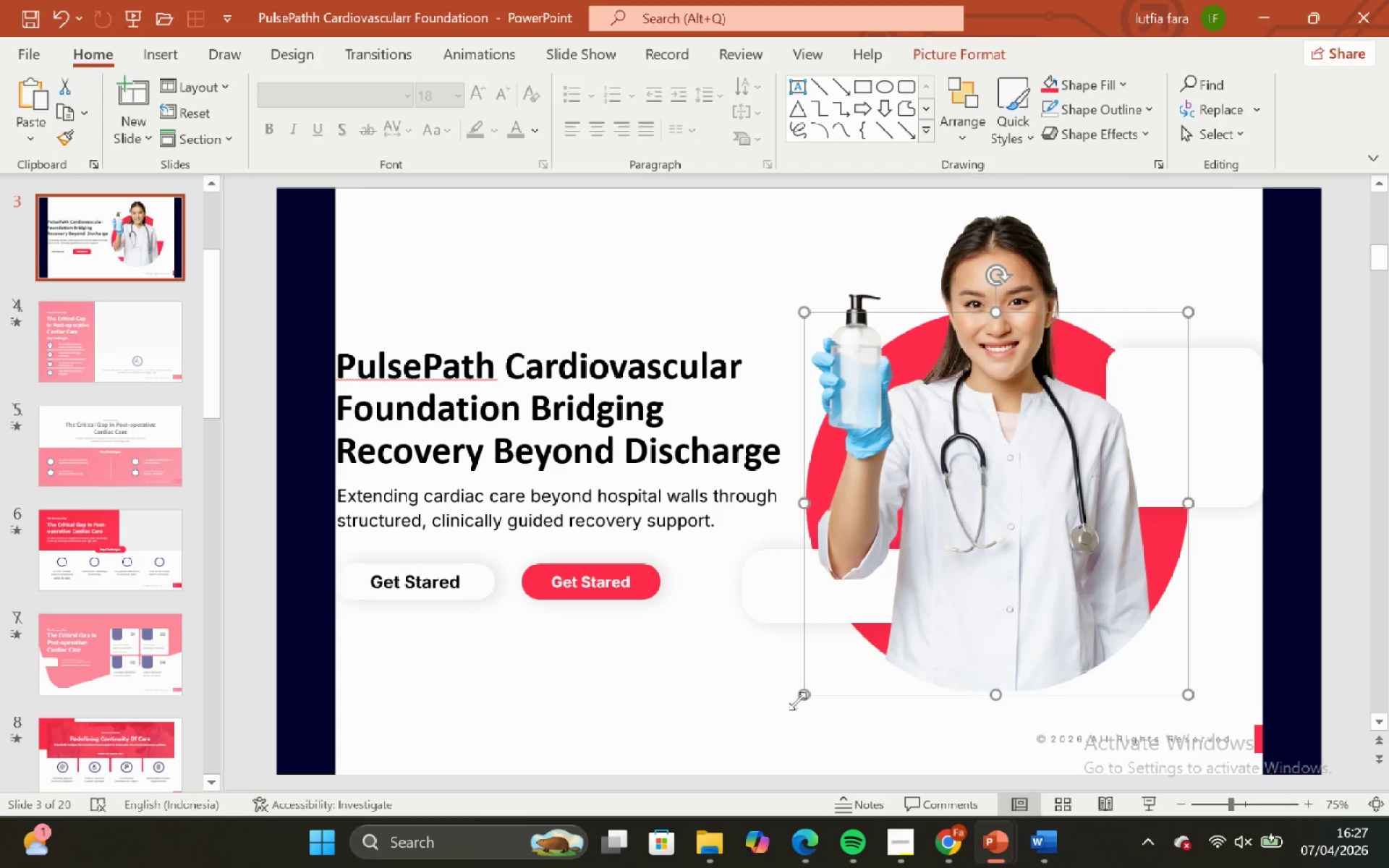 
key(Control+Z)
 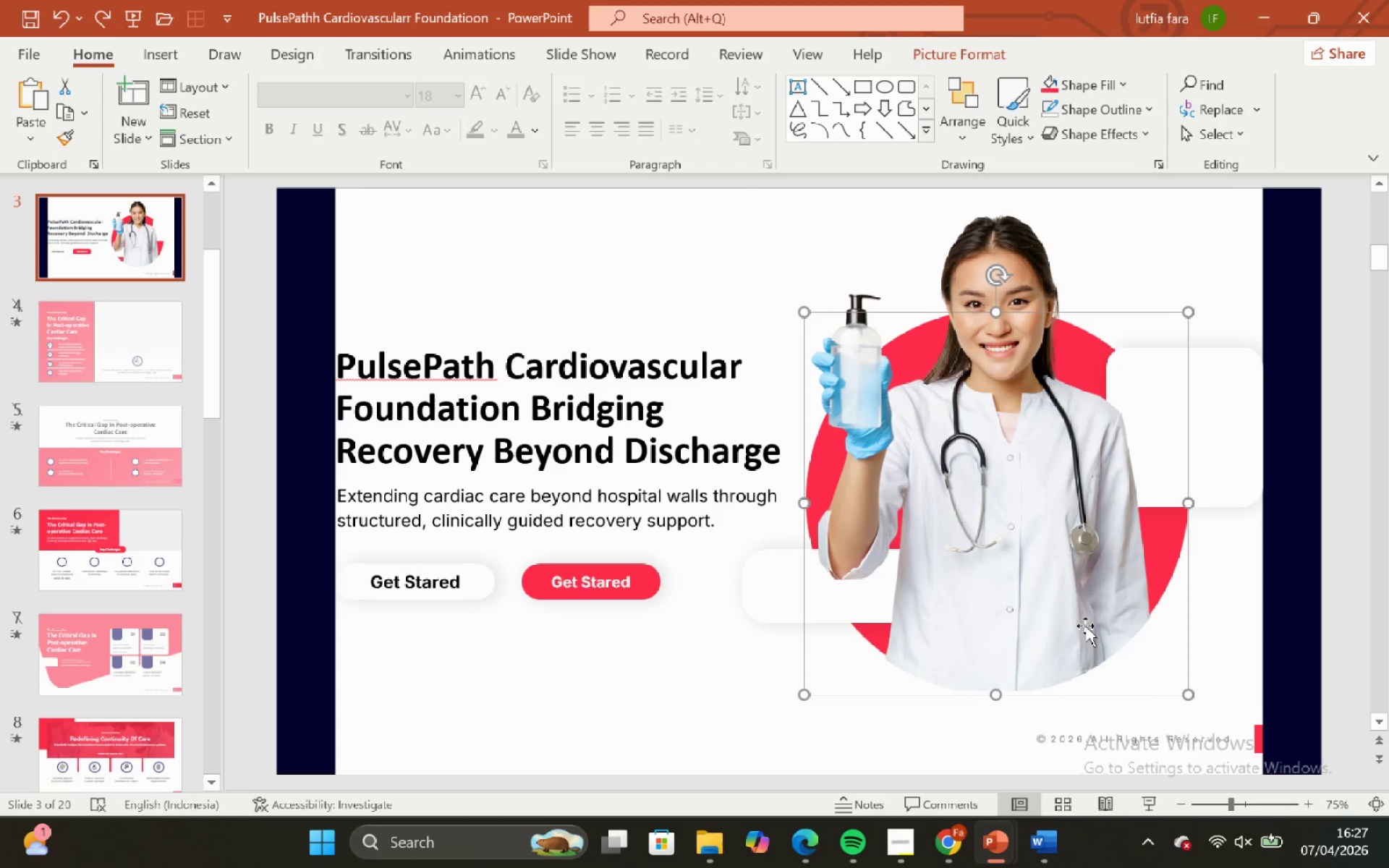 
hold_key(key=ShiftLeft, duration=0.94)
hold_key(key=ControlLeft, duration=0.86)
scroll: coordinate [1096, 618], scroll_direction: up, amount: 1.0
 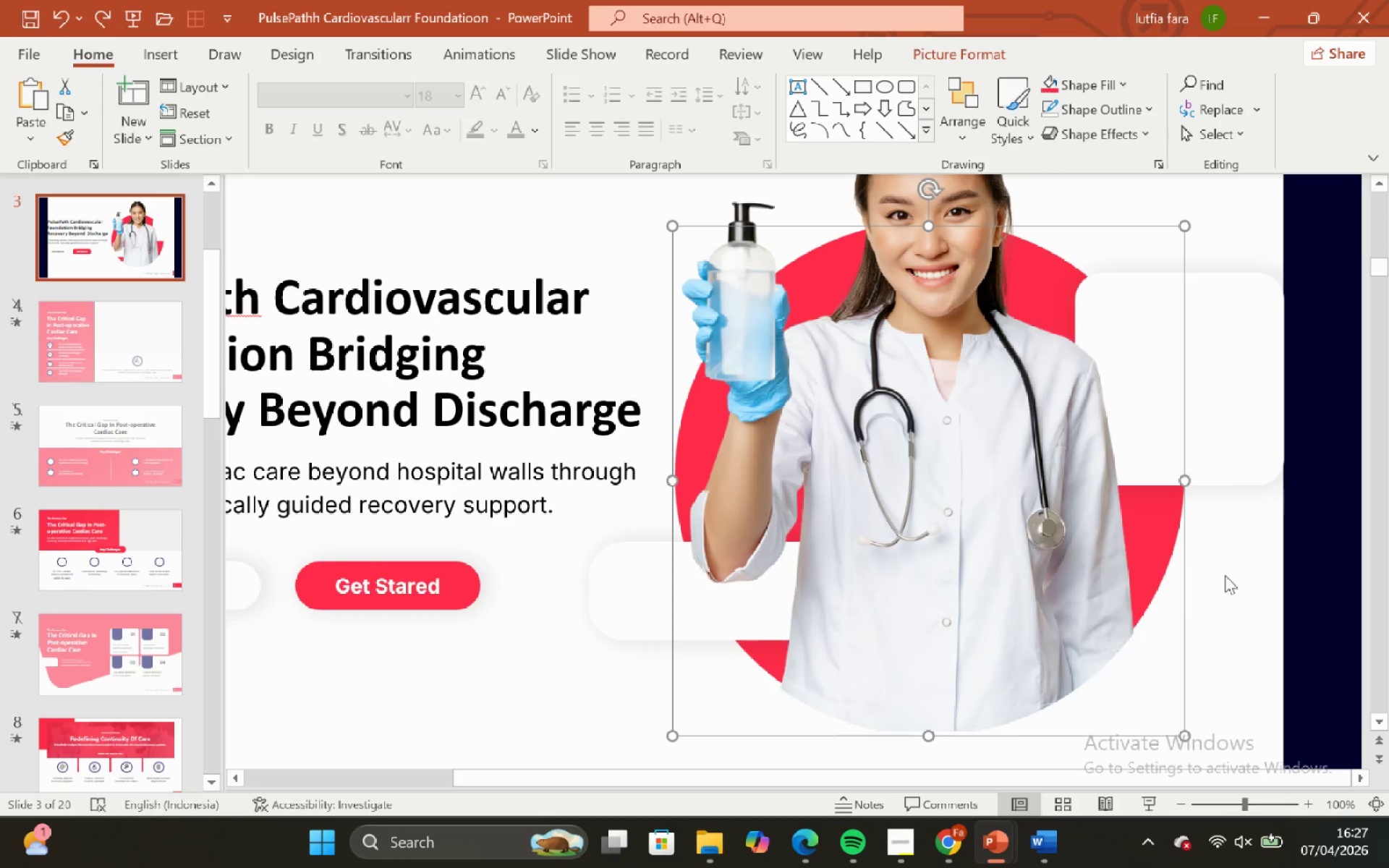 
left_click([1228, 563])
 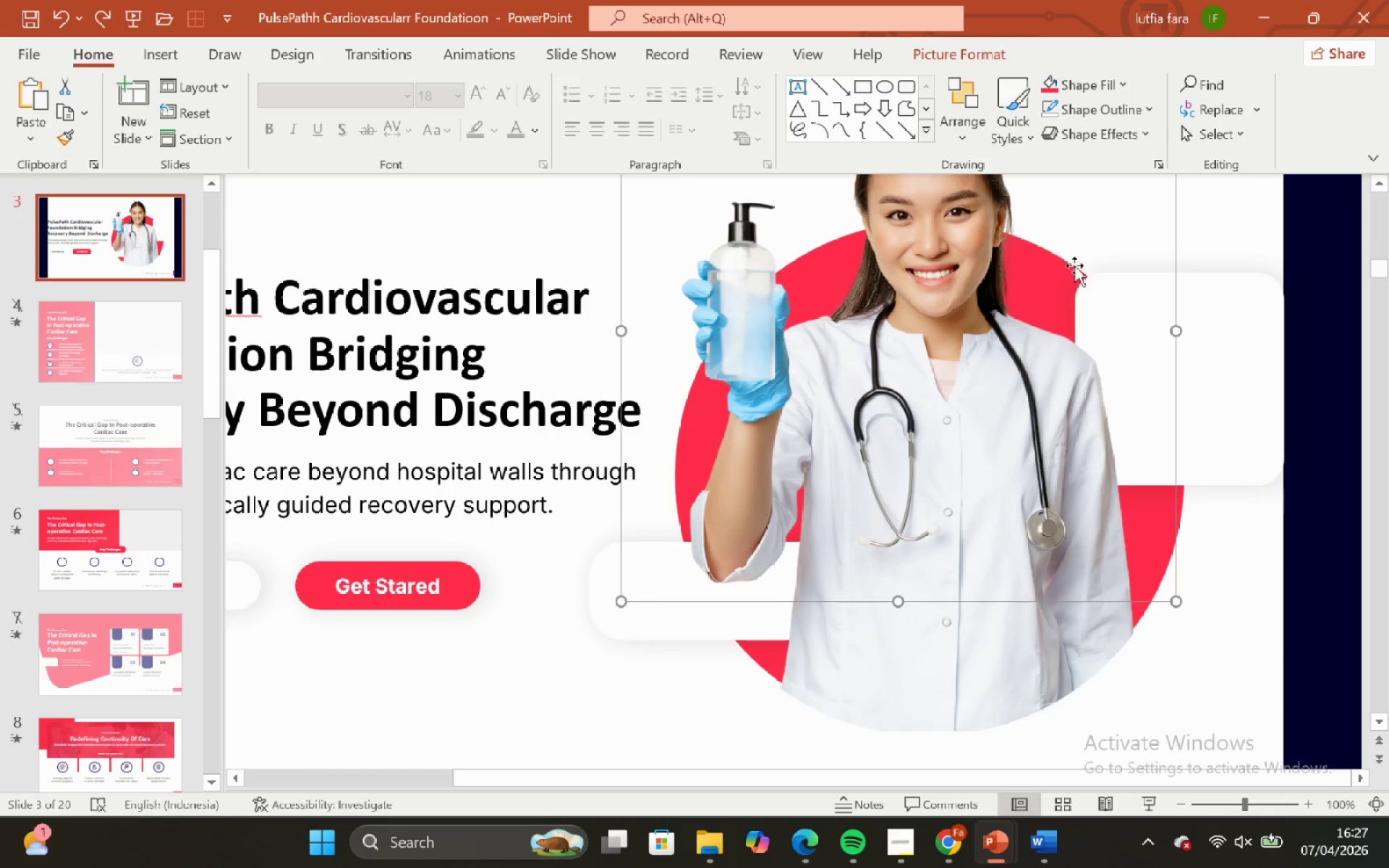 
left_click_drag(start_coordinate=[1053, 252], to_coordinate=[919, 249])
 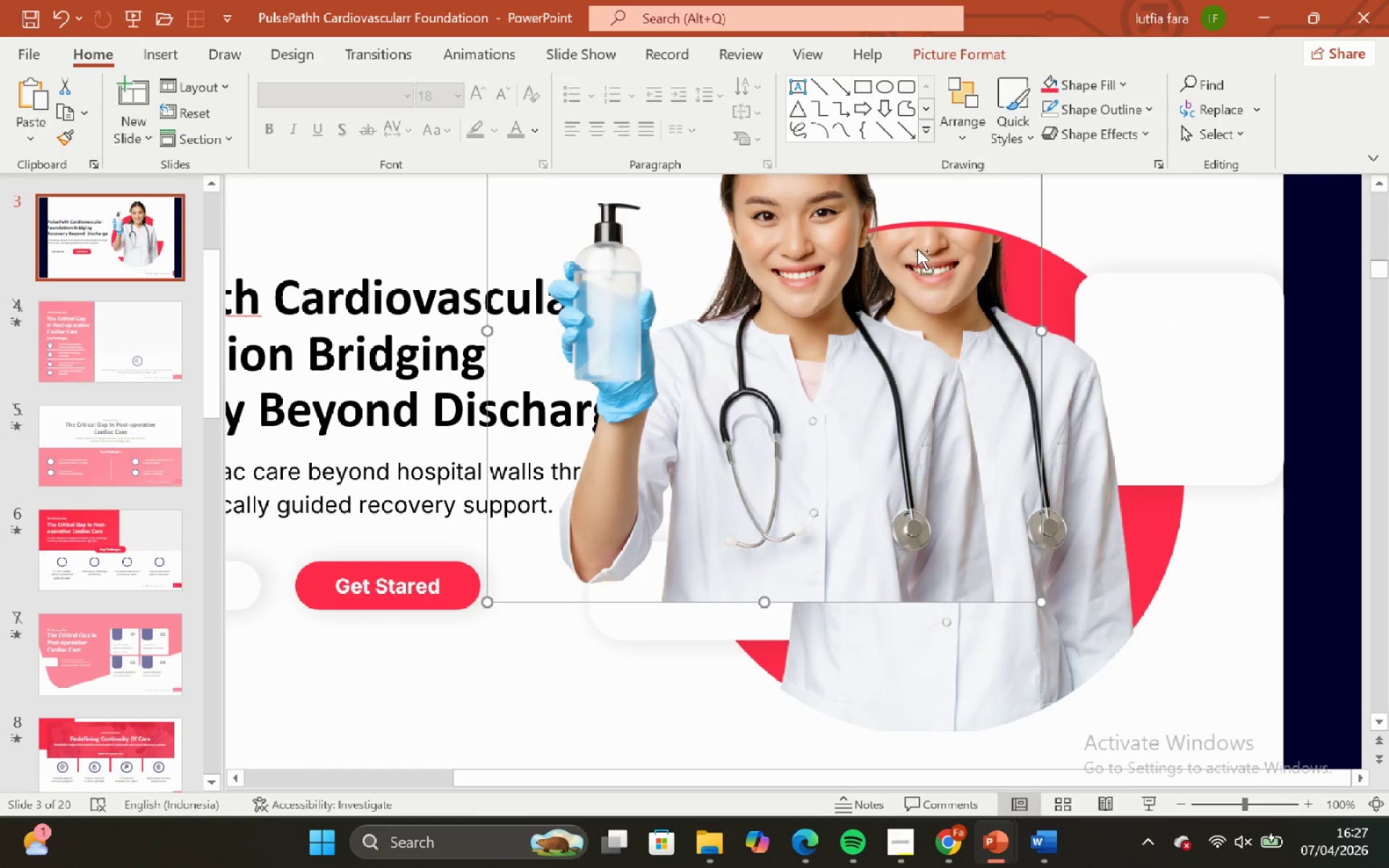 
key(Control+ControlLeft)
 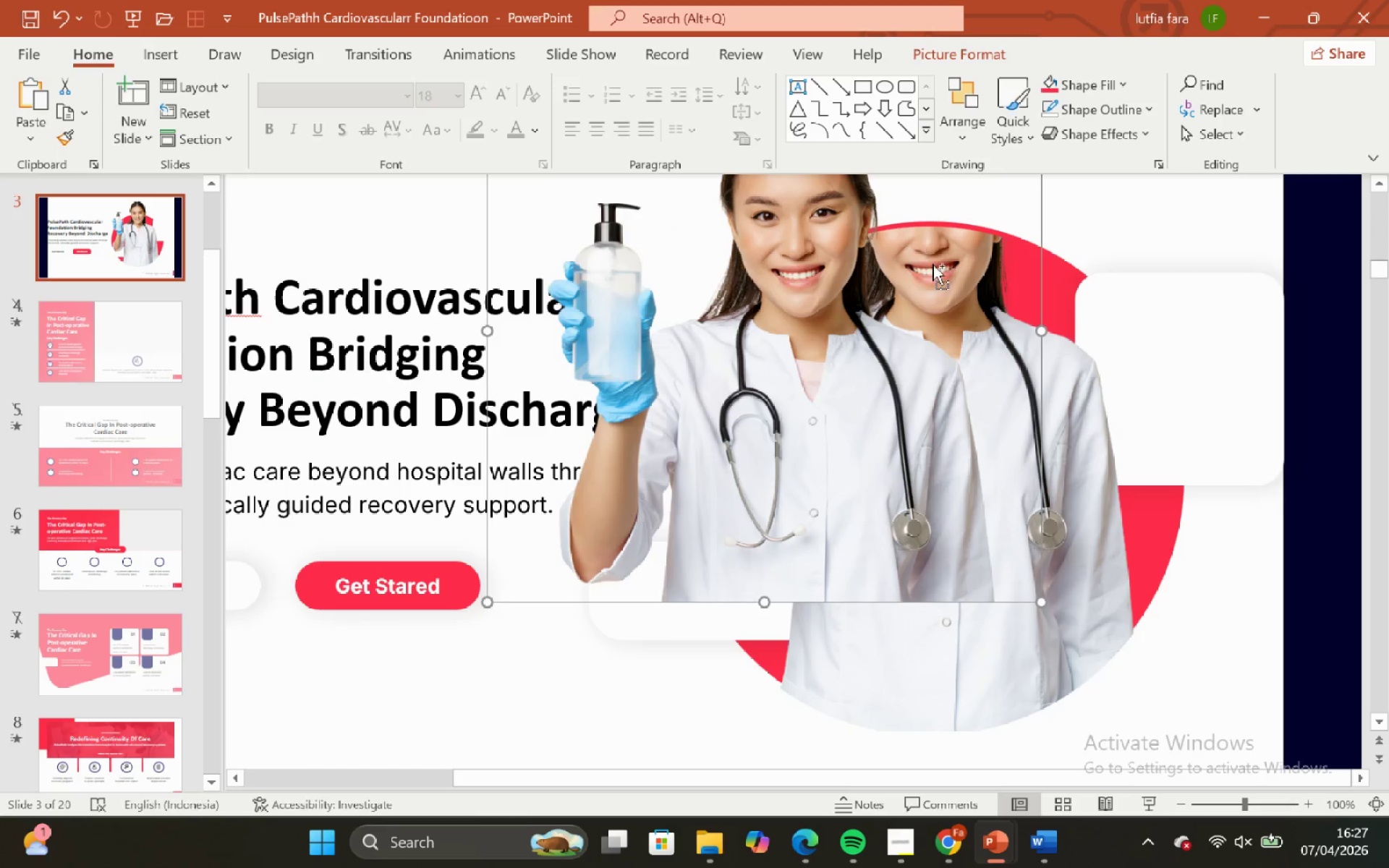 
key(Control+Z)
 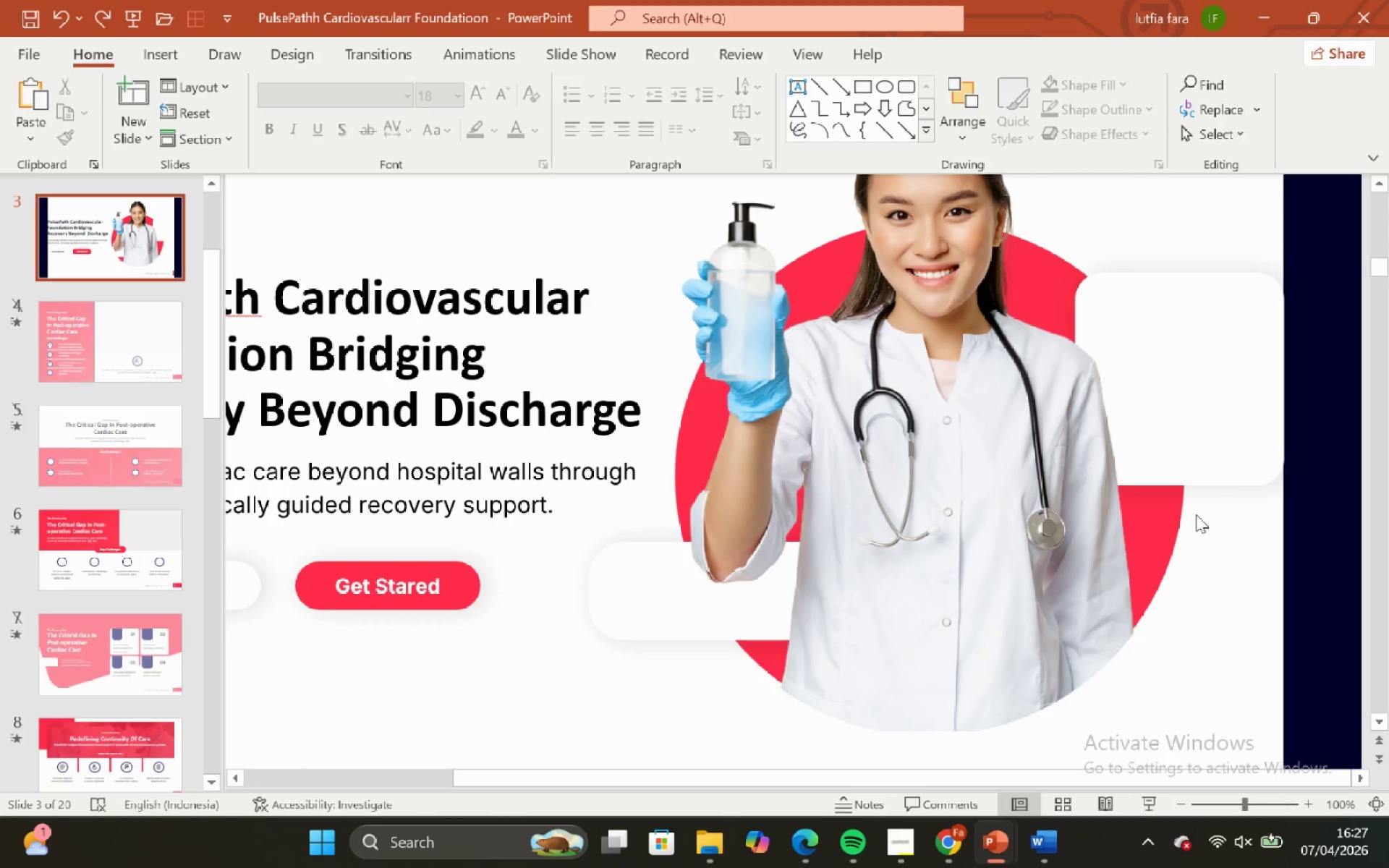 
double_click([1188, 506])
 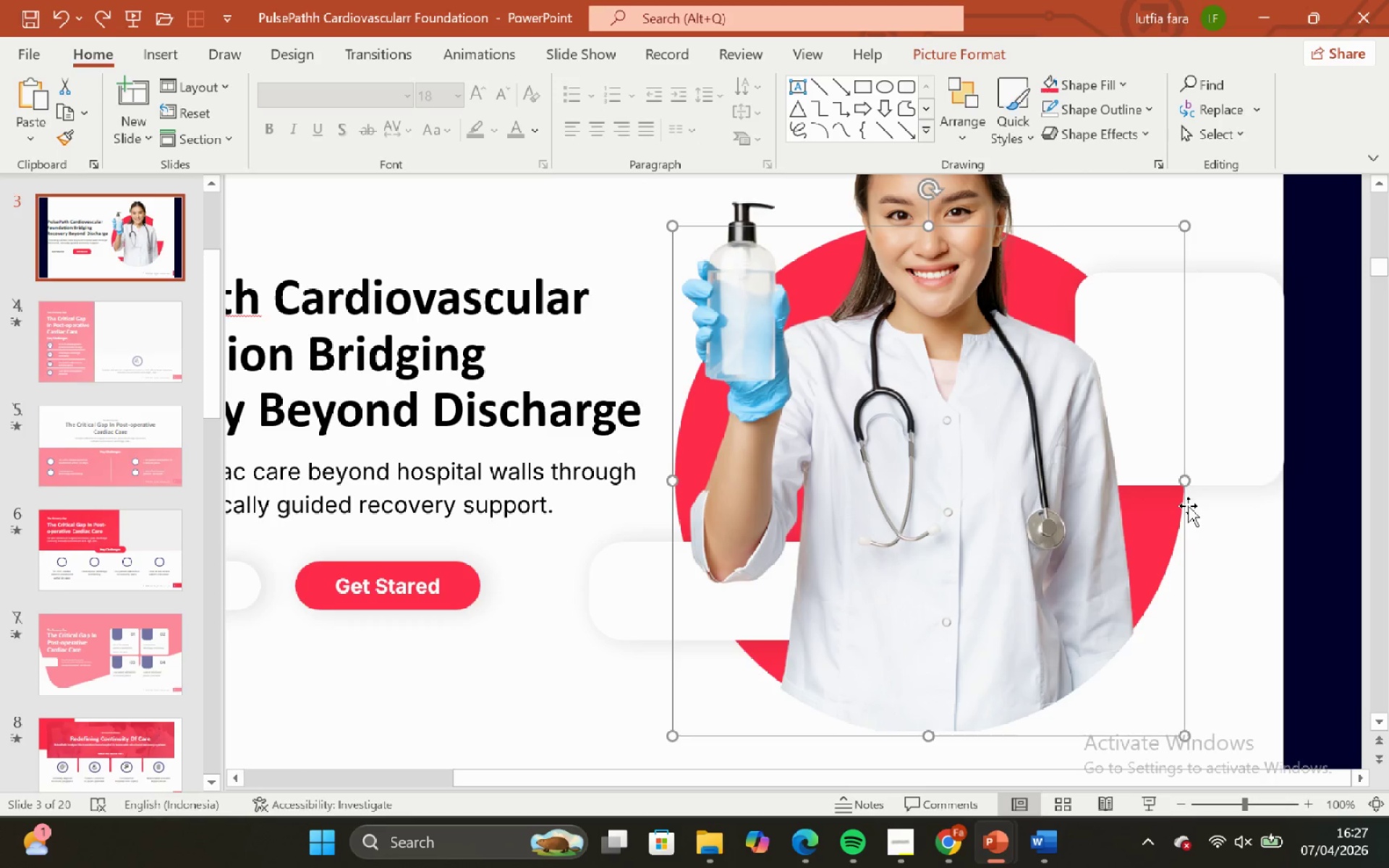 
left_click_drag(start_coordinate=[1186, 506], to_coordinate=[1146, 498])
 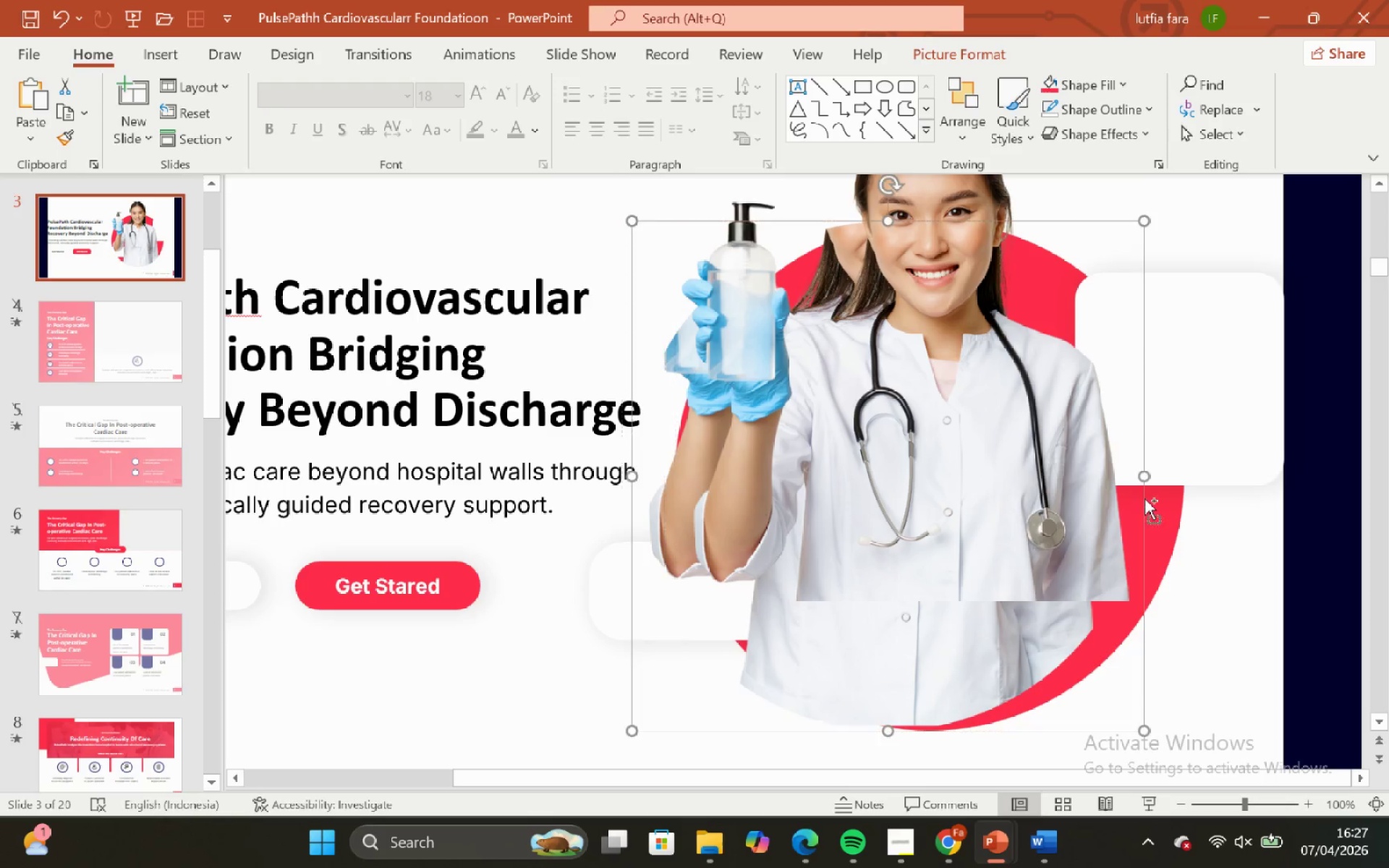 
key(Control+ControlLeft)
 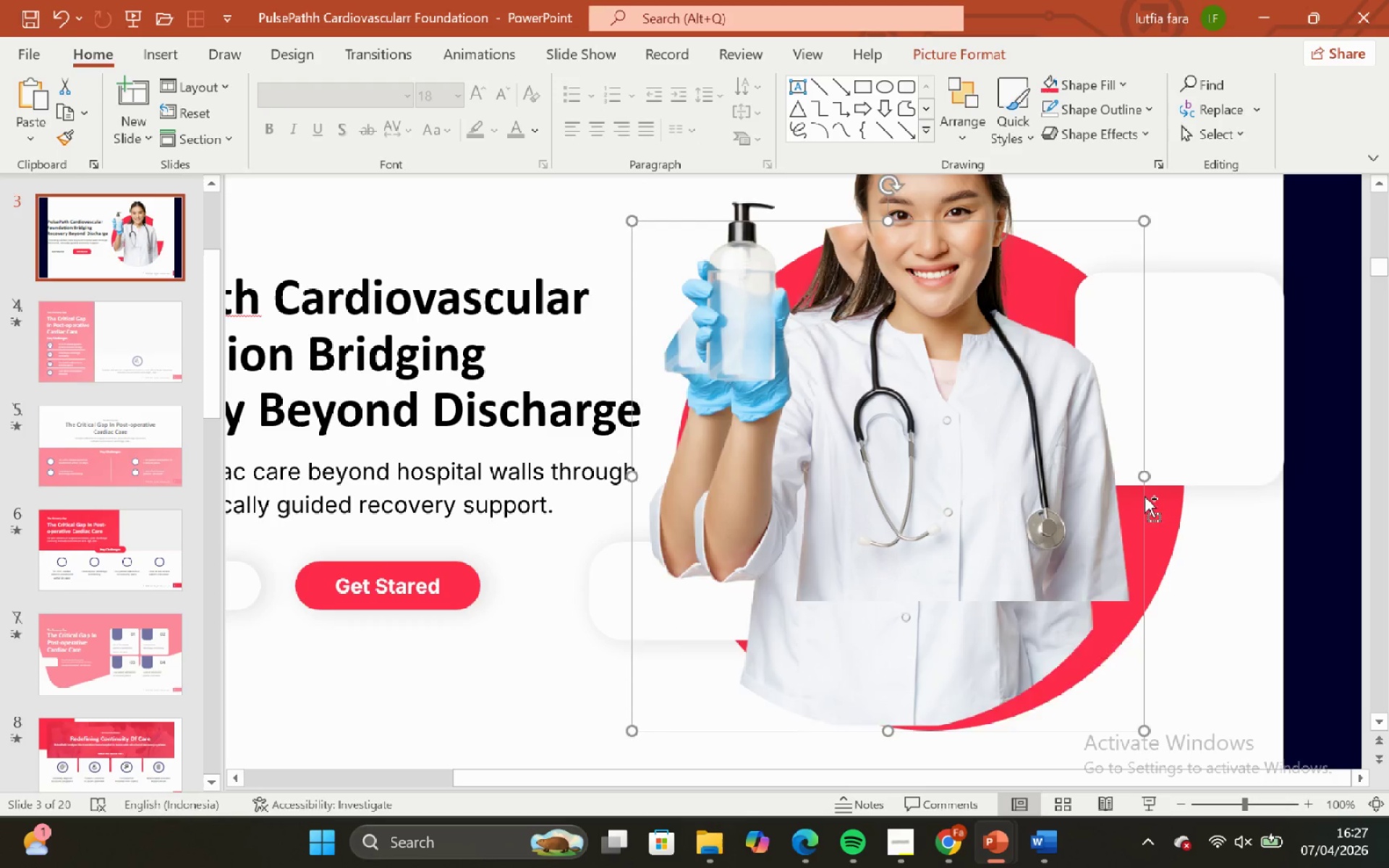 
key(Control+Z)
 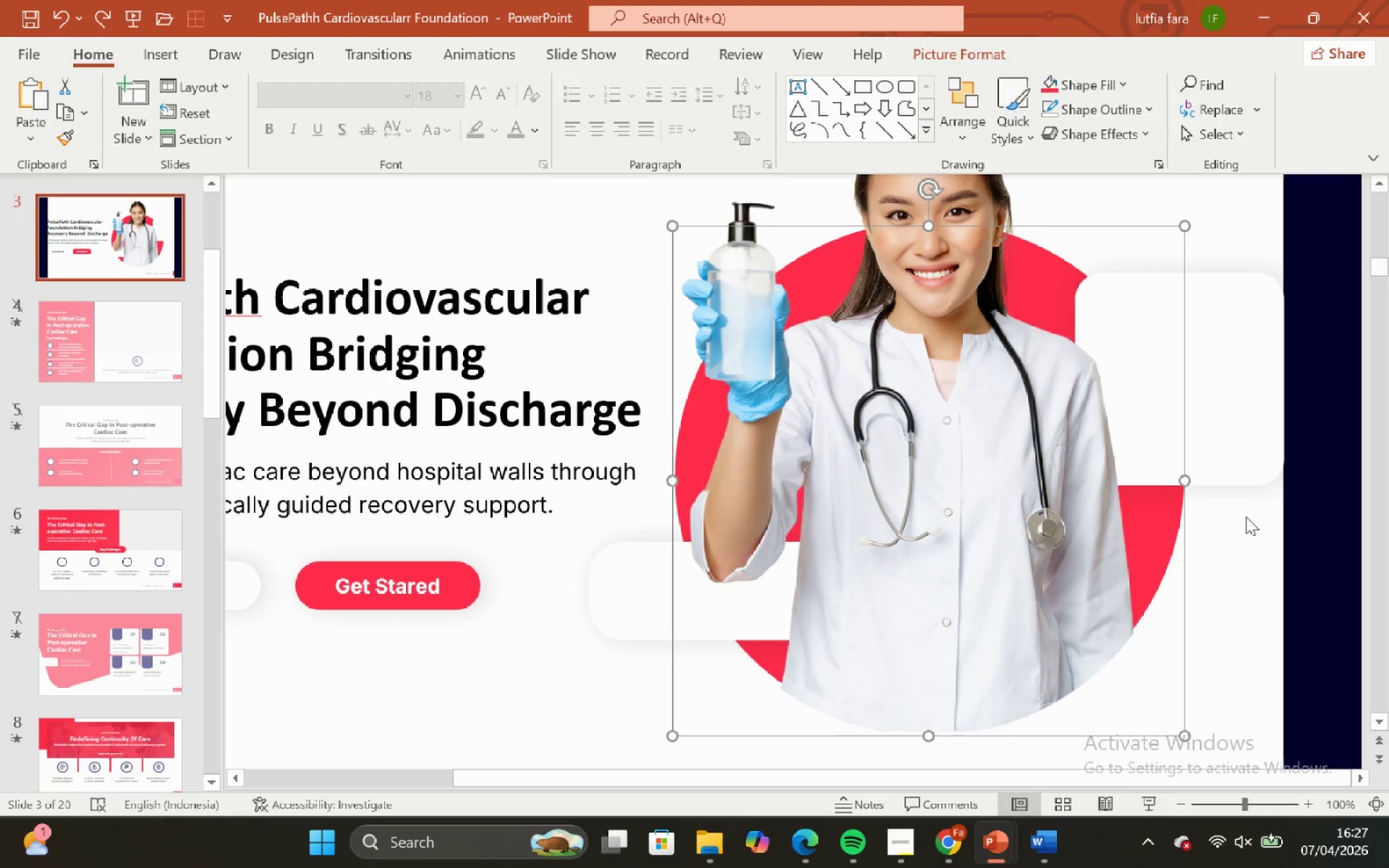 
left_click([1246, 516])
 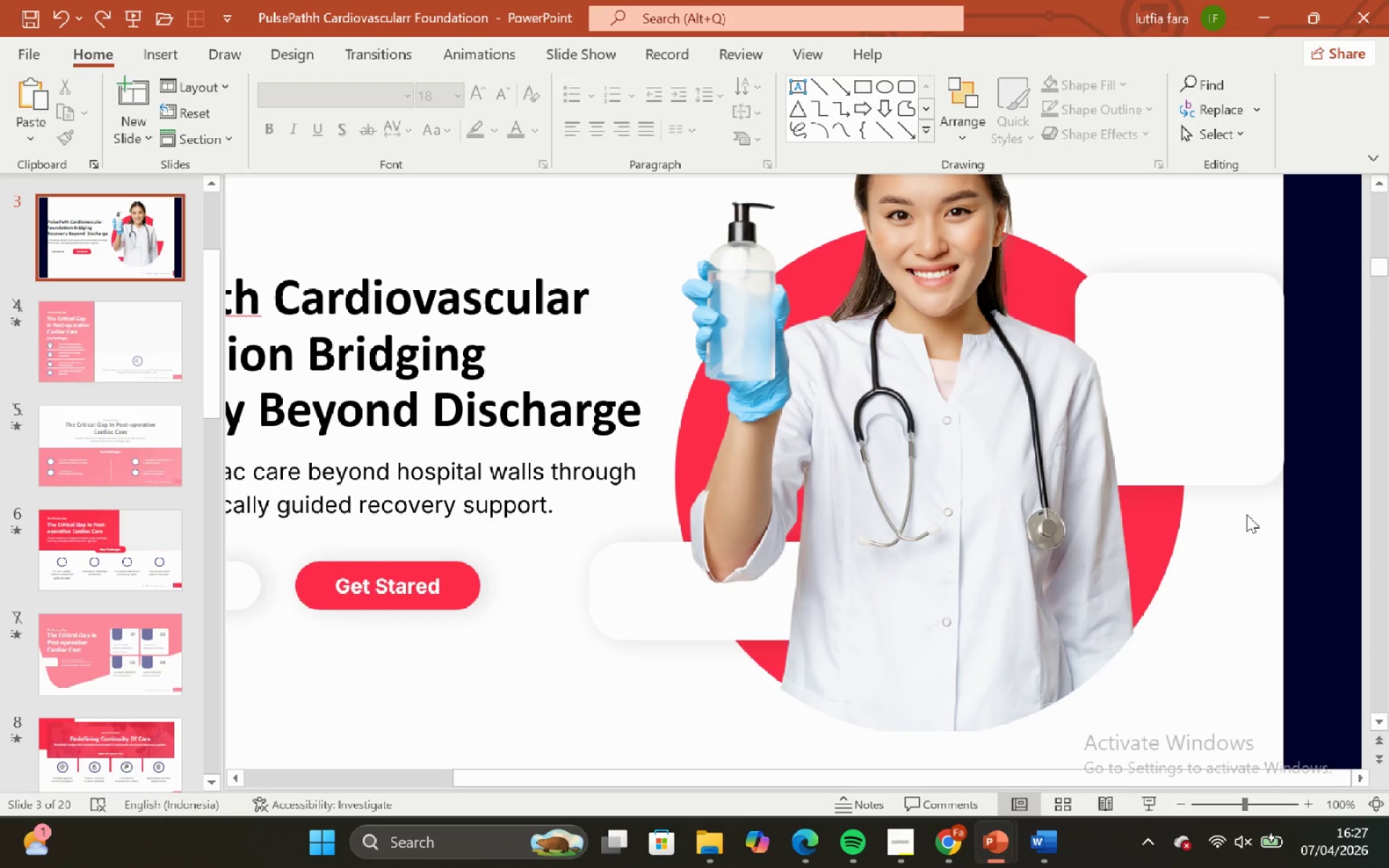 
hold_key(key=ControlLeft, duration=0.42)
hold_key(key=ShiftLeft, duration=0.39)
scroll: coordinate [1230, 499], scroll_direction: none, amount: 0.0
 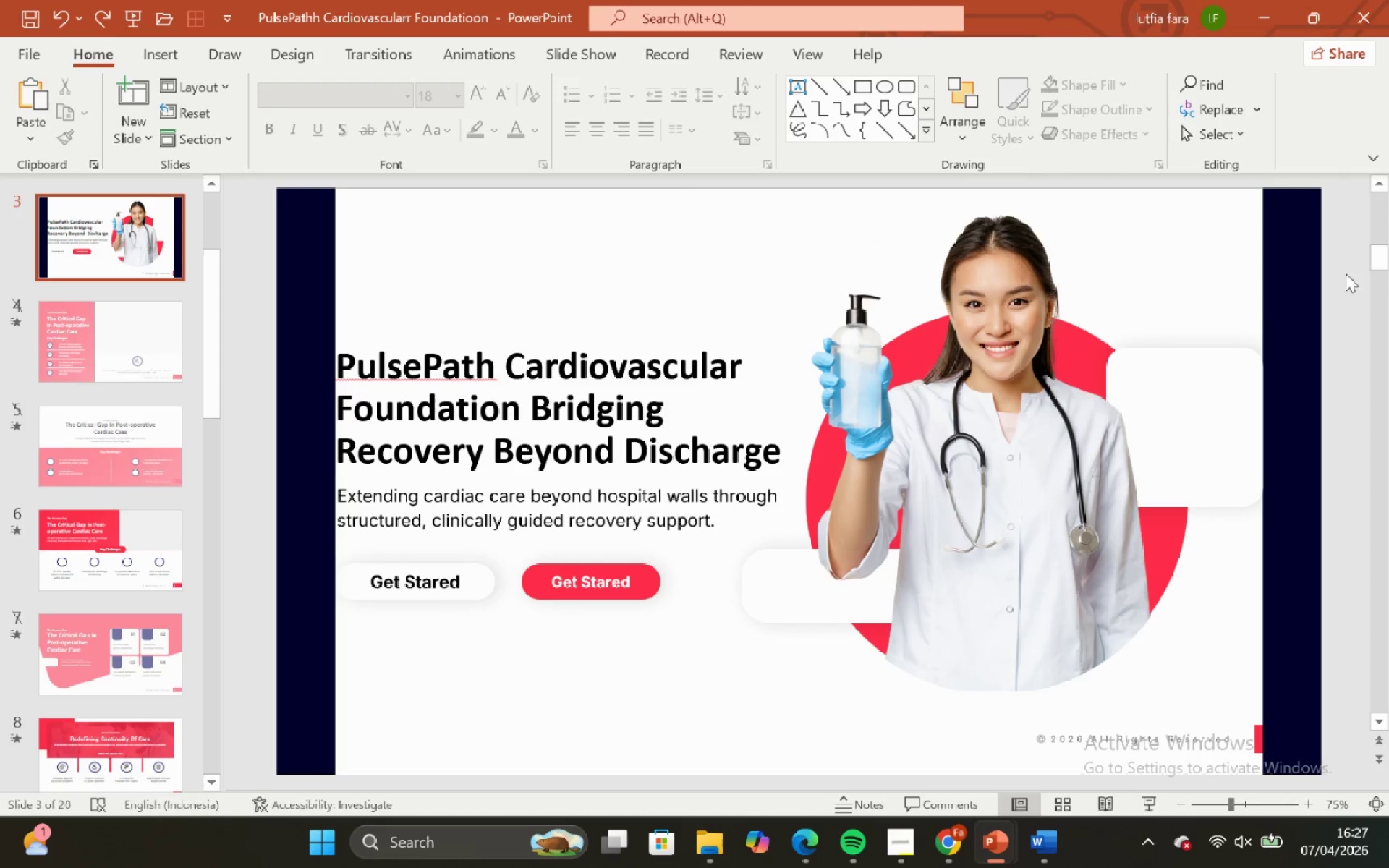 
left_click_drag(start_coordinate=[1348, 270], to_coordinate=[784, 720])
 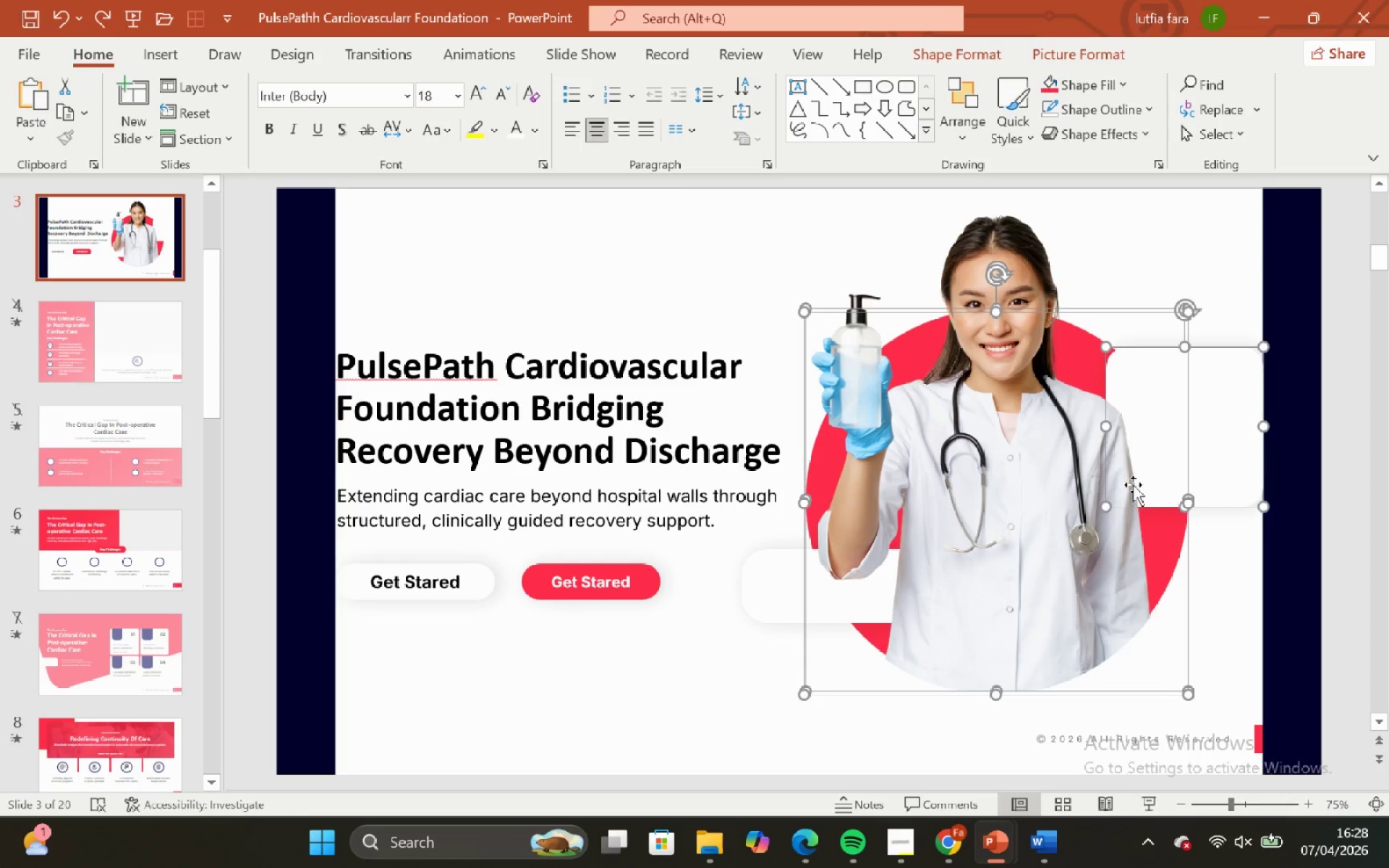 
hold_key(key=ShiftLeft, duration=0.64)
left_click([1244, 389])
 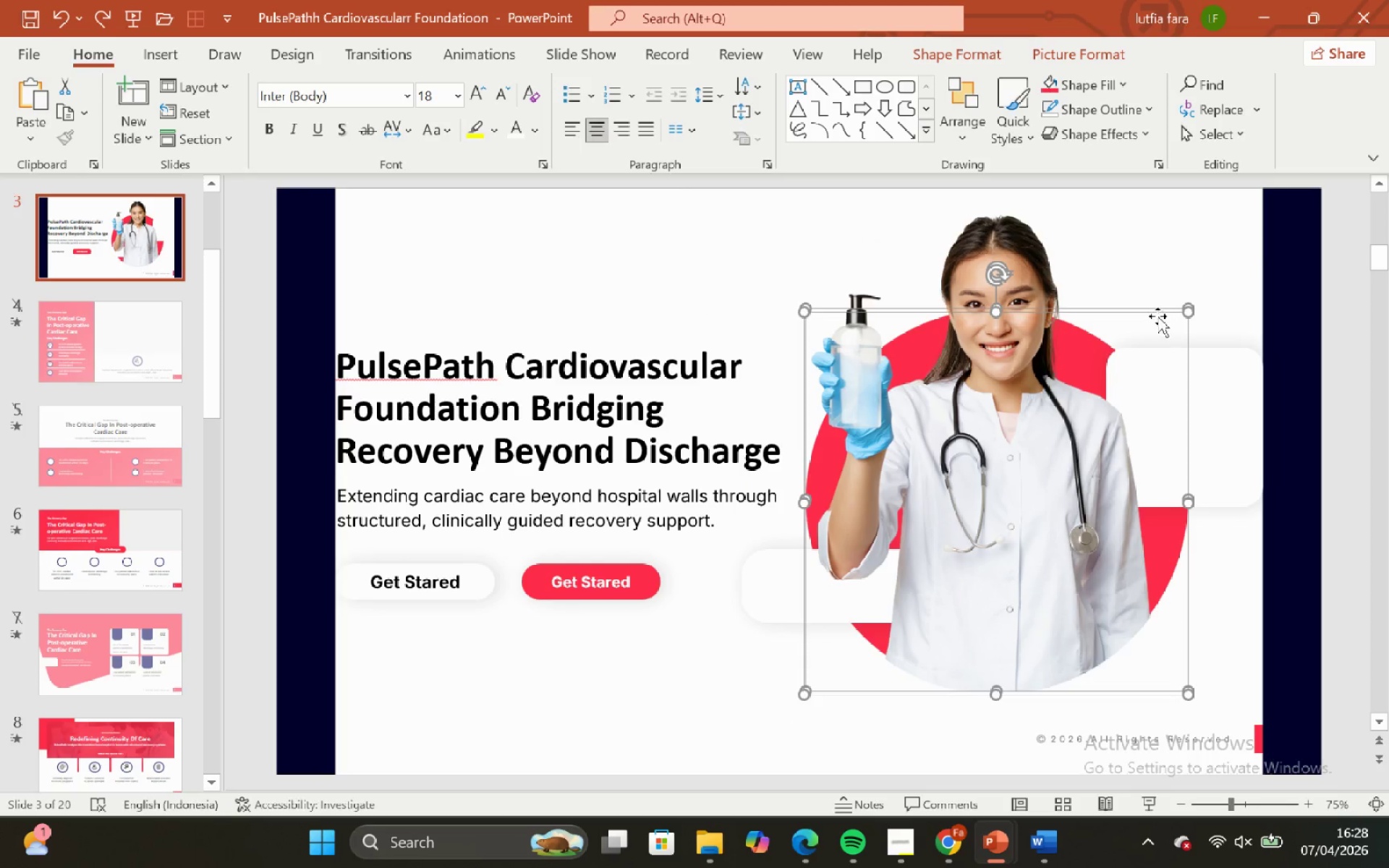 
hold_key(key=ShiftLeft, duration=3.59)
left_click([1136, 315])
 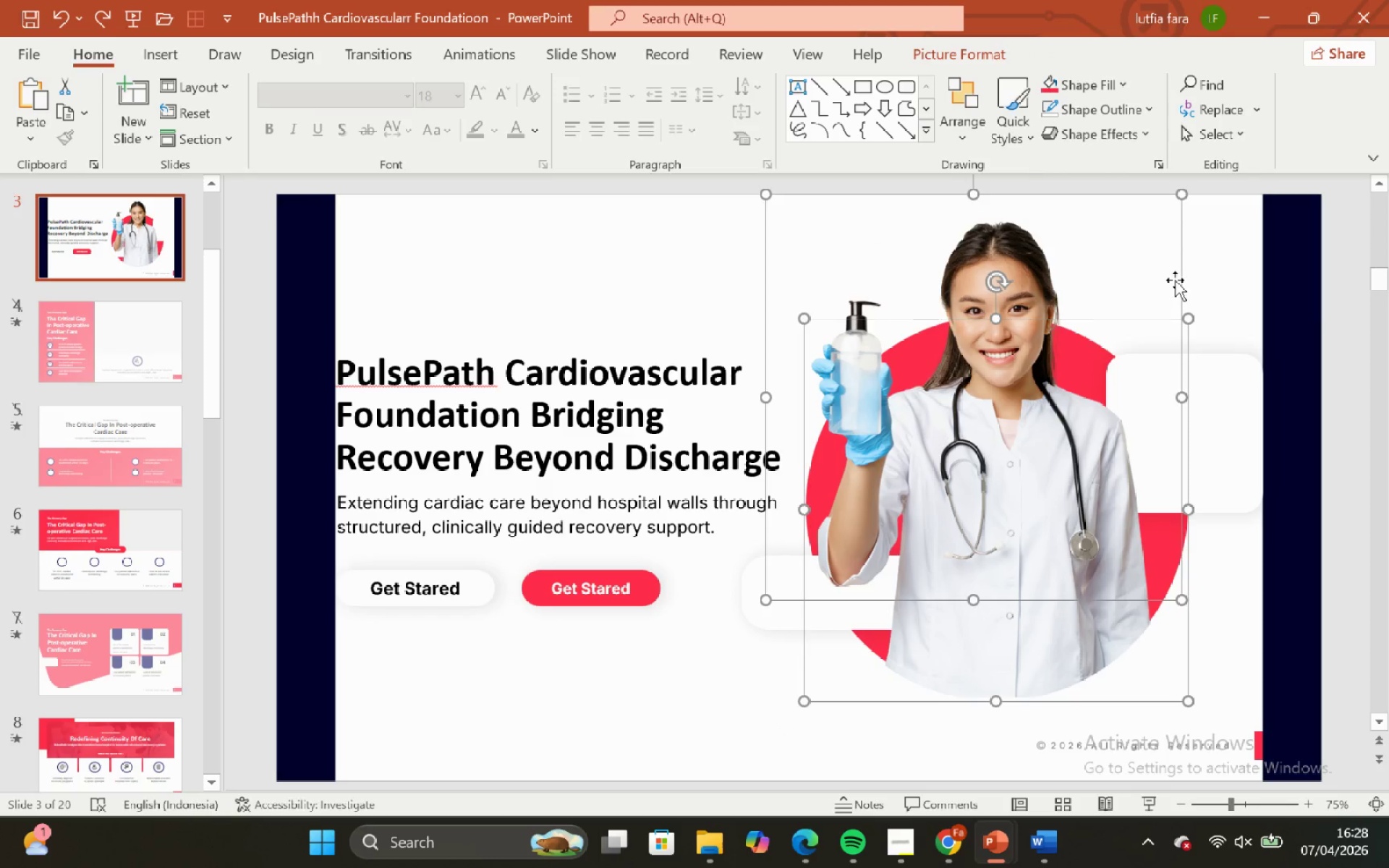 
left_click([1178, 280])
 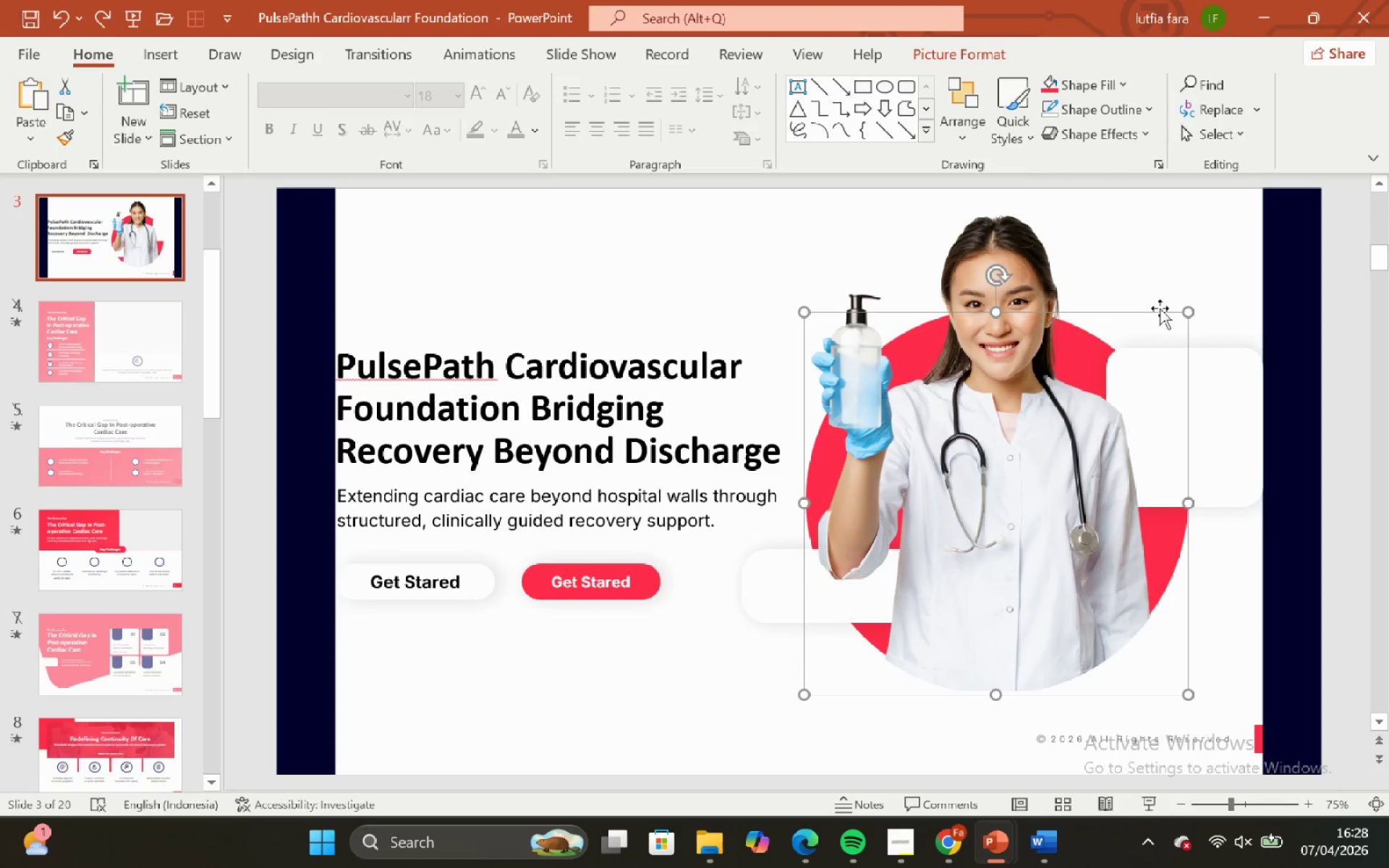 
left_click_drag(start_coordinate=[1158, 311], to_coordinate=[1058, 347])
 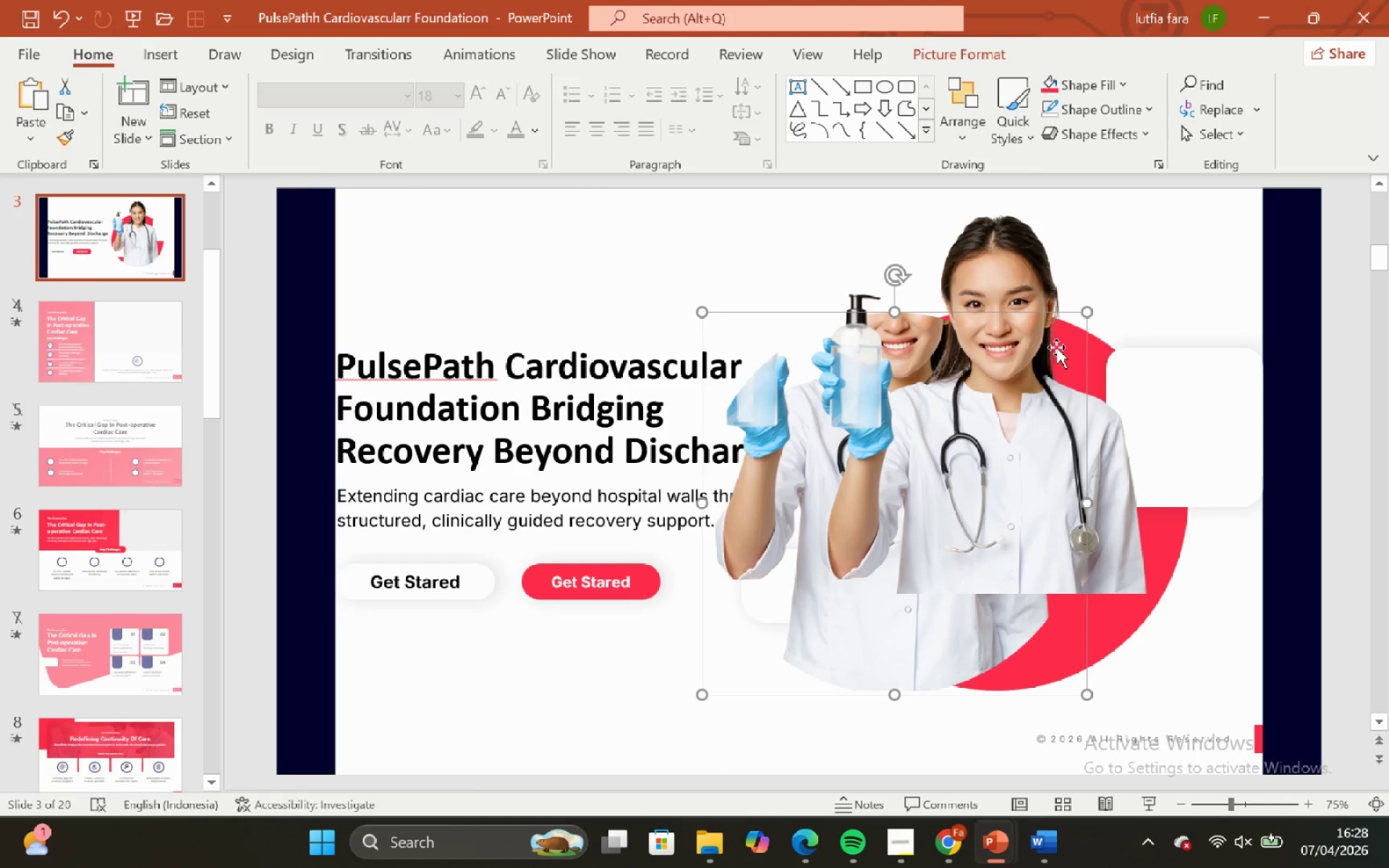 
key(Control+ControlLeft)
 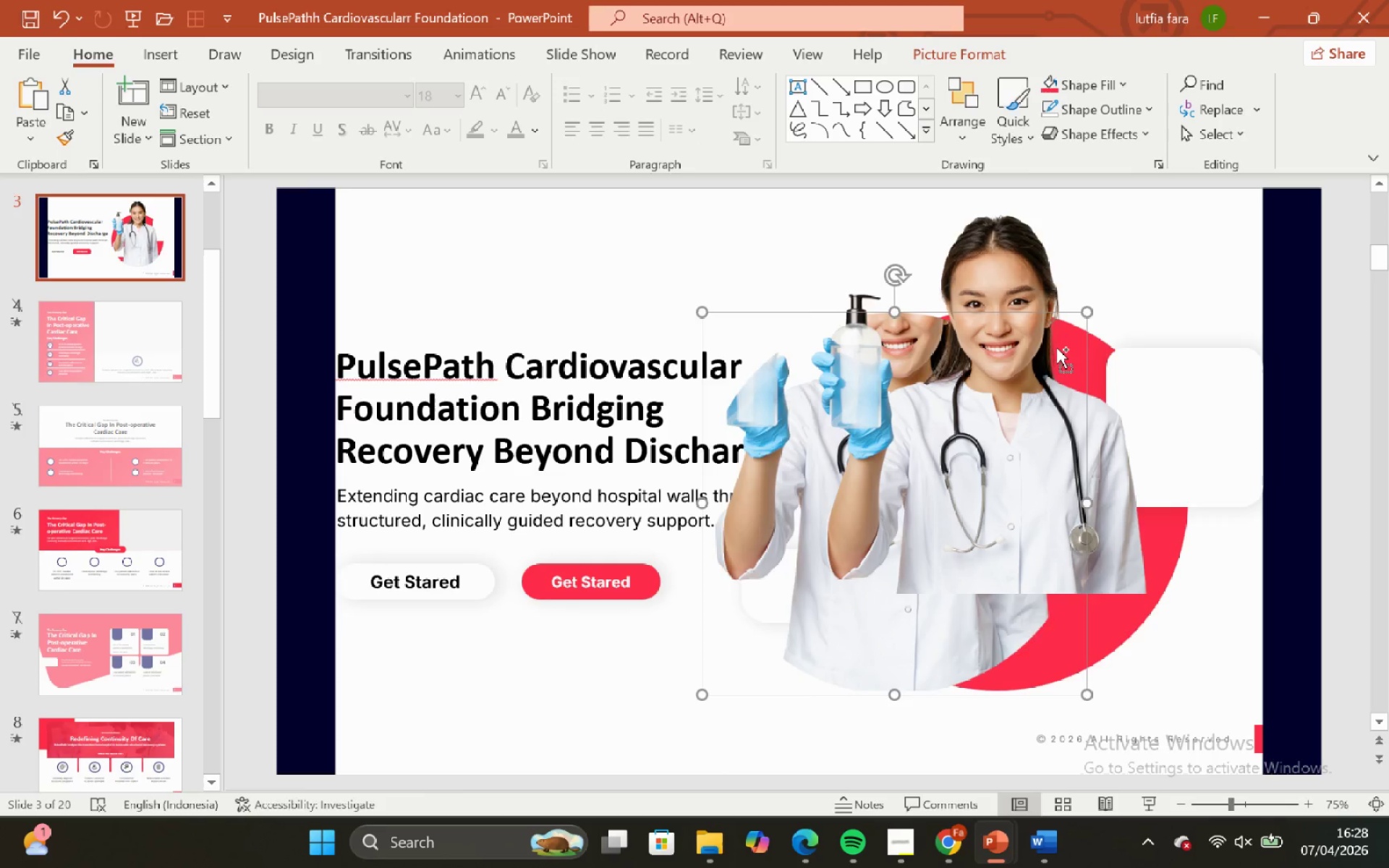 
key(Control+Z)
 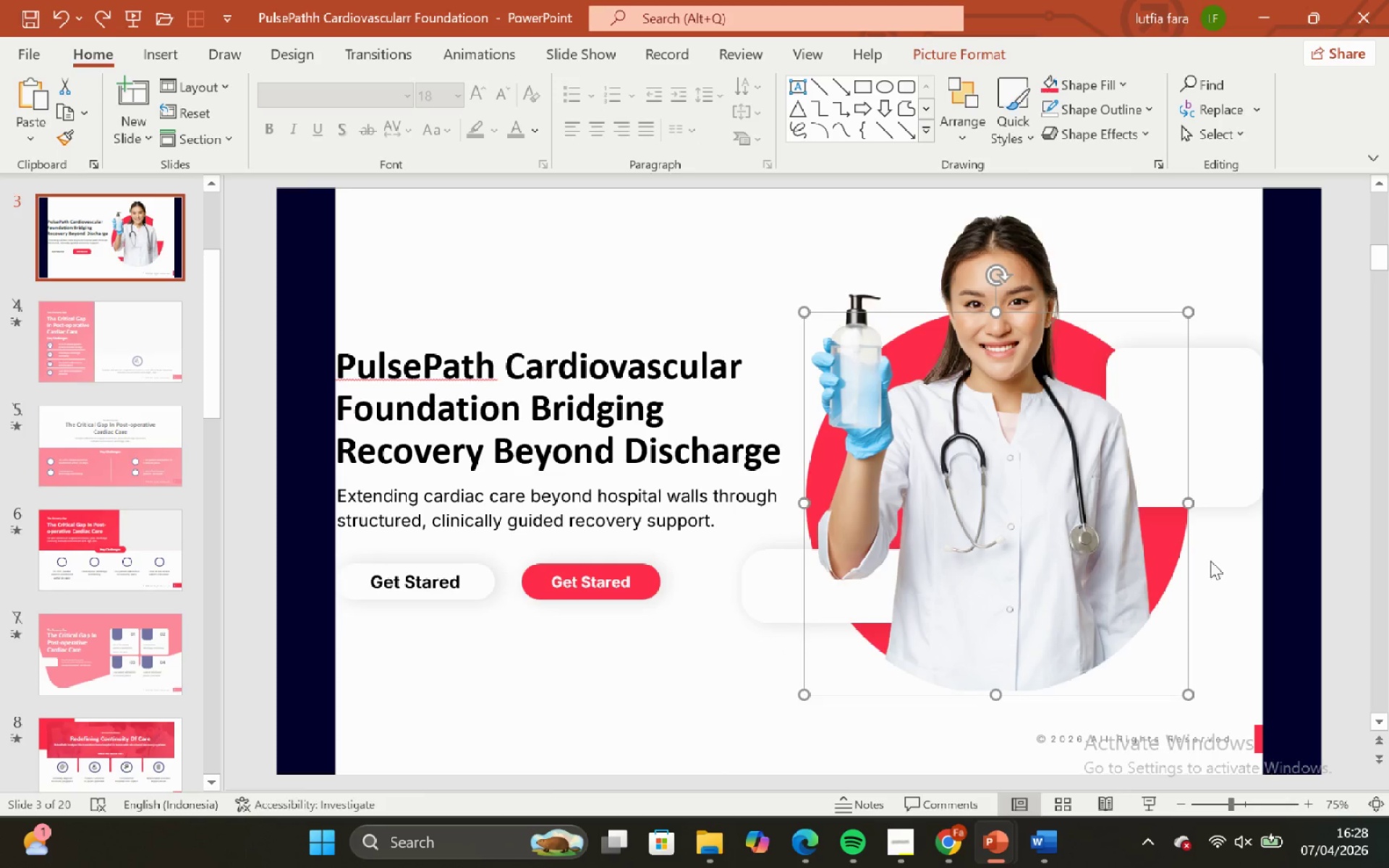 
left_click_drag(start_coordinate=[1221, 560], to_coordinate=[1221, 547])
 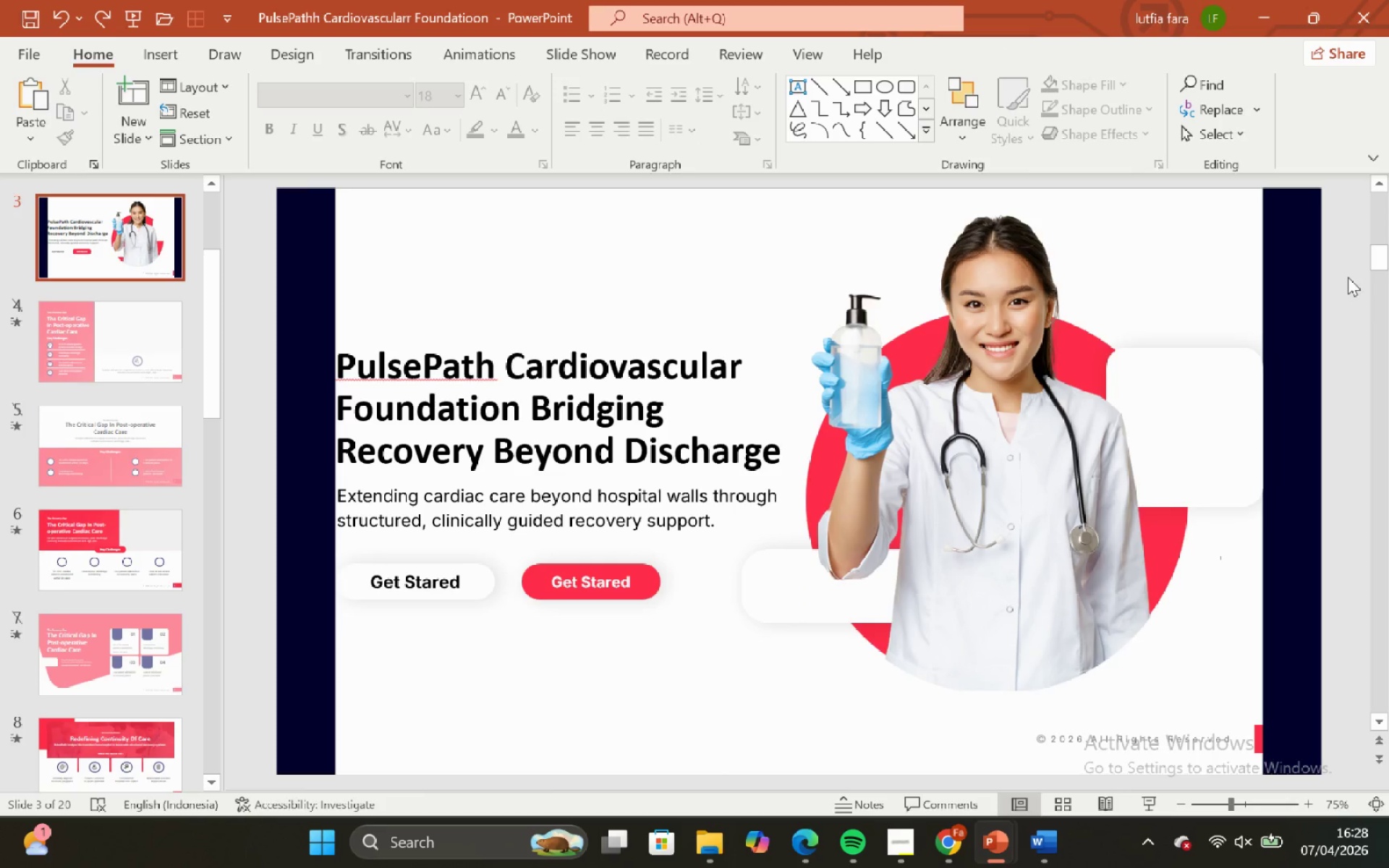 
left_click_drag(start_coordinate=[1348, 276], to_coordinate=[783, 752])
 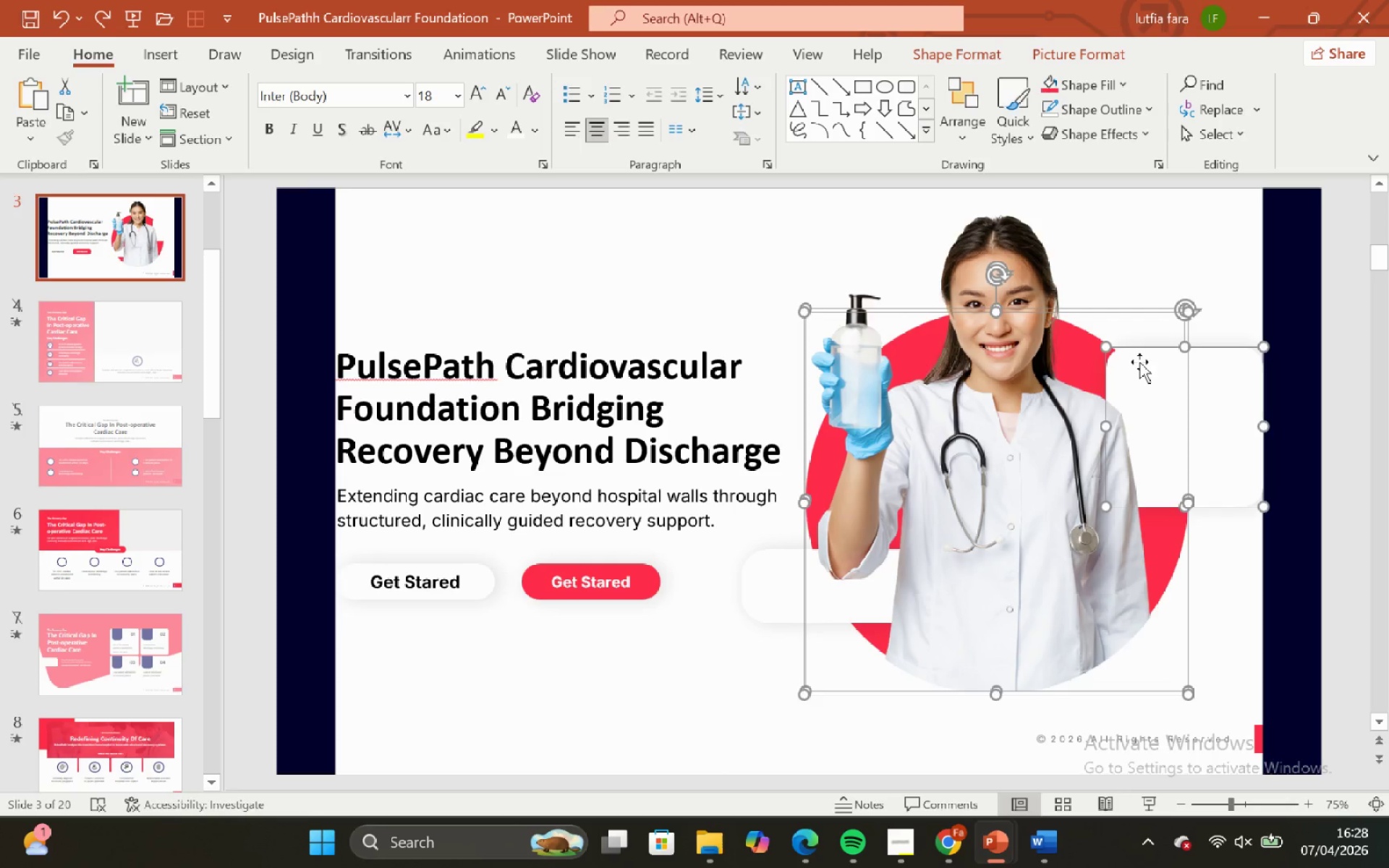 
hold_key(key=ShiftLeft, duration=6.11)
left_click([1151, 374])
 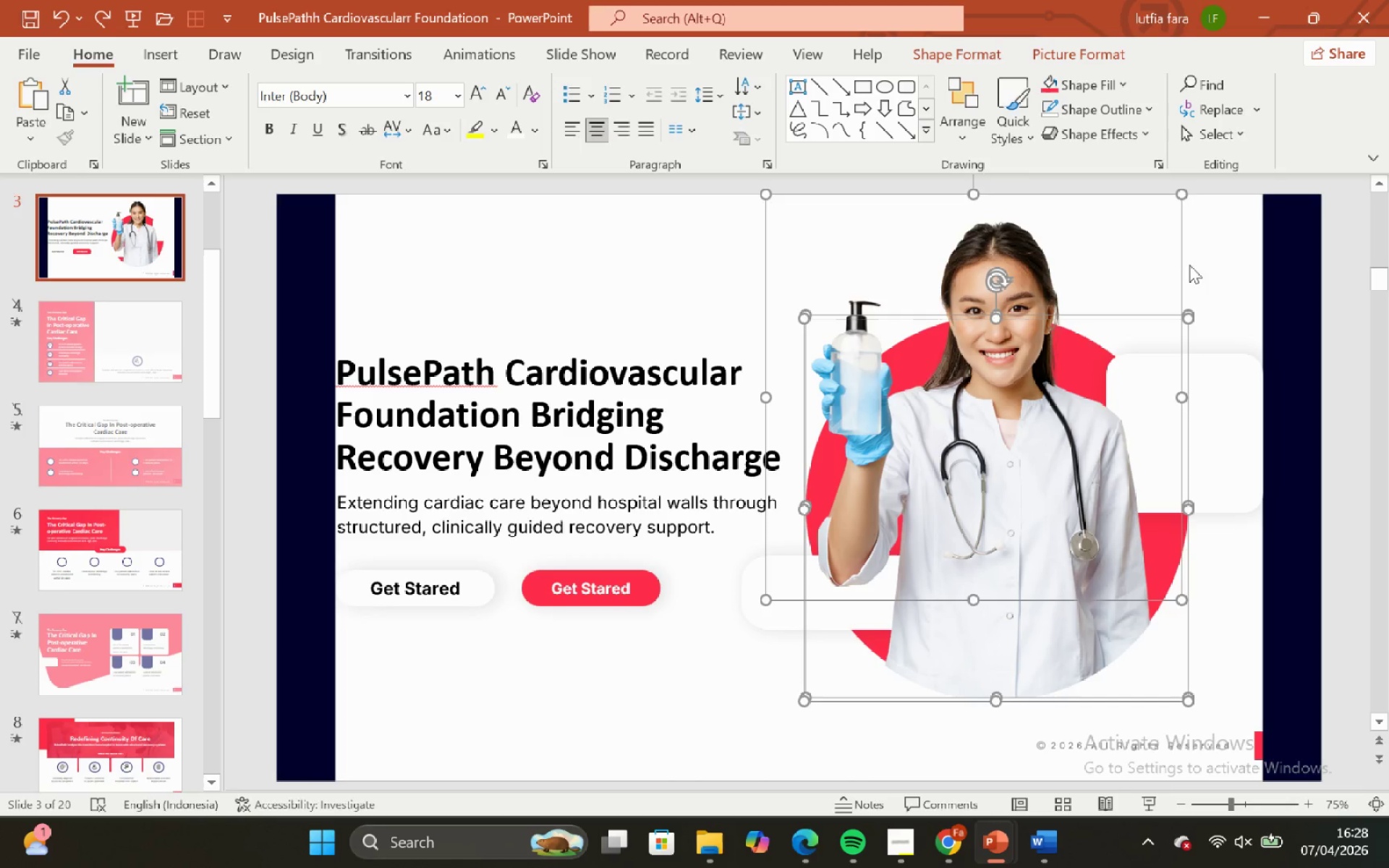 
left_click([1178, 265])
 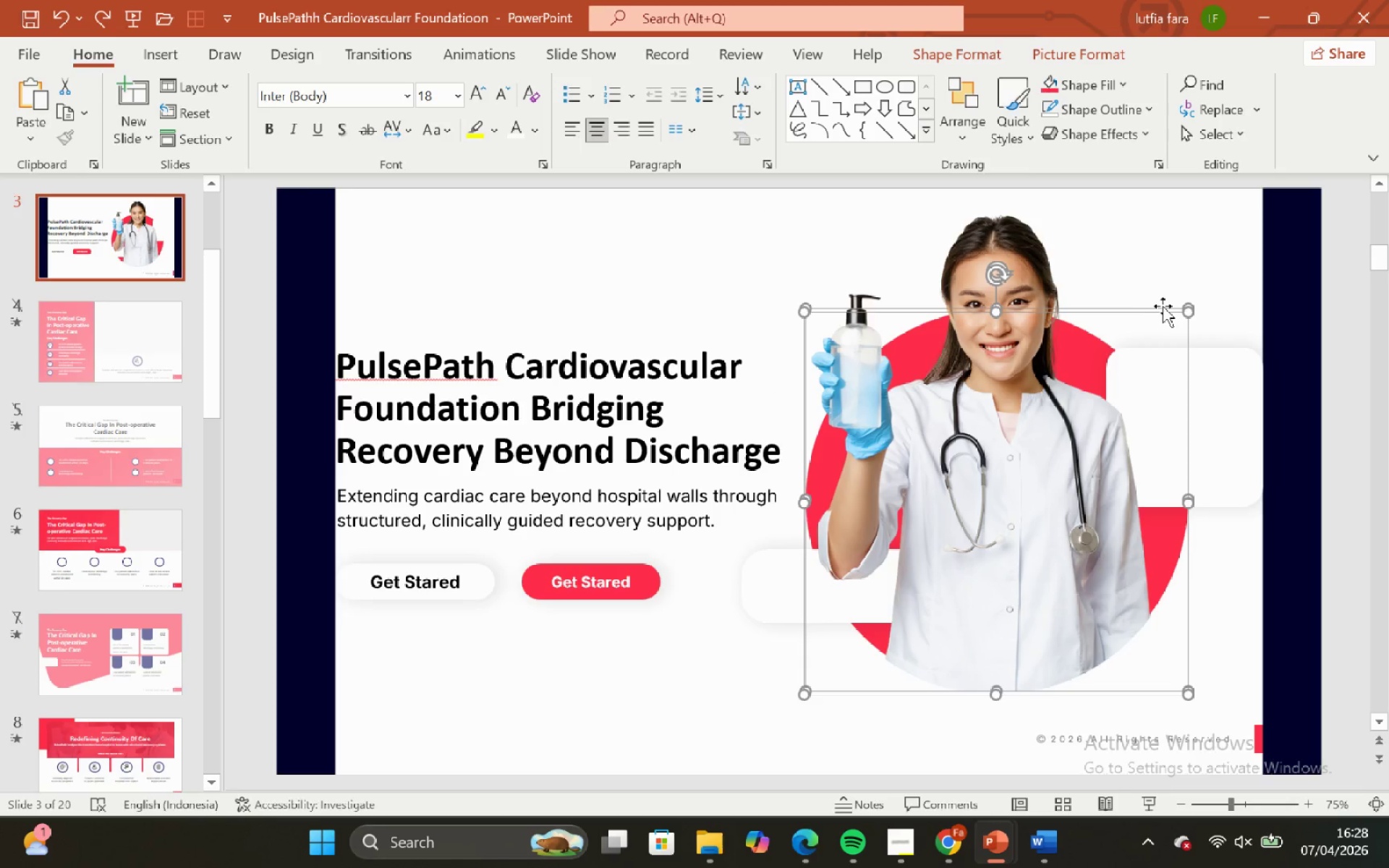 
left_click([1163, 306])
 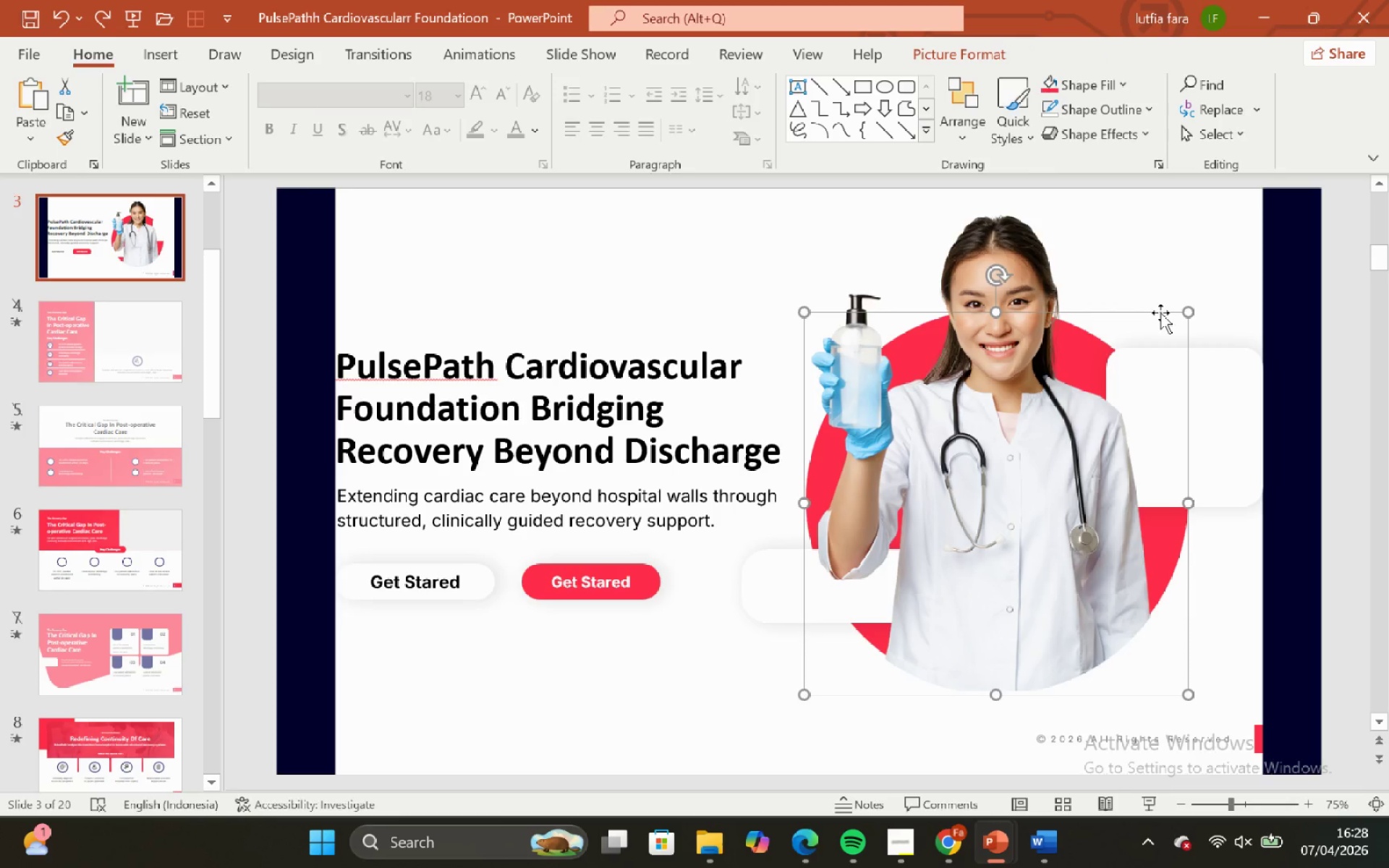 
left_click_drag(start_coordinate=[1154, 315], to_coordinate=[1019, 344])
 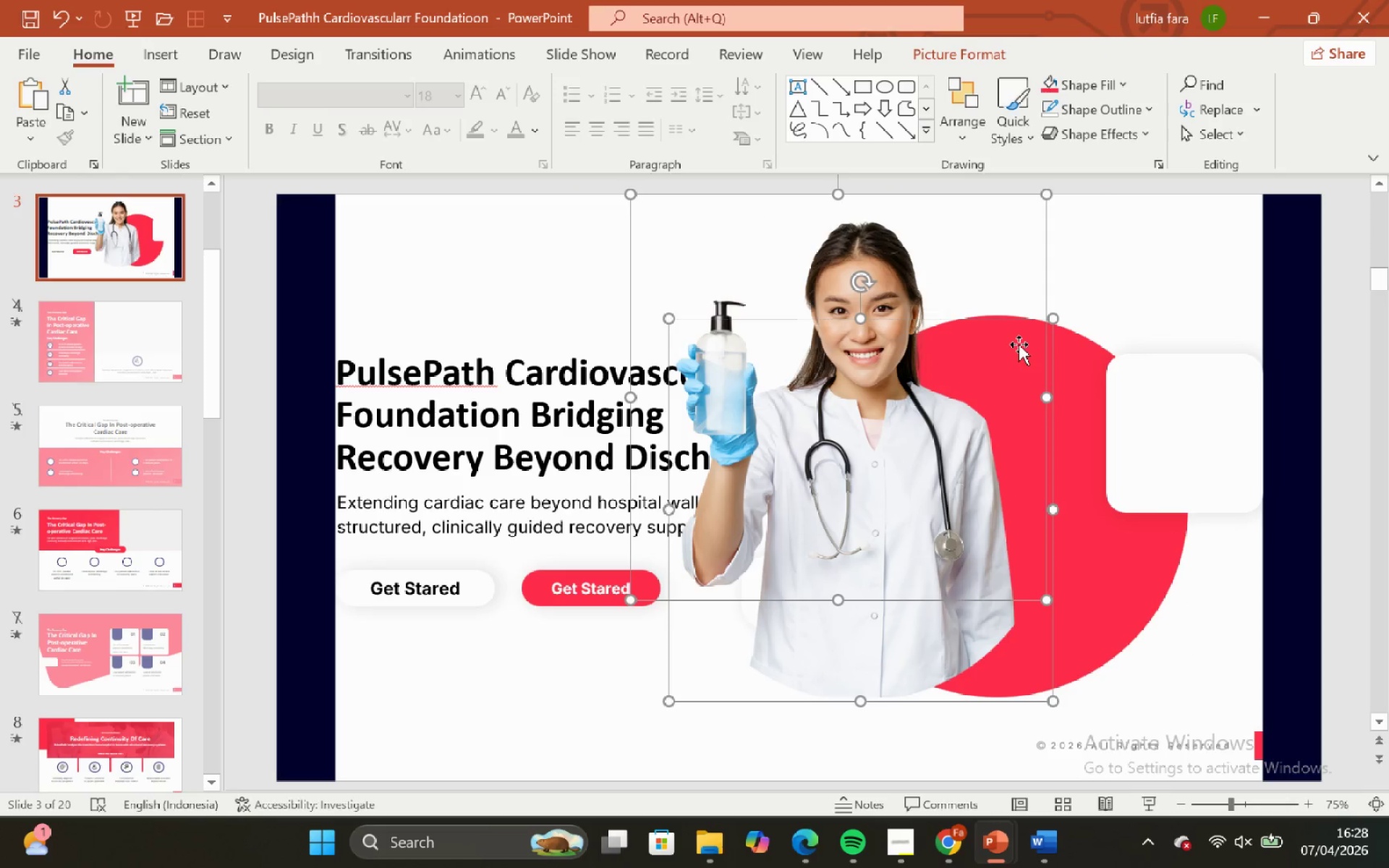 
key(Control+Z)
 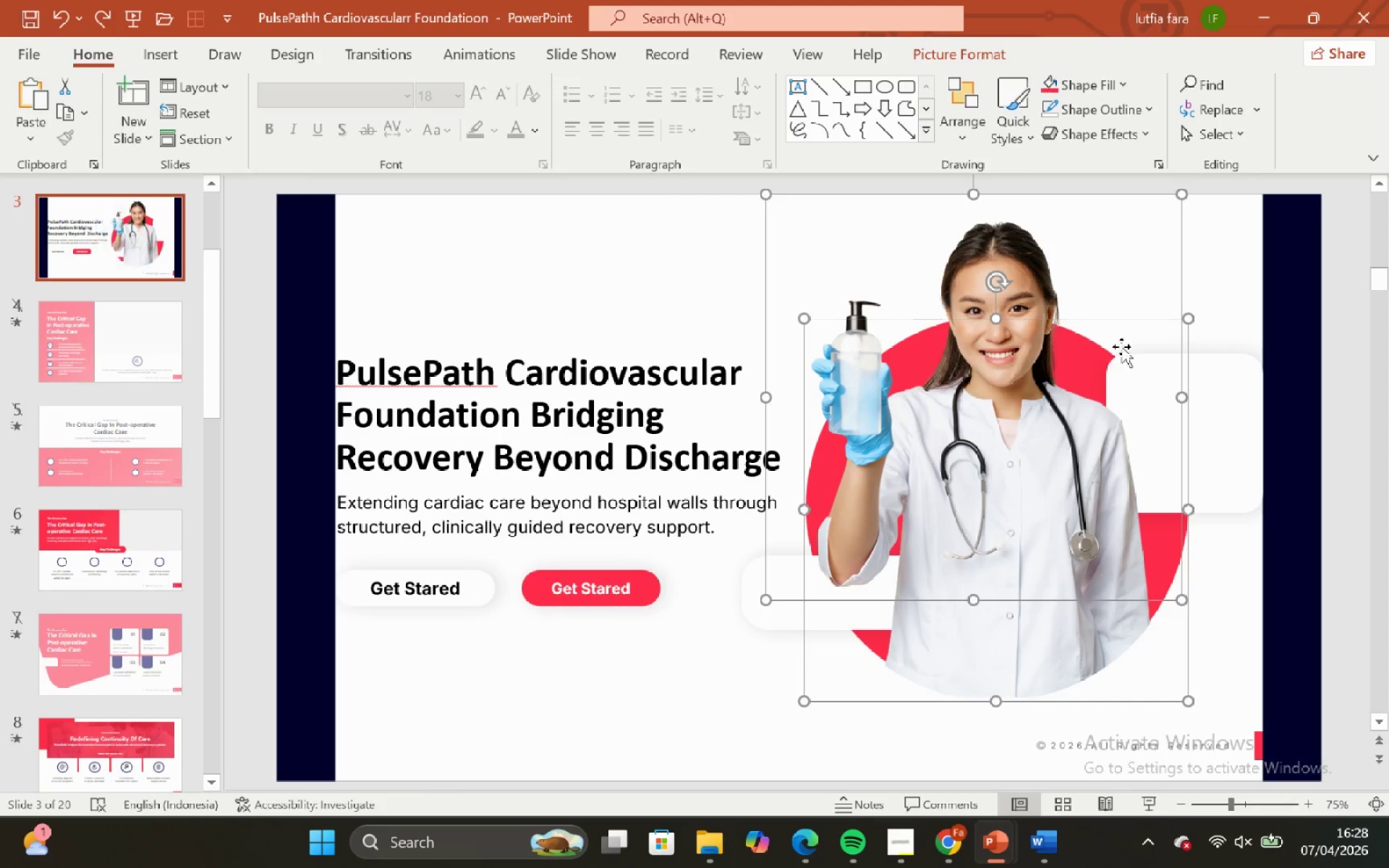 
hold_key(key=ShiftLeft, duration=2.98)
left_click([1178, 284])
 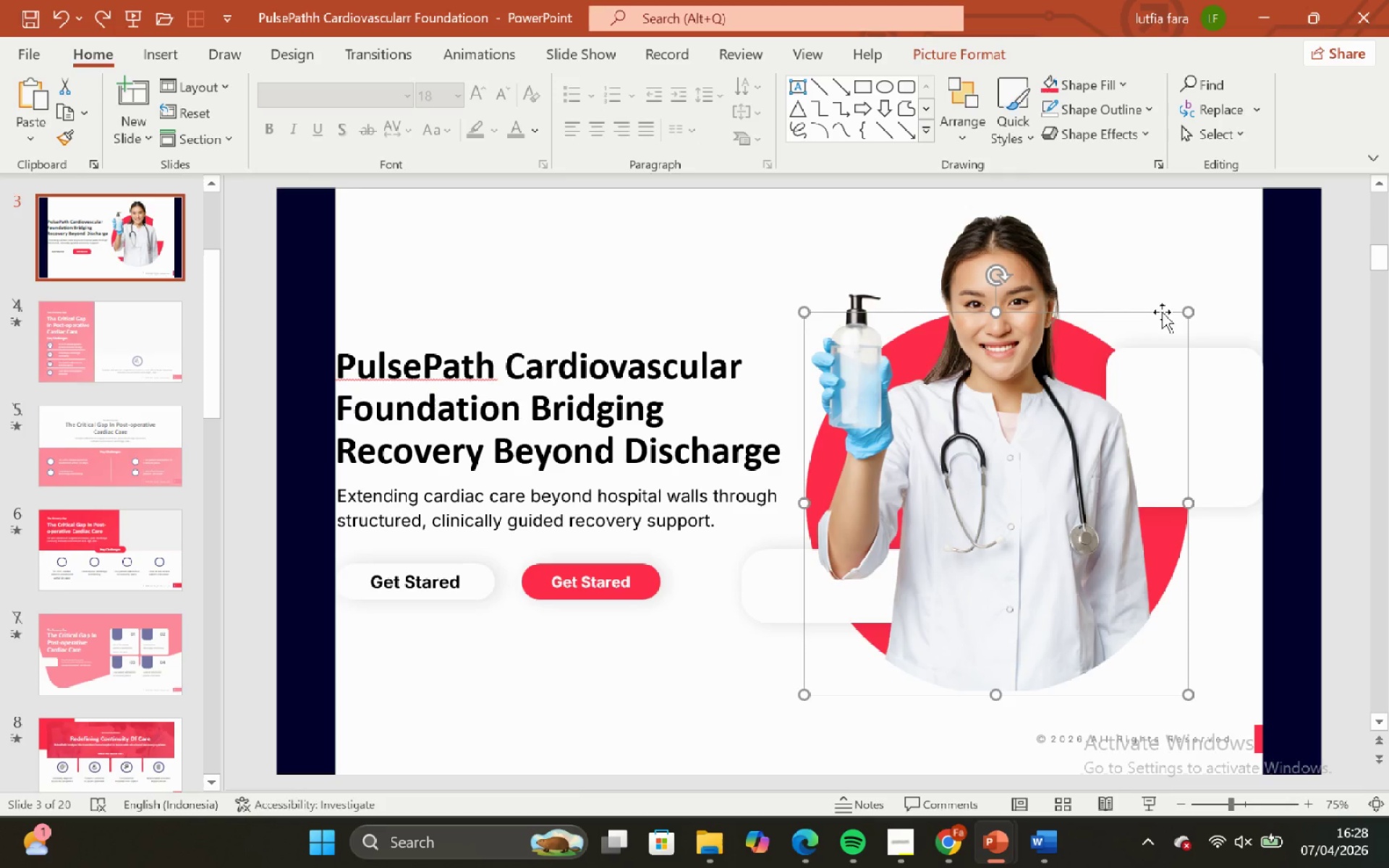 
left_click([1162, 312])
 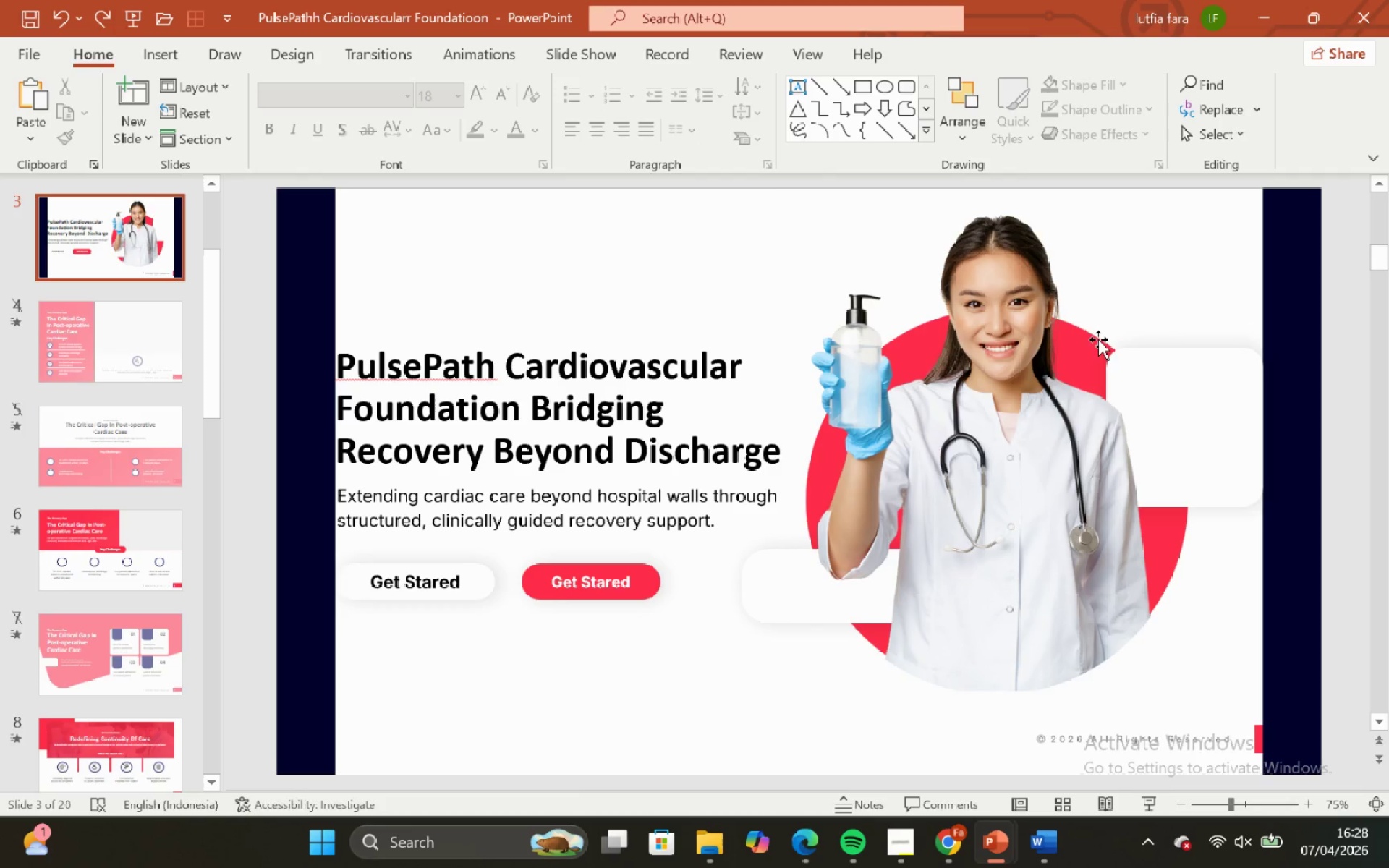 
left_click([1096, 337])
 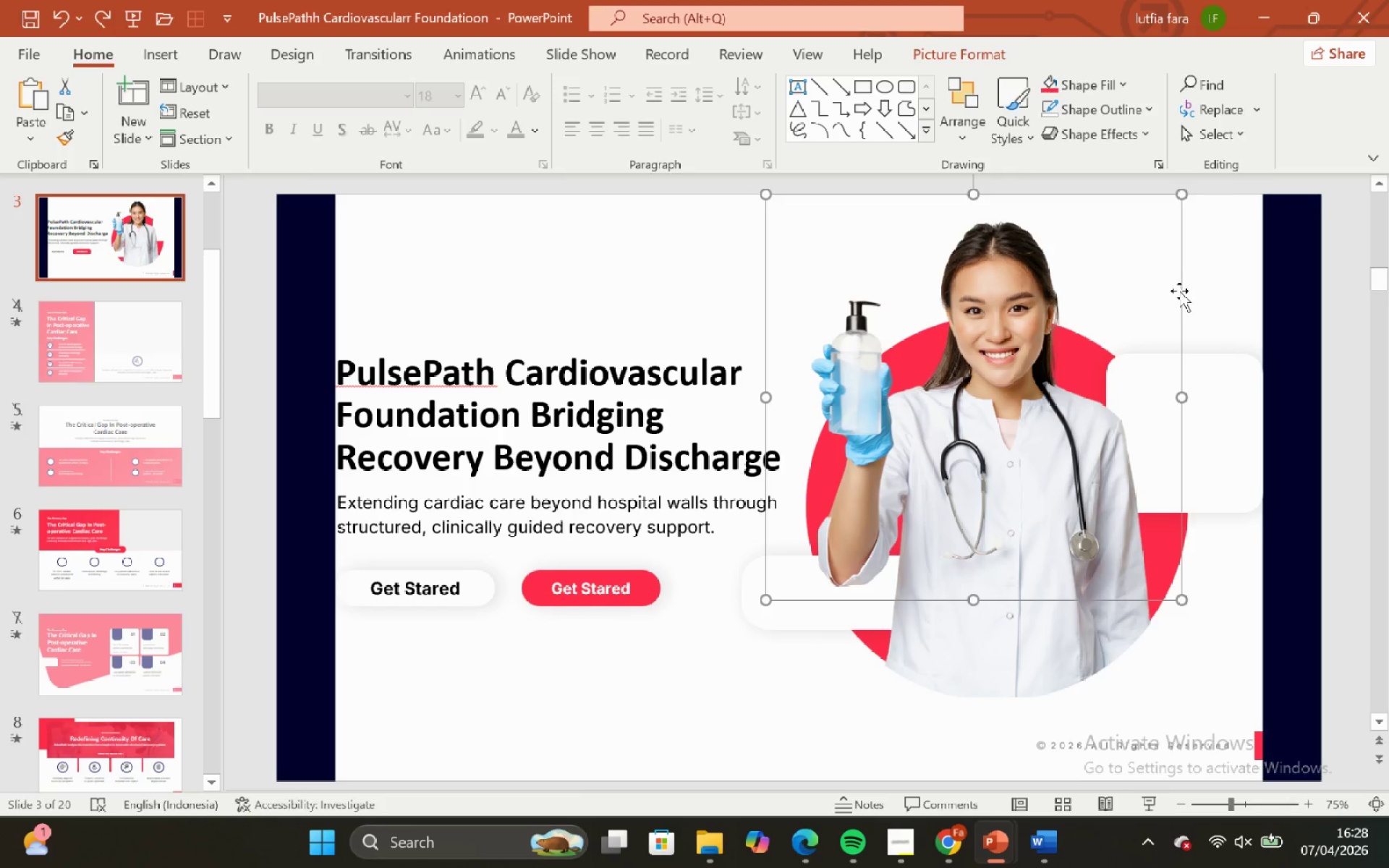 
left_click([1179, 291])
 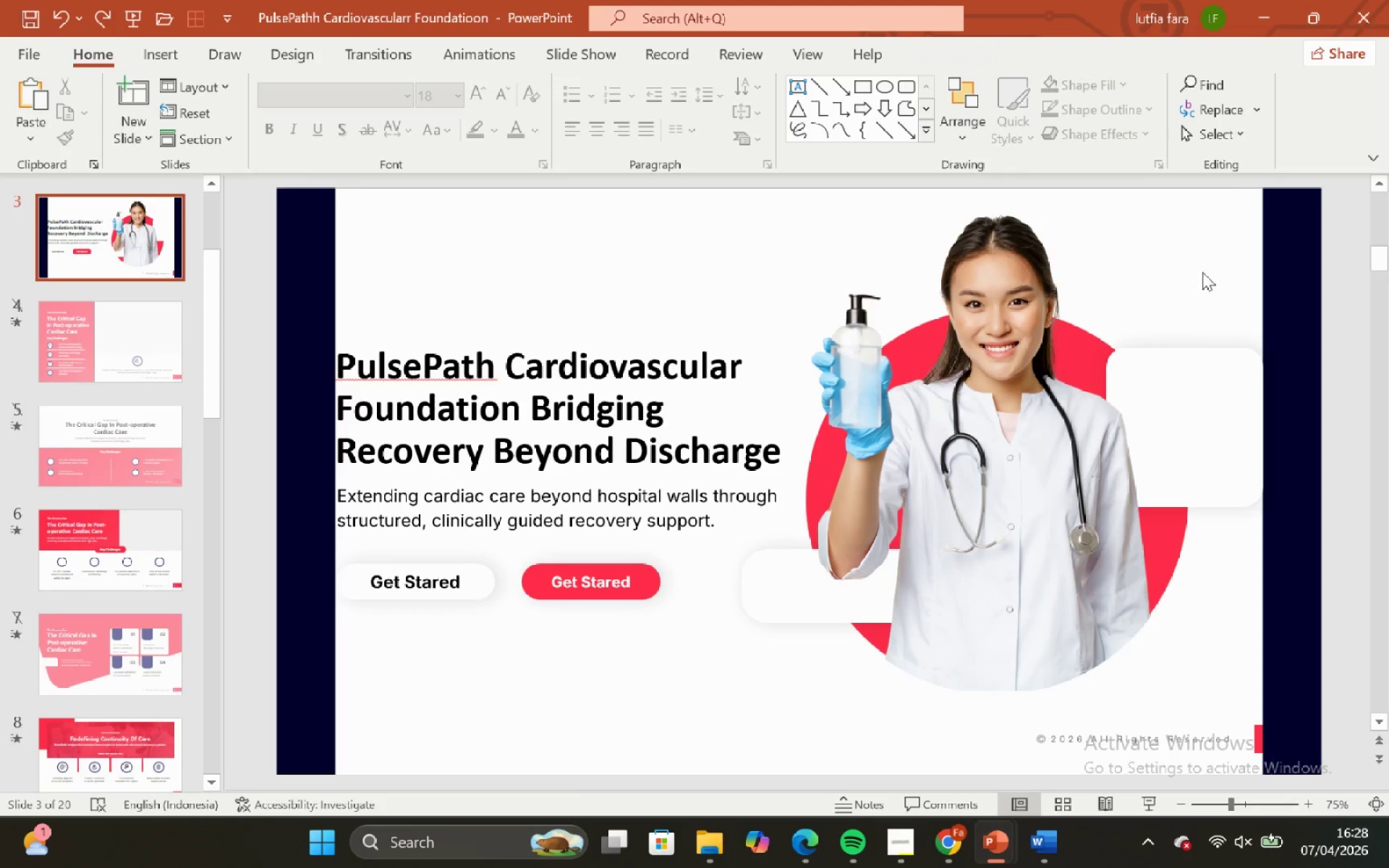 
double_click([1202, 272])
 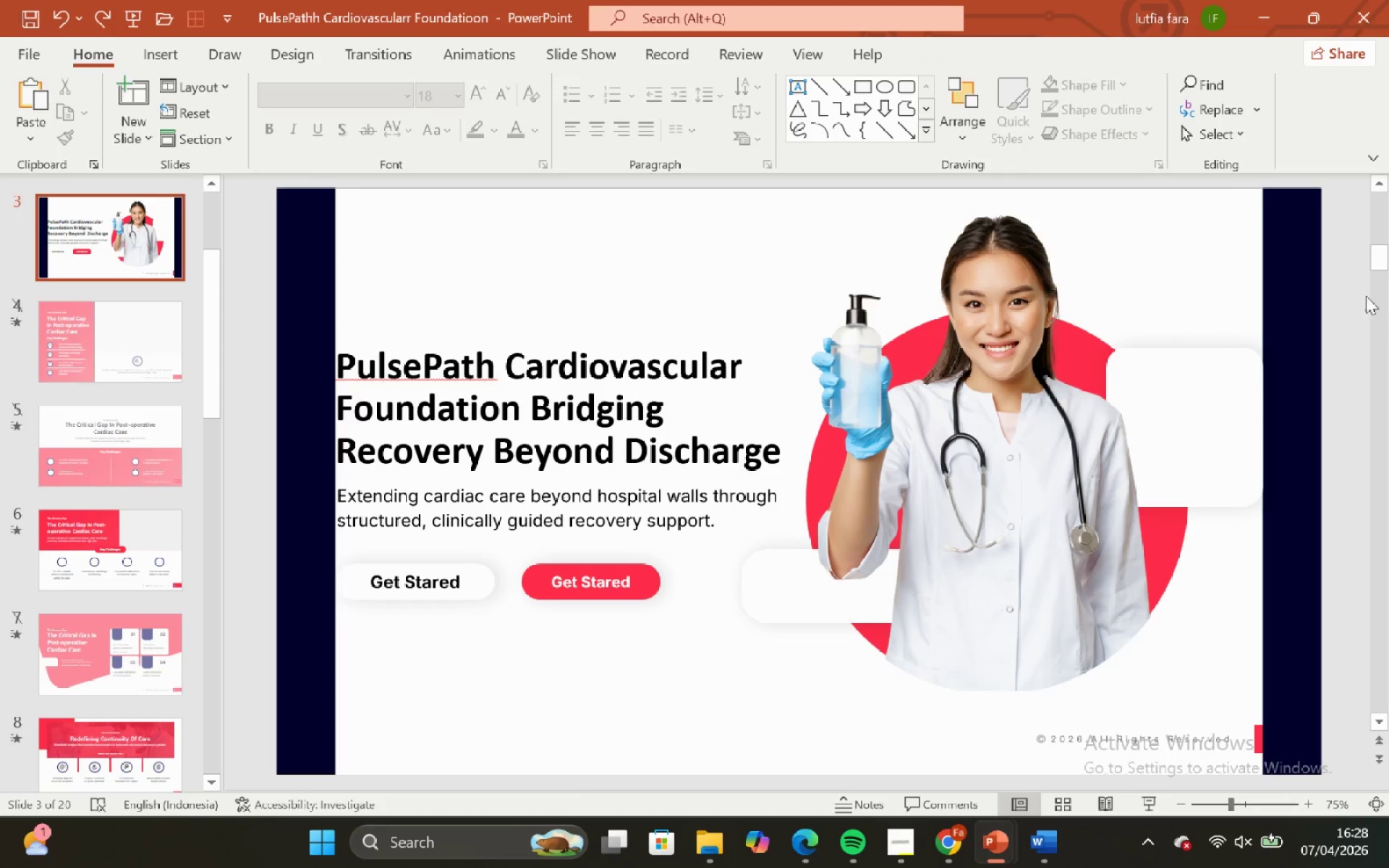 
left_click_drag(start_coordinate=[1340, 273], to_coordinate=[777, 736])
 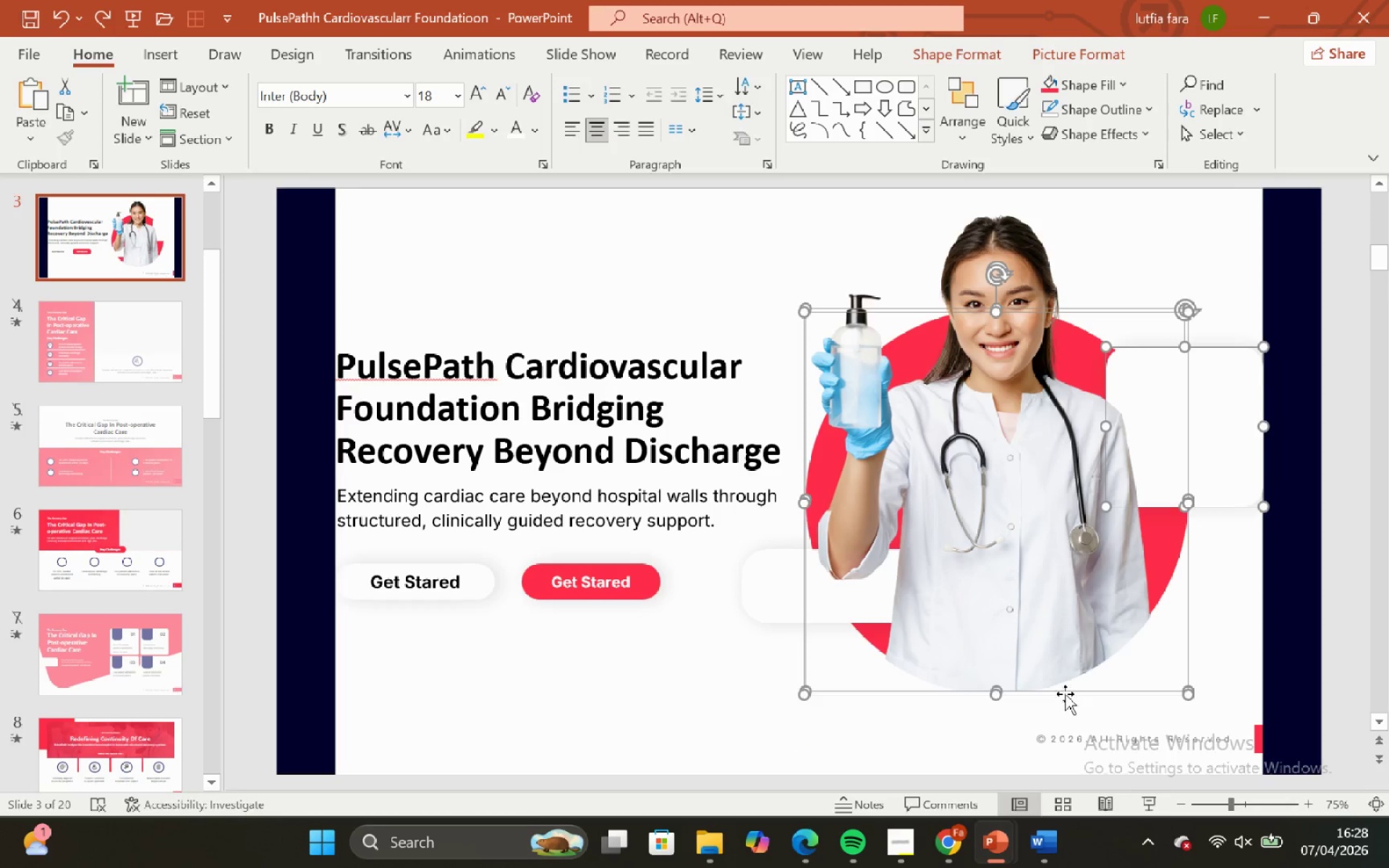 
hold_key(key=ShiftLeft, duration=2.5)
left_click([1058, 689])
 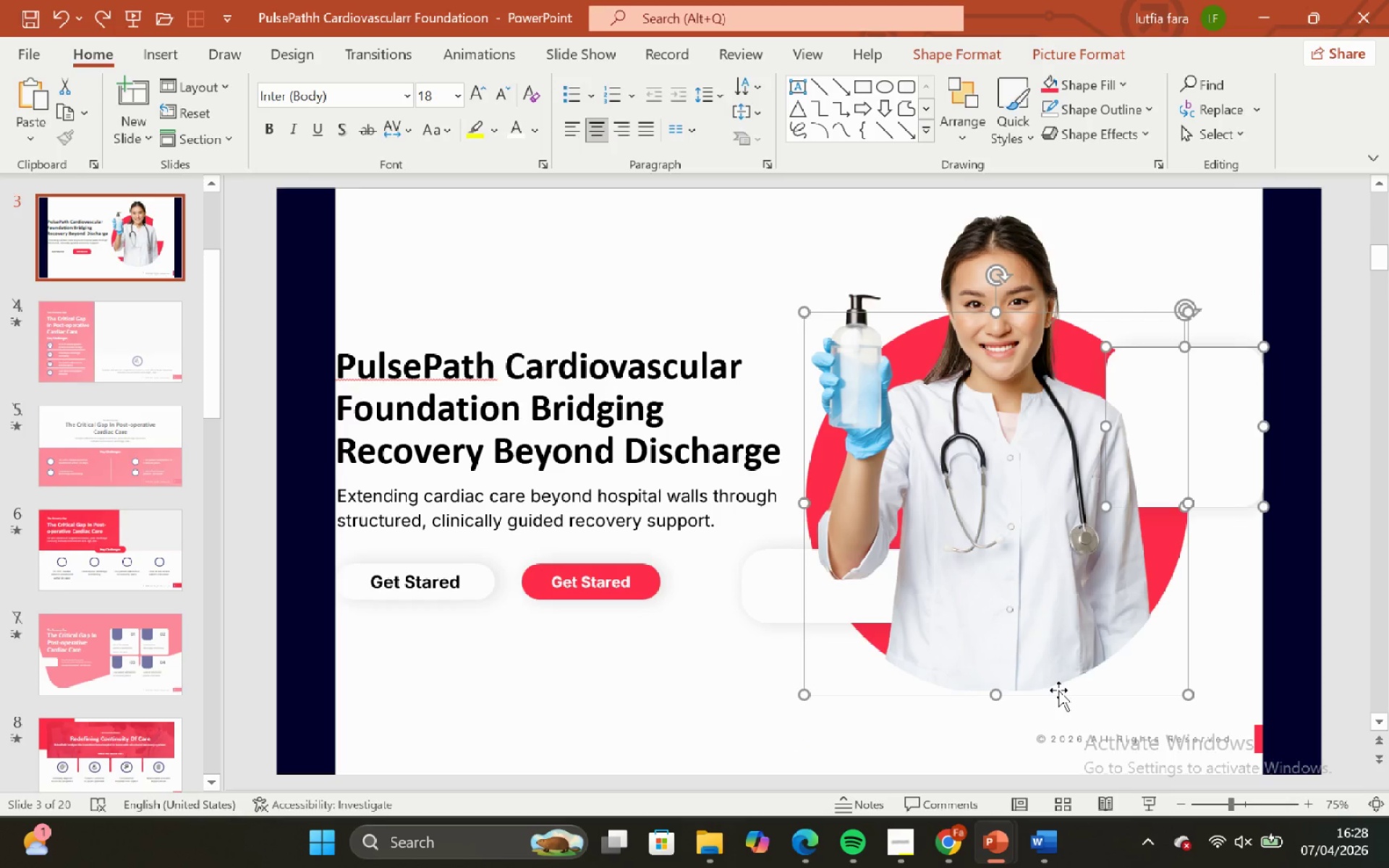 
left_click_drag(start_coordinate=[1058, 690], to_coordinate=[998, 692])
 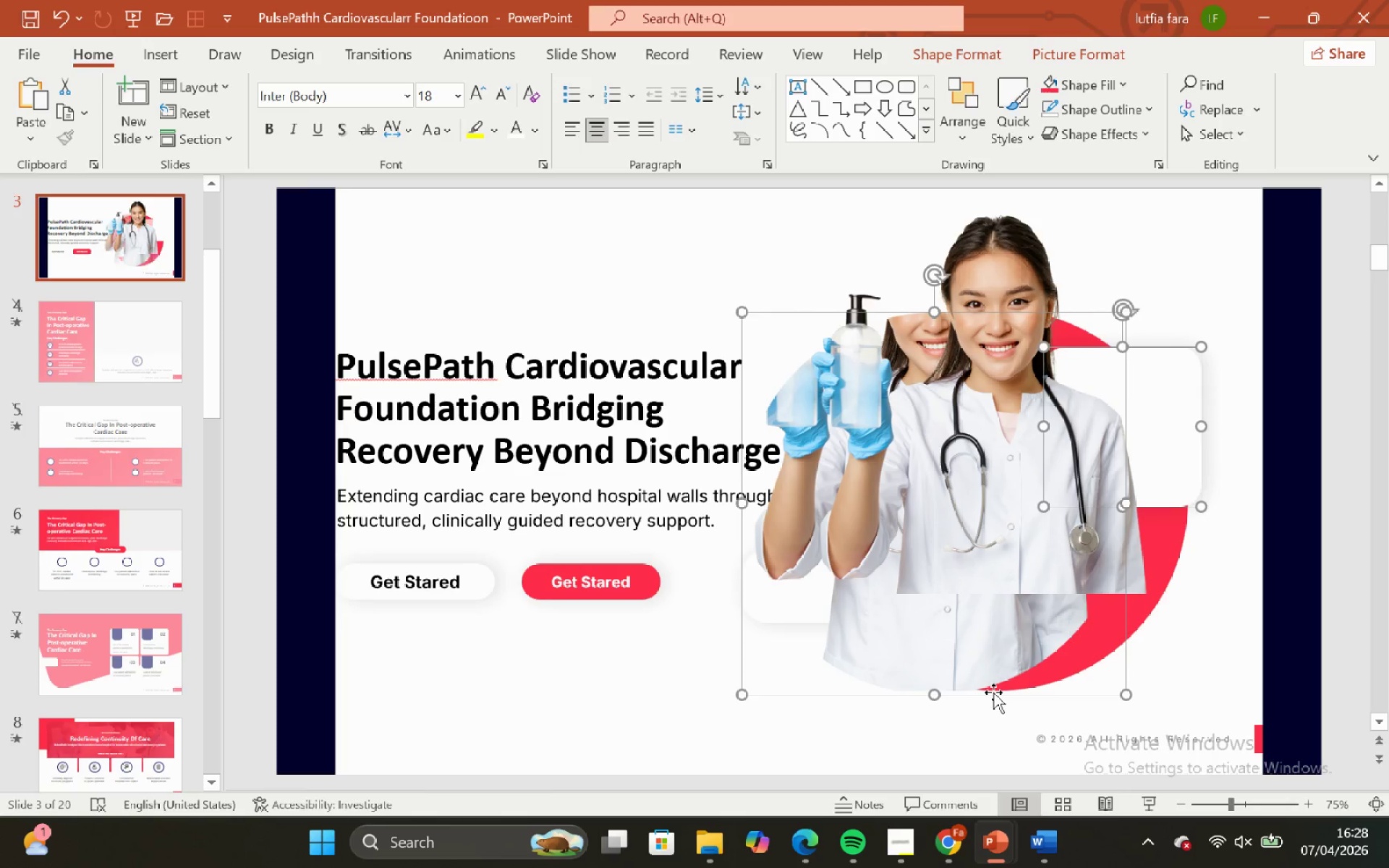 
key(Control+Z)
 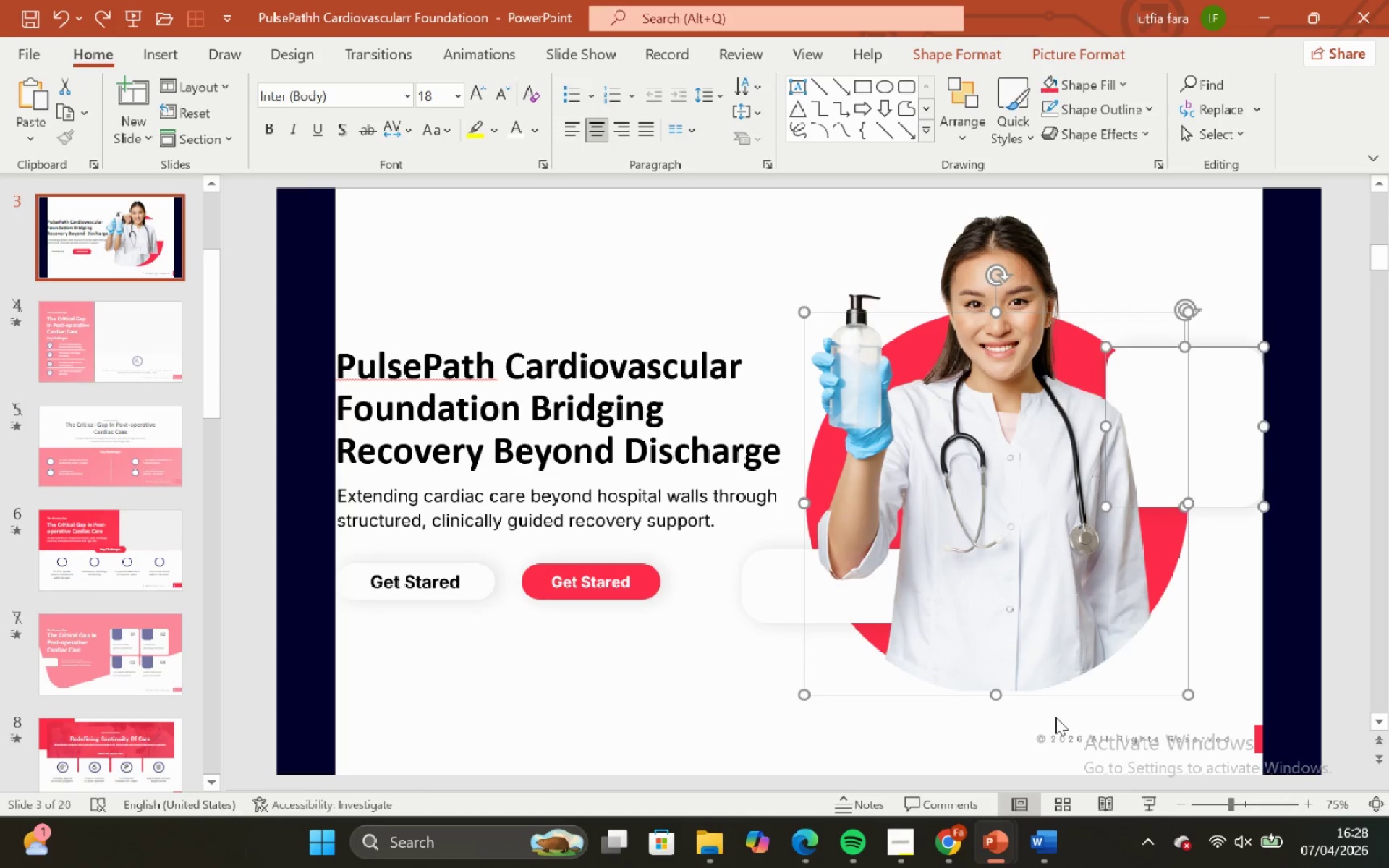 
left_click([1056, 718])
 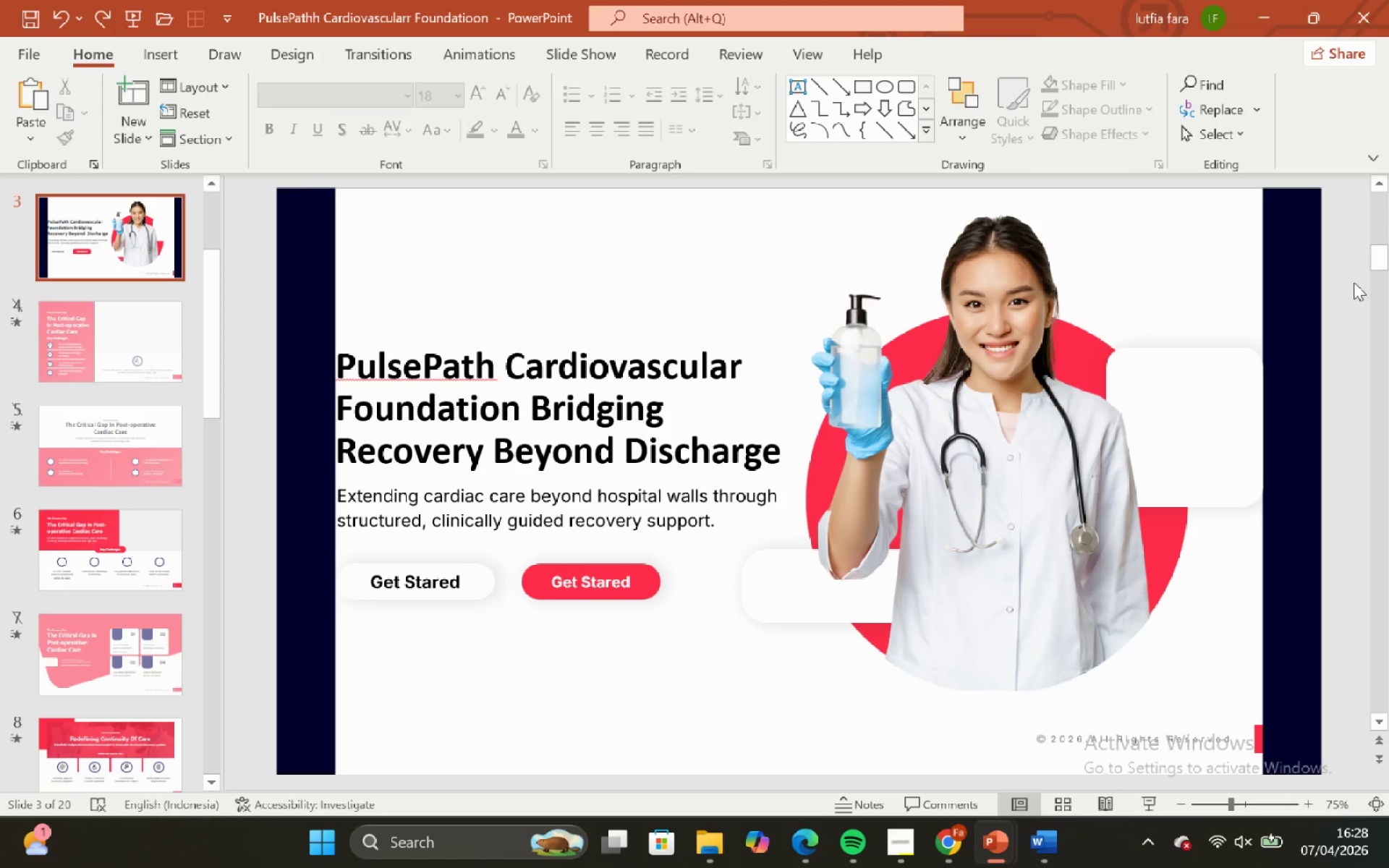 
left_click_drag(start_coordinate=[1353, 275], to_coordinate=[784, 755])
 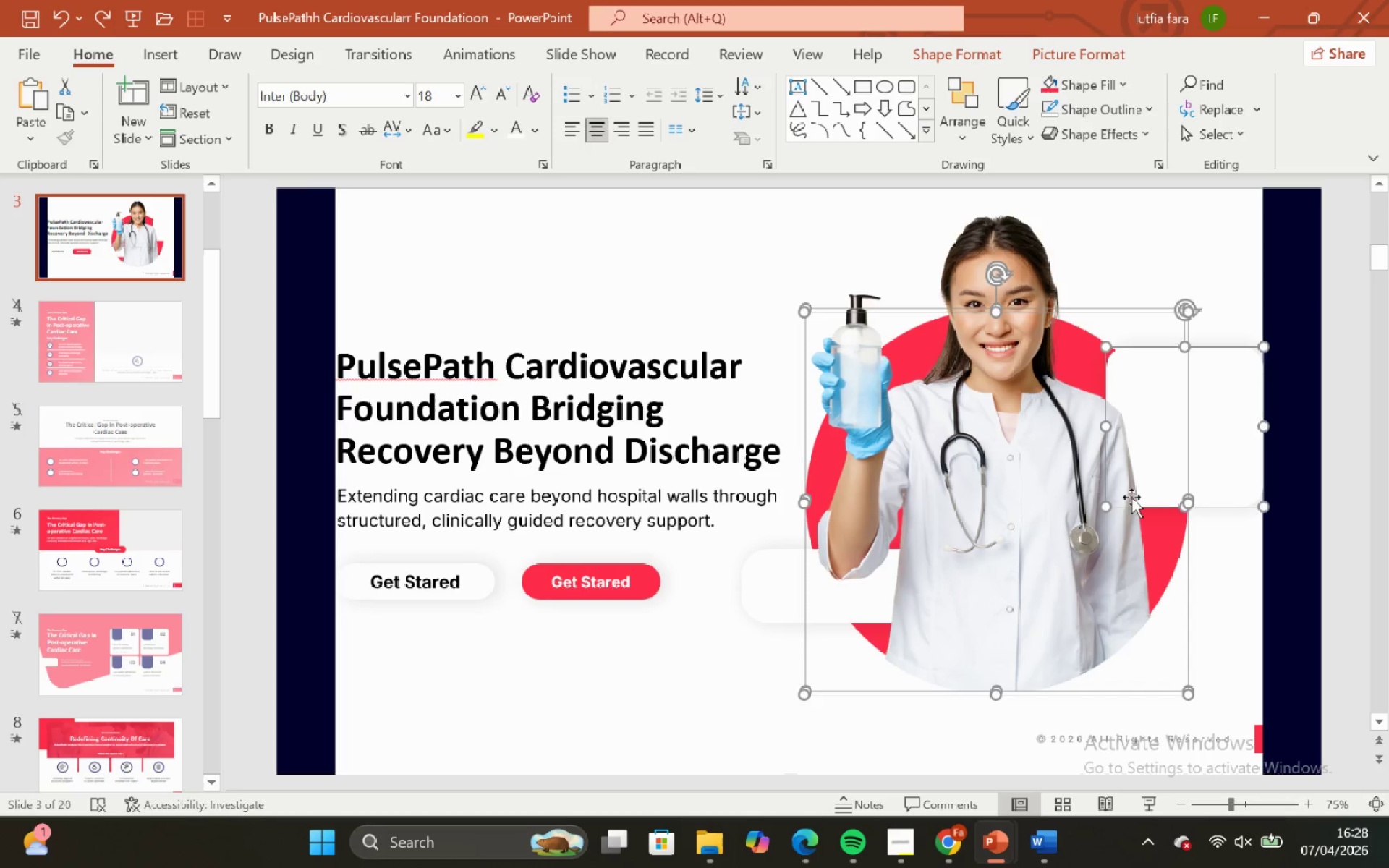 
hold_key(key=ShiftLeft, duration=3.78)
left_click([1206, 403])
 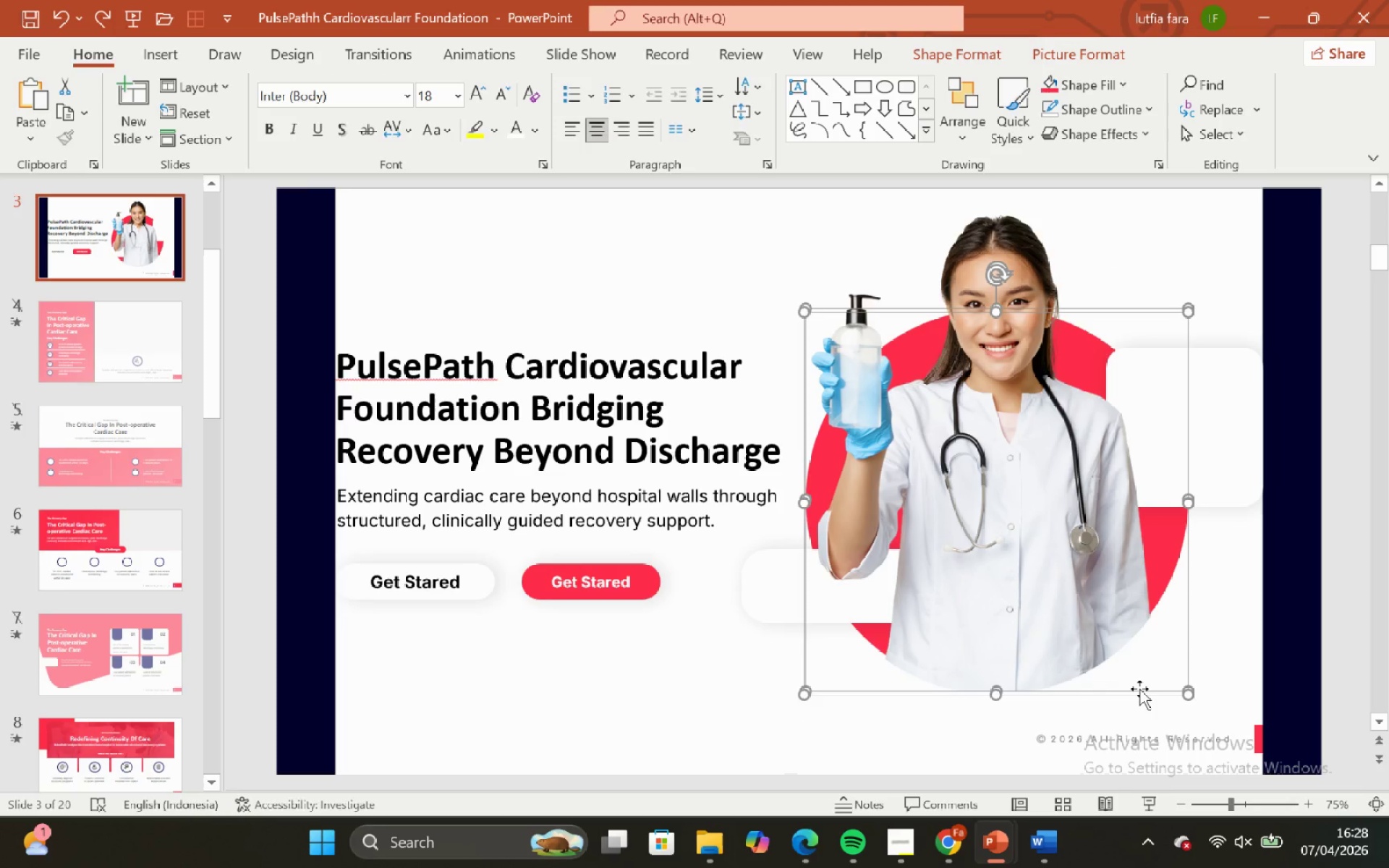 
left_click([1139, 689])
 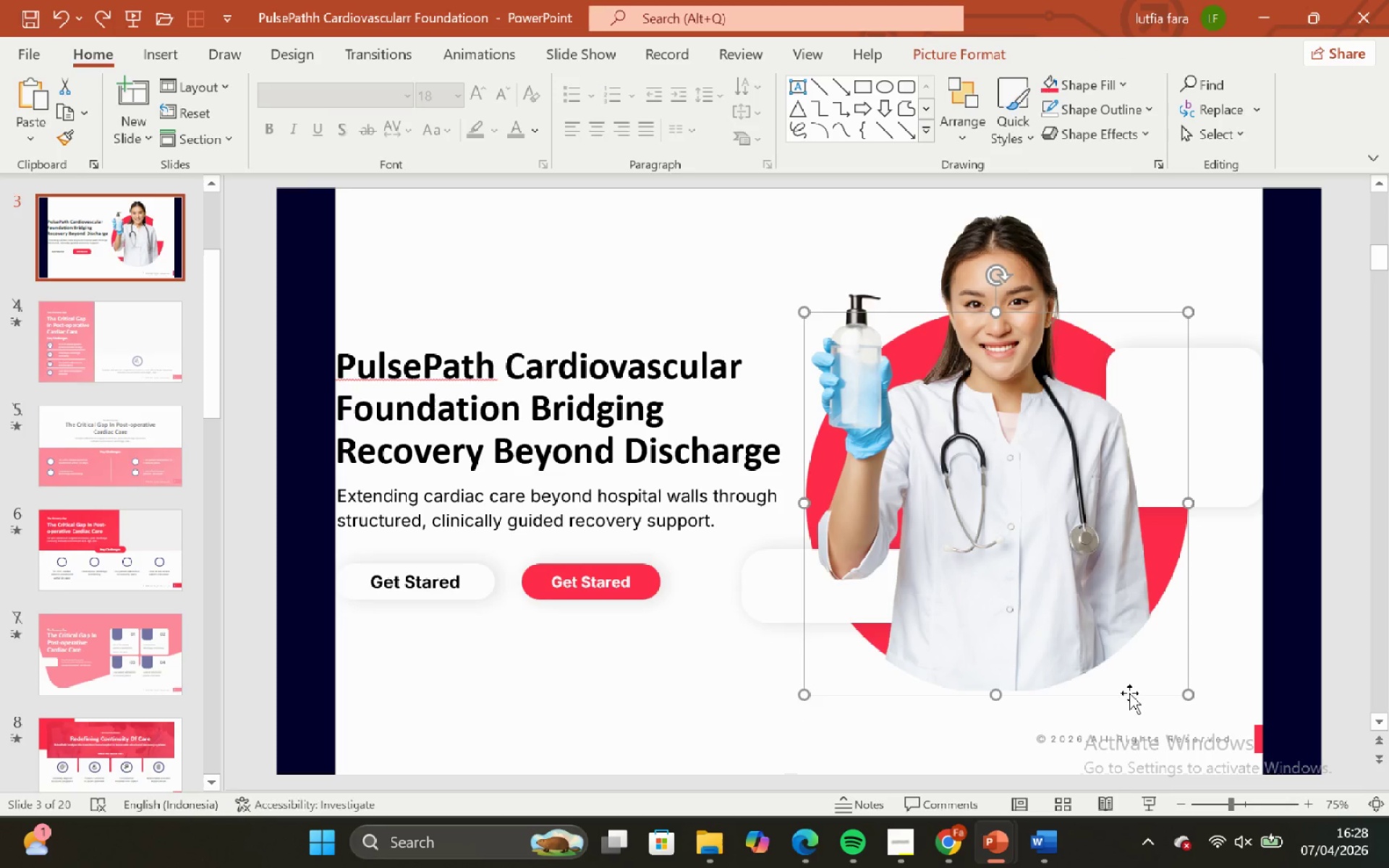 
left_click_drag(start_coordinate=[1128, 693], to_coordinate=[1042, 700])
 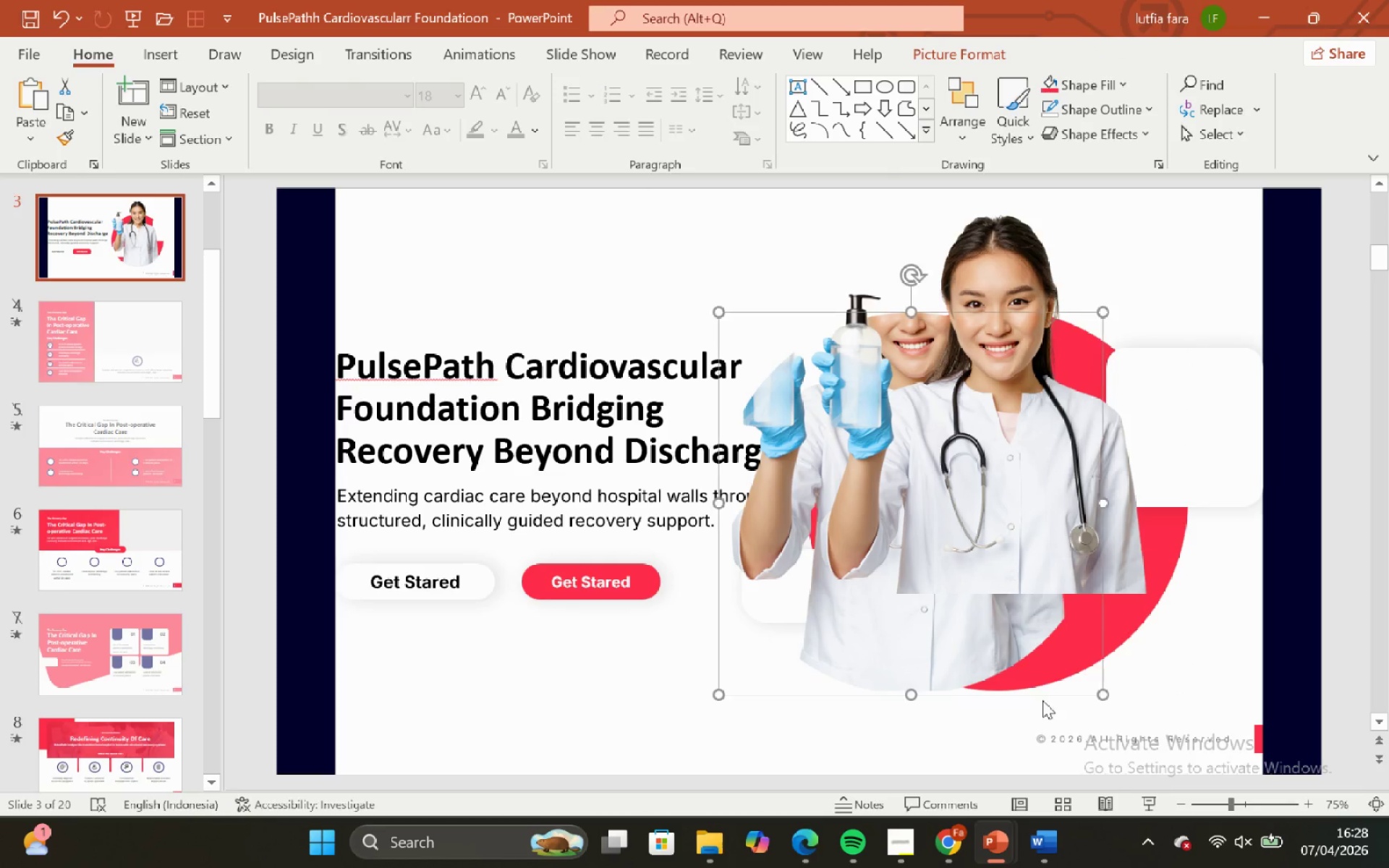 
key(Control+ControlLeft)
 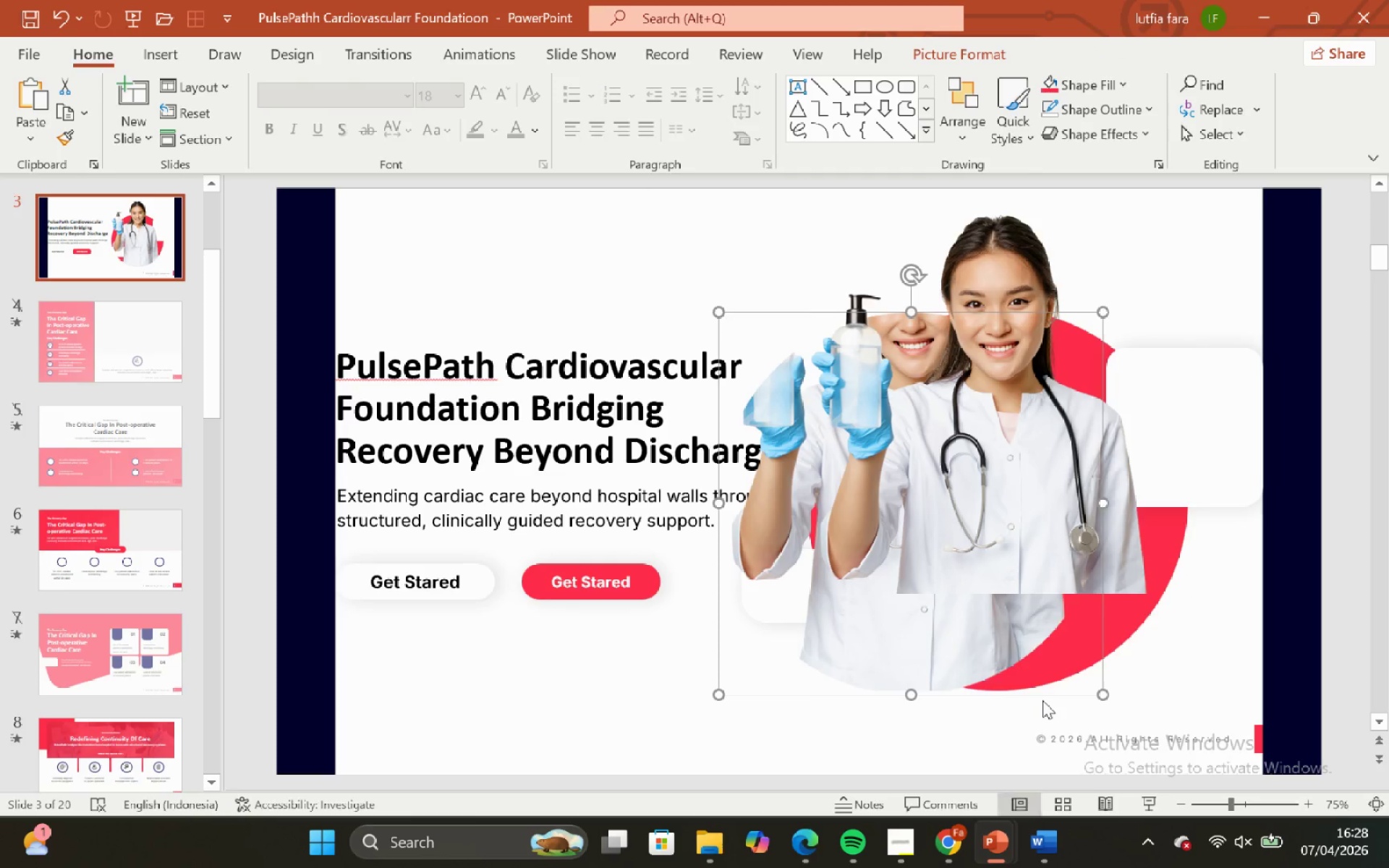 
key(Control+Z)
 